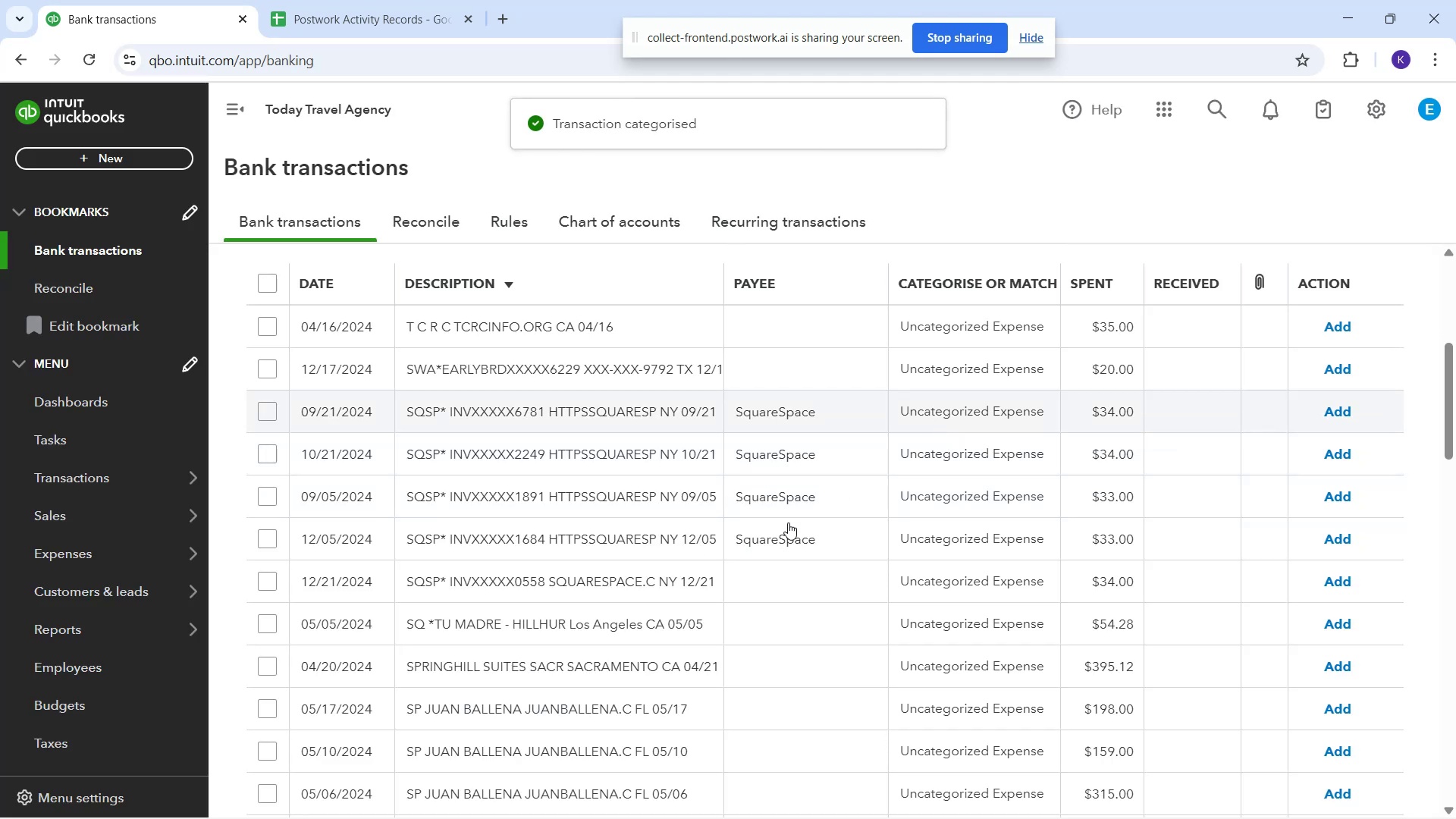 
left_click([610, 567])
 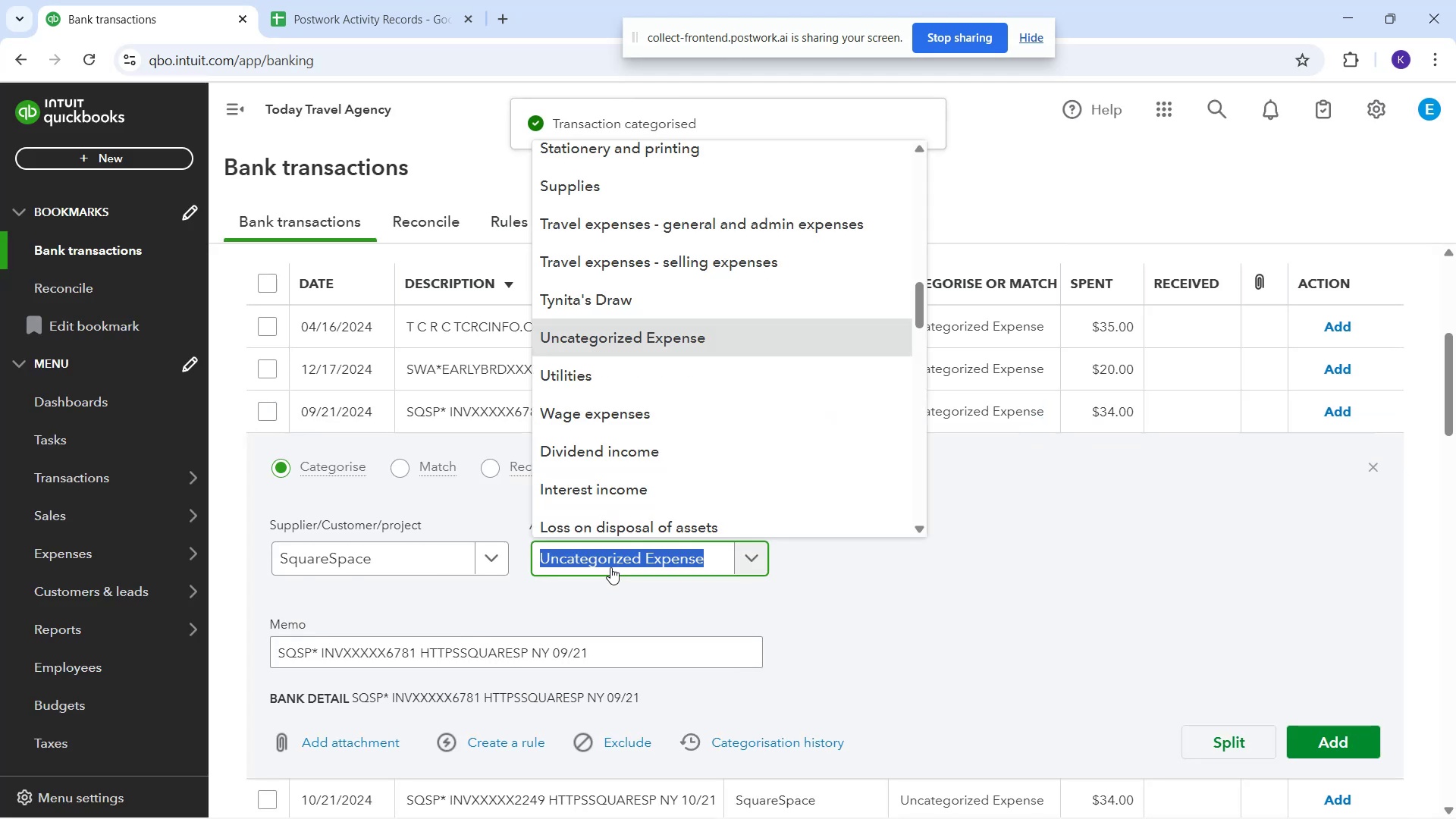 
type(subs)
 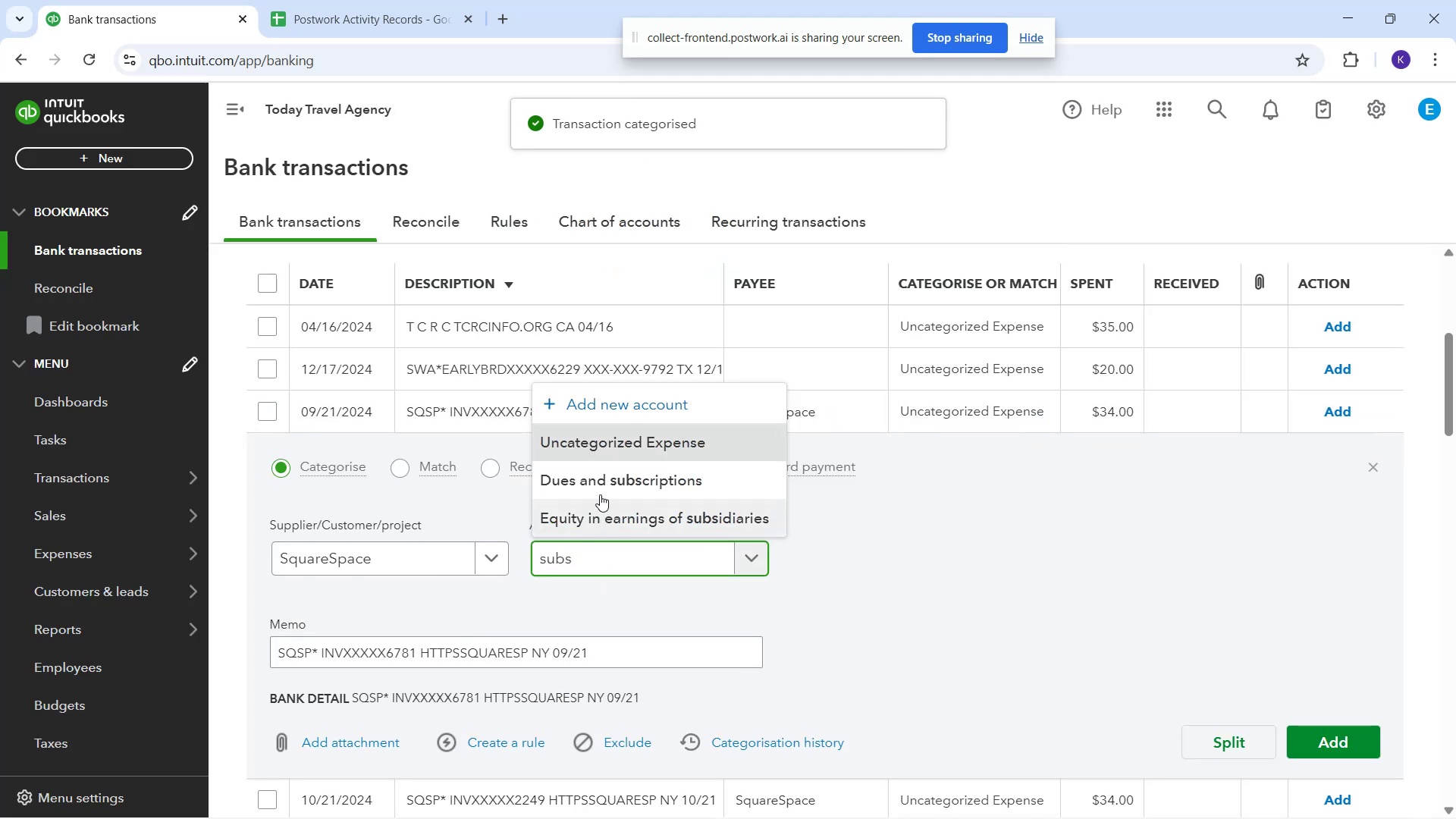 
left_click([600, 474])
 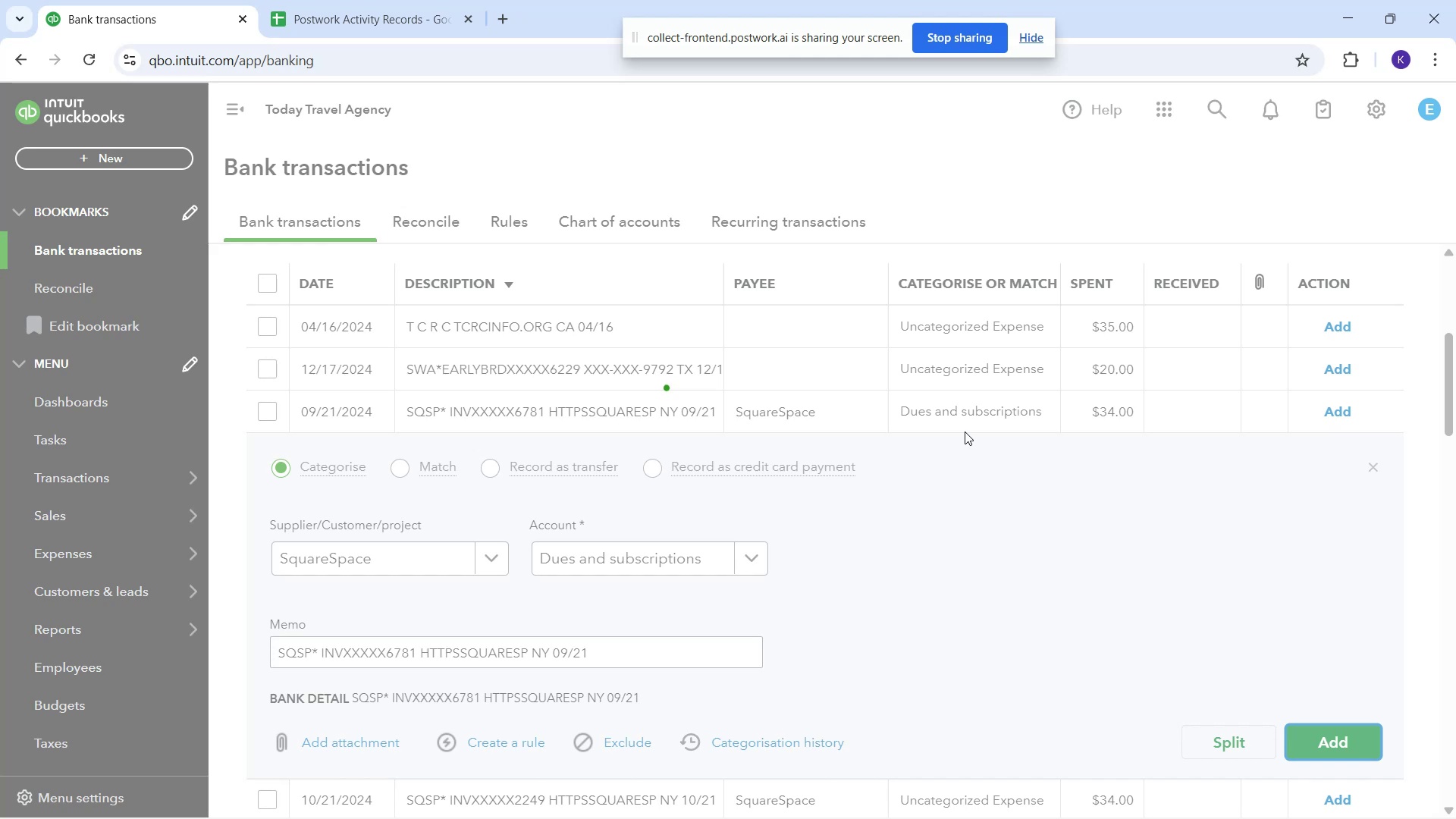 
left_click([956, 418])
 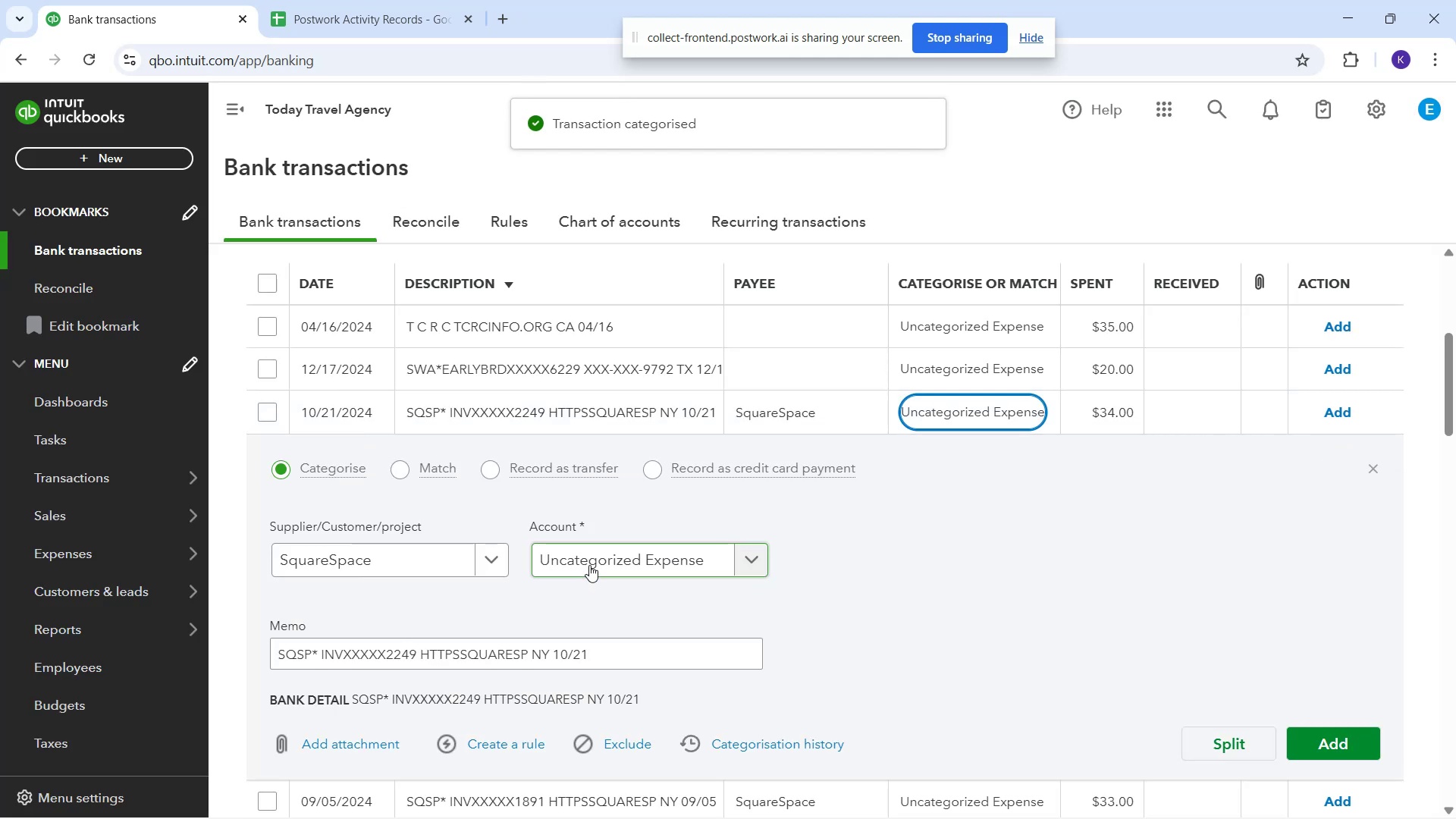 
type(subs)
 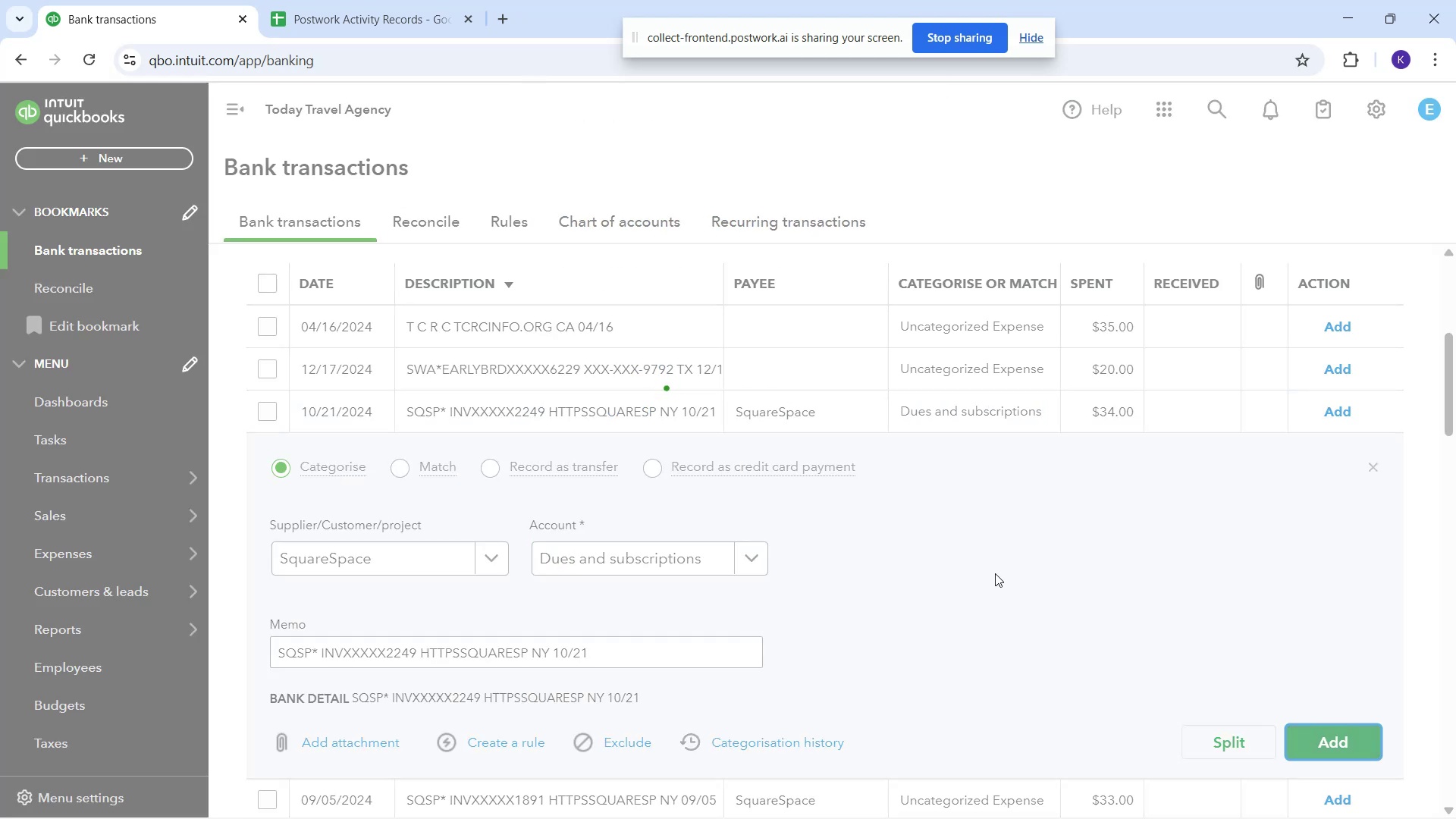 
wait(6.89)
 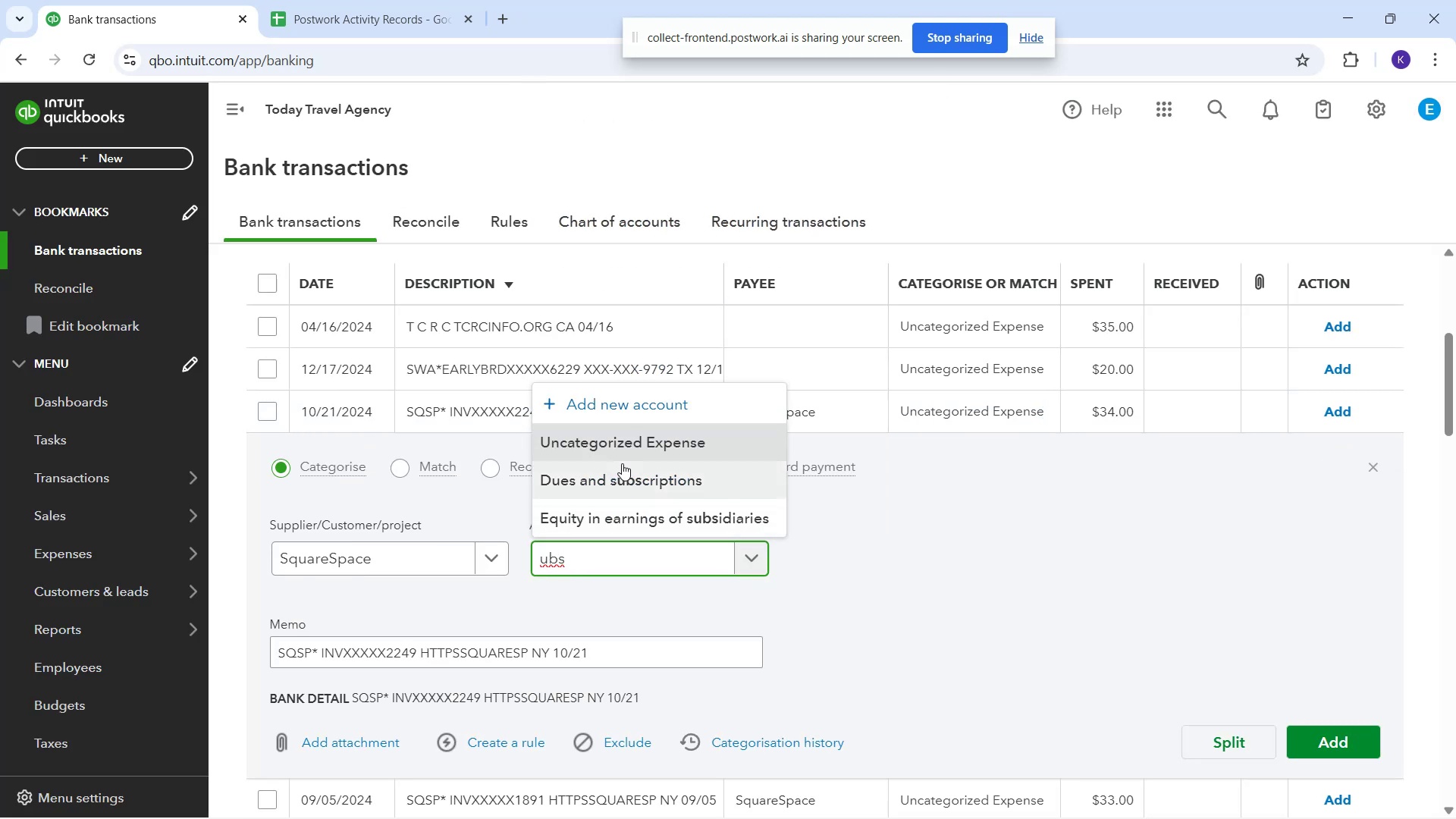 
left_click_drag(start_coordinate=[971, 397], to_coordinate=[969, 403])
 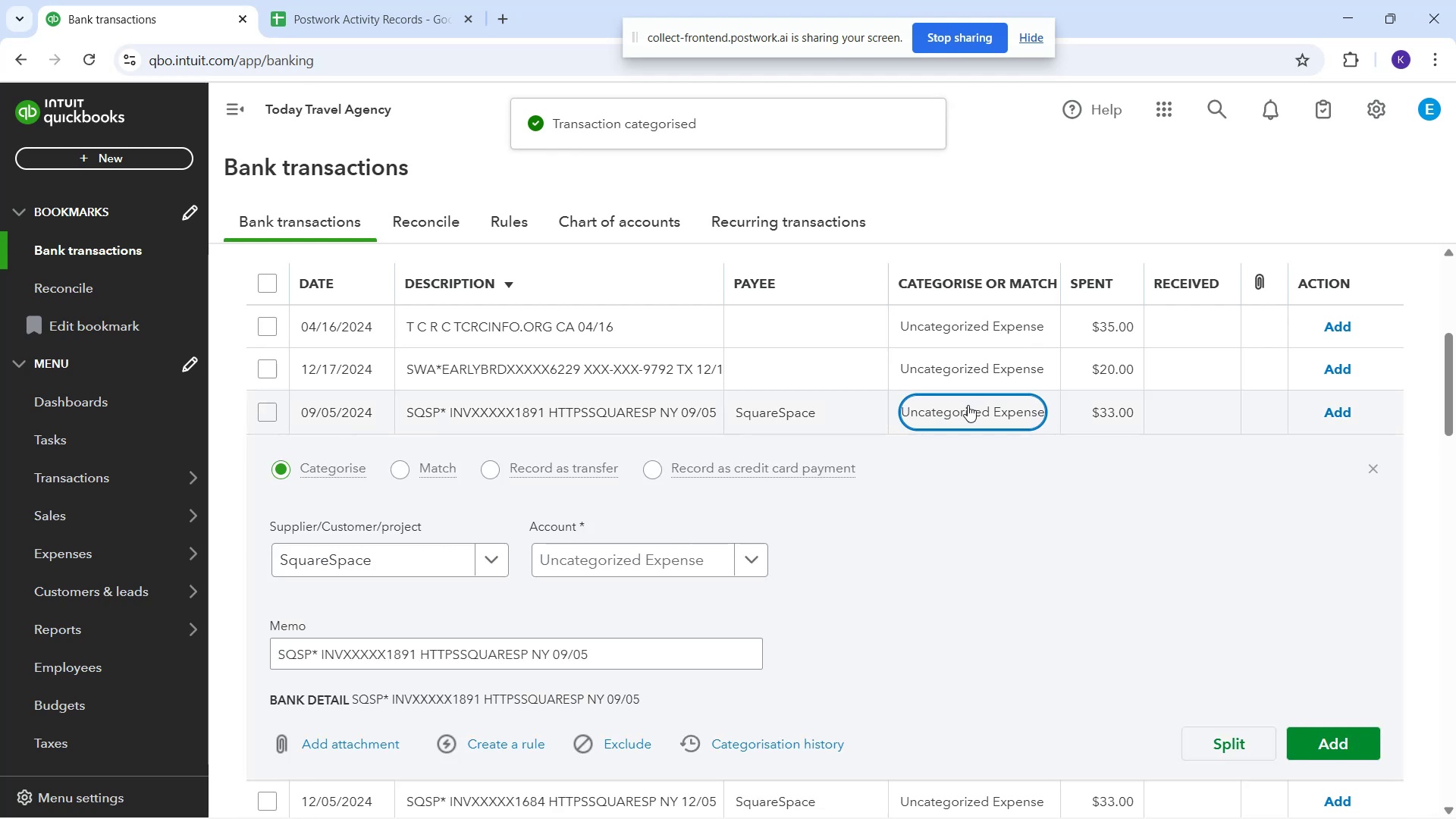 
double_click([968, 405])
 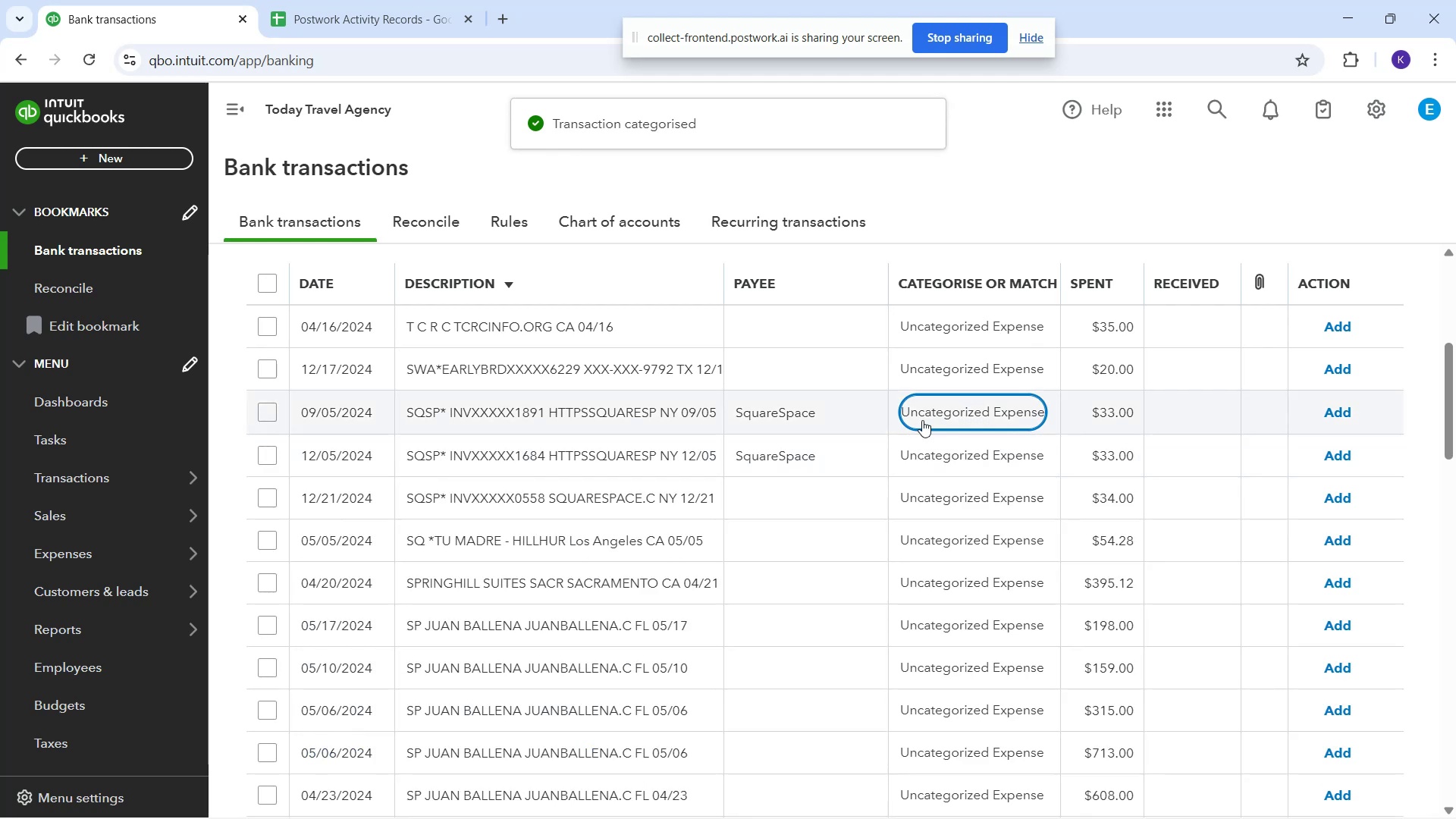 
left_click([920, 419])
 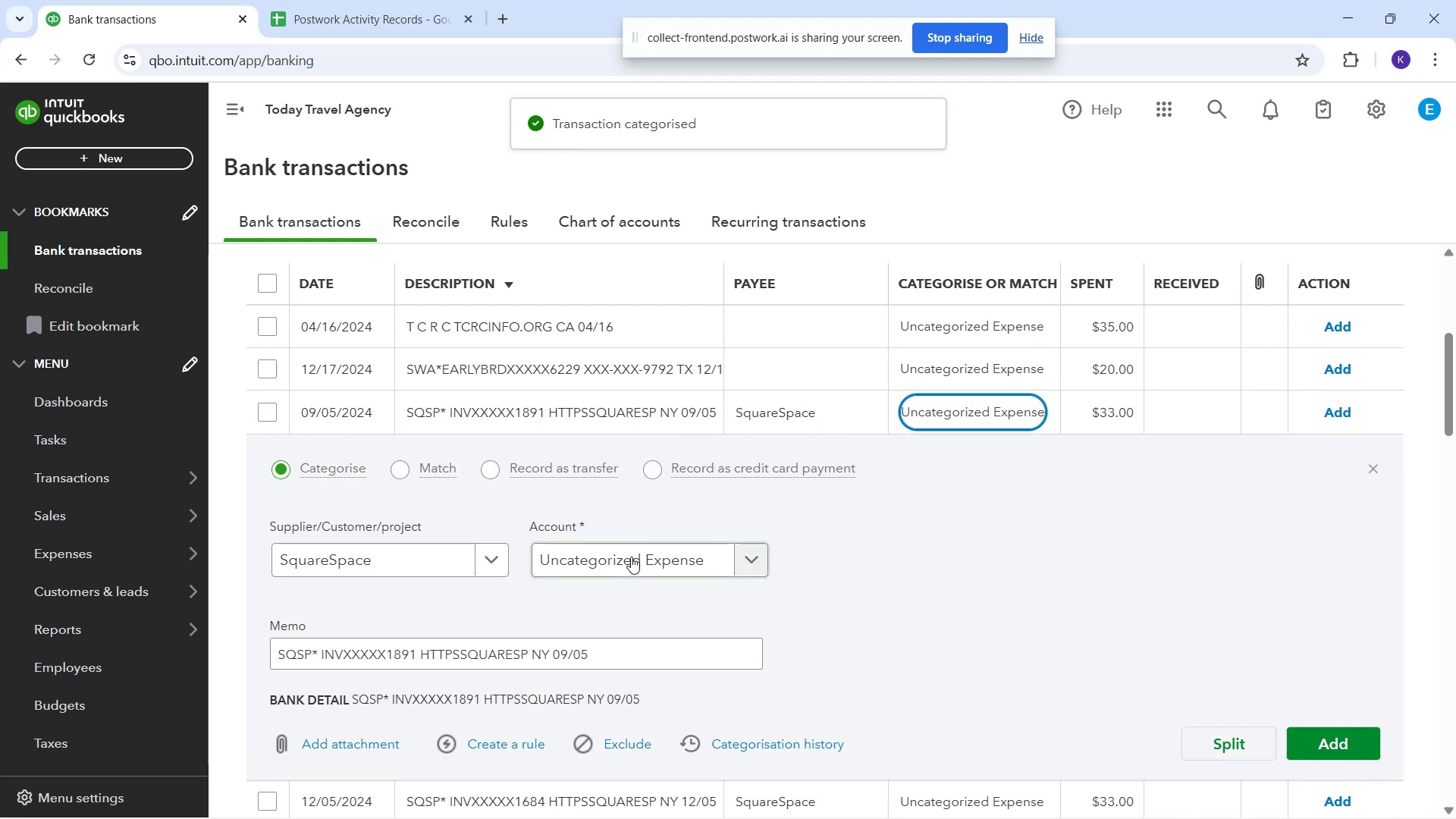 
left_click([632, 574])
 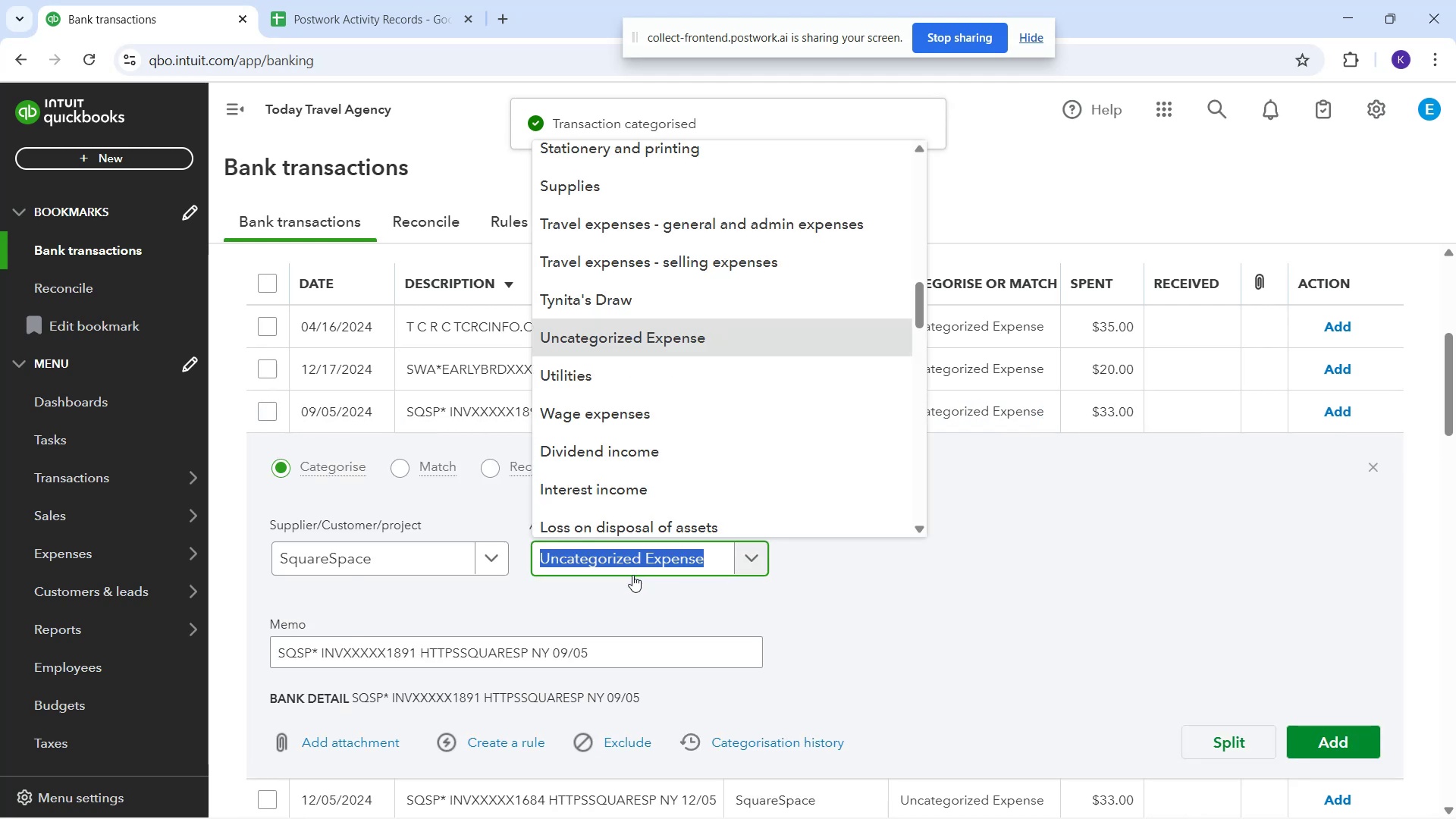 
type(sub)
 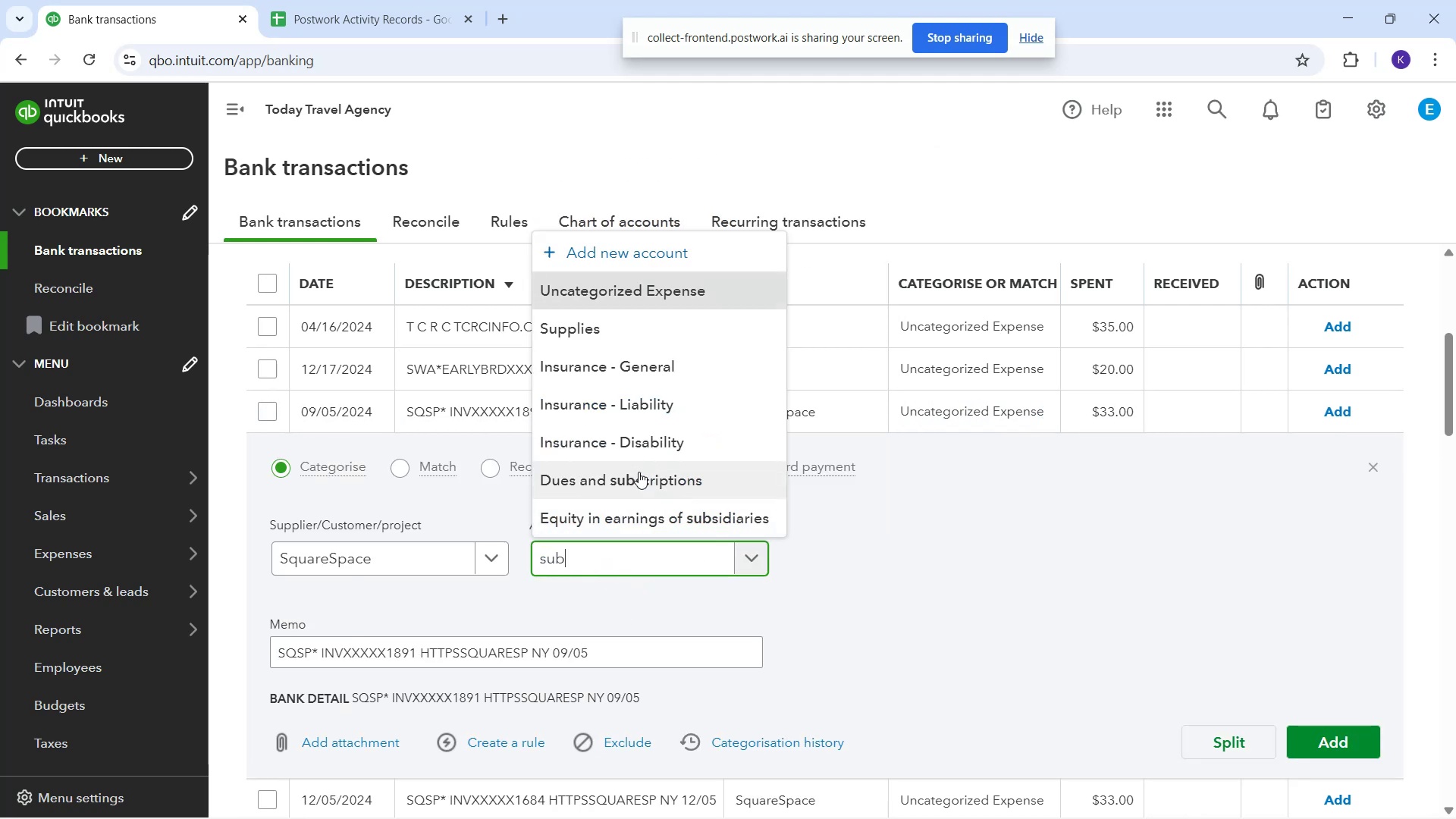 
left_click([645, 485])
 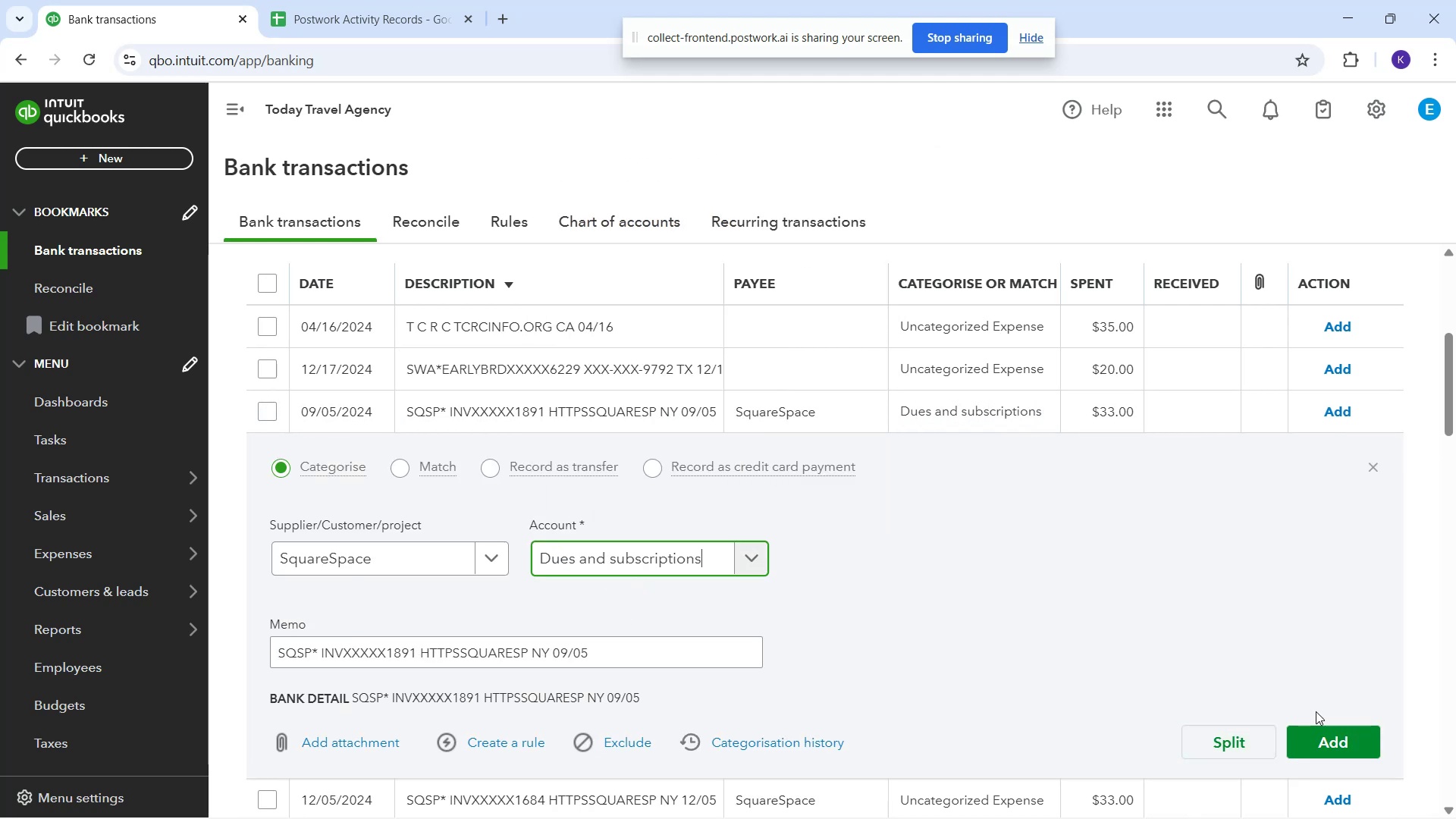 
left_click_drag(start_coordinate=[1334, 749], to_coordinate=[1325, 746])
 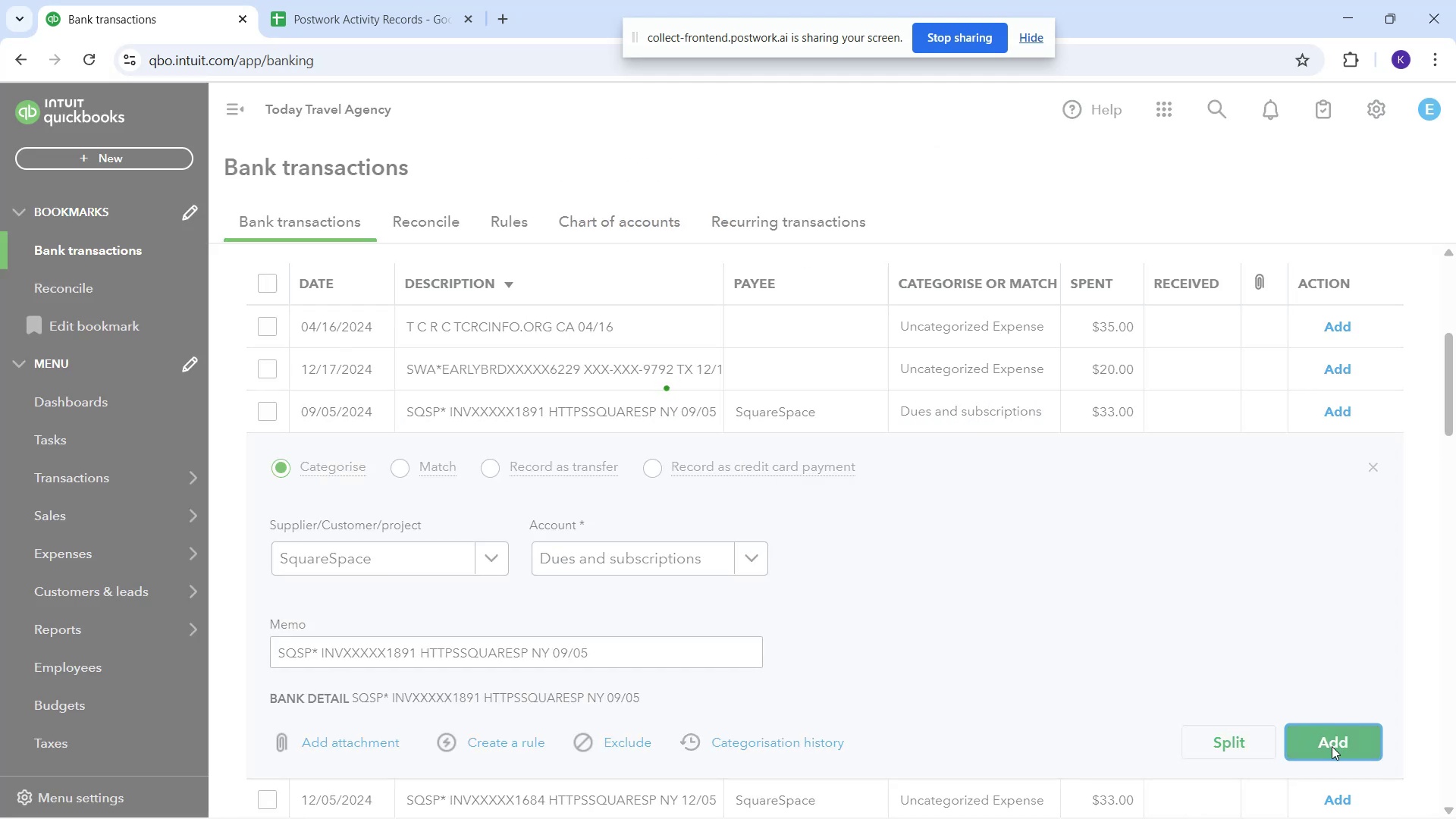 
mouse_move([1287, 752])
 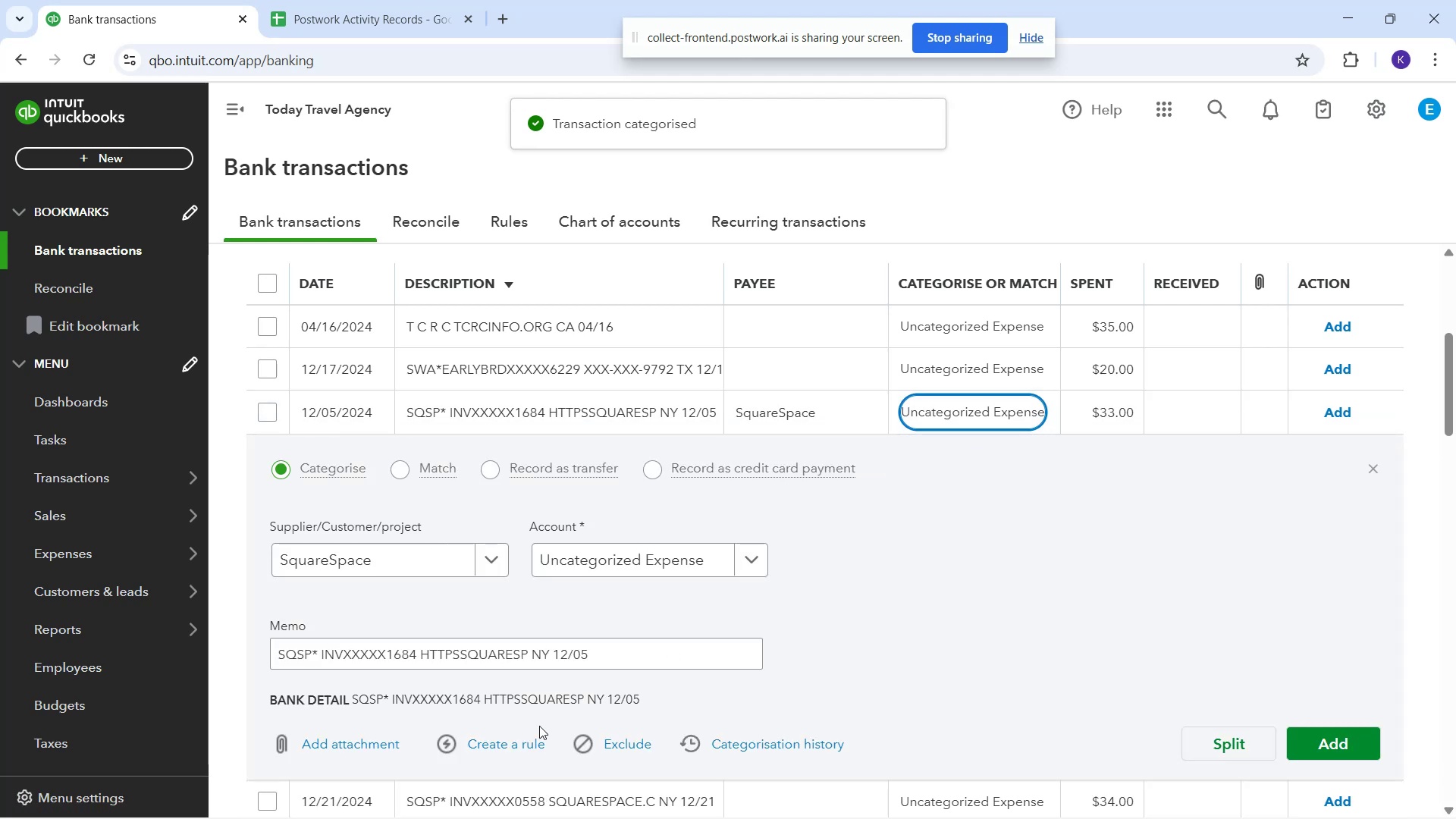 
left_click([612, 573])
 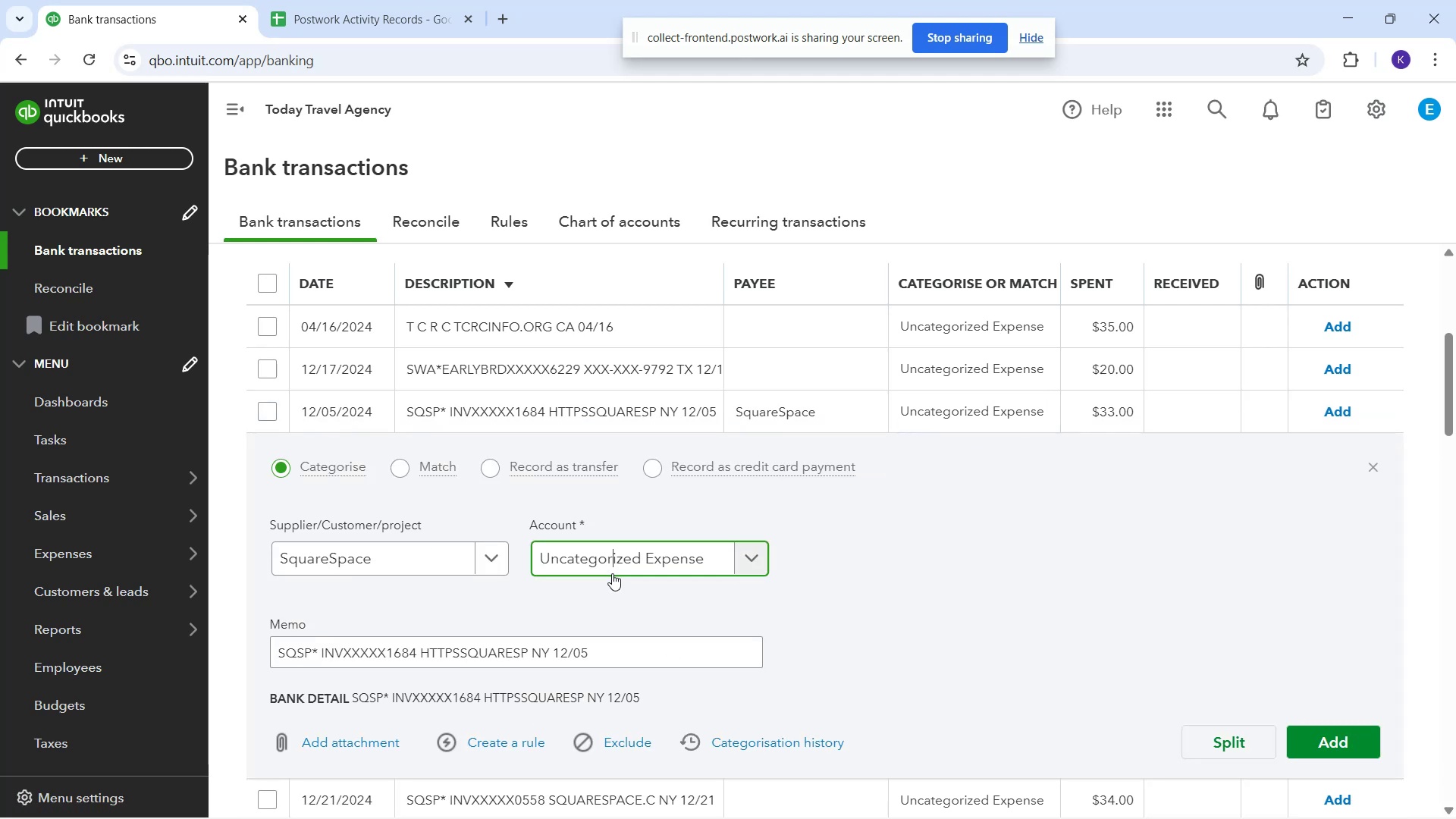 
type(subs)
 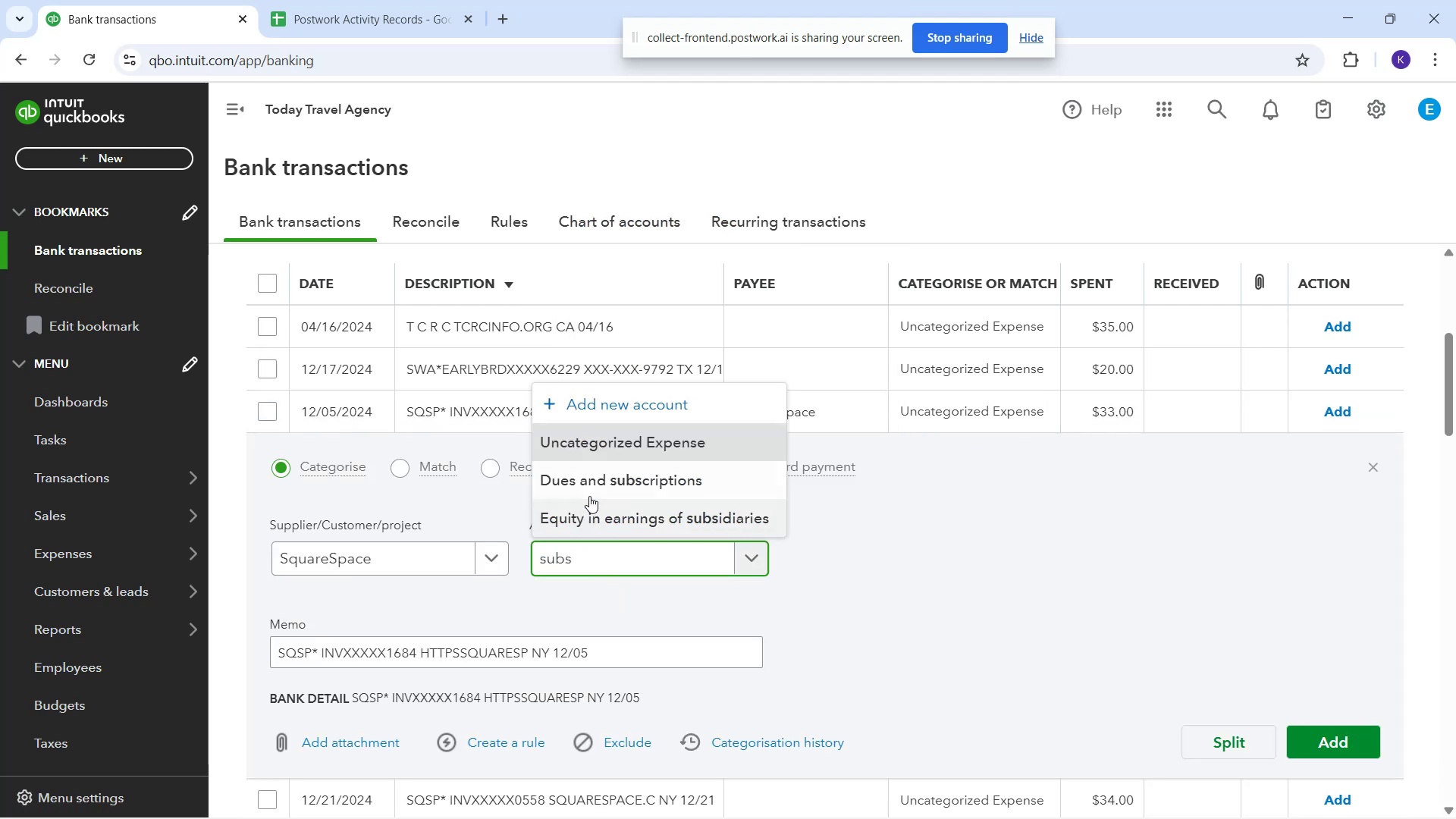 
left_click([589, 496])
 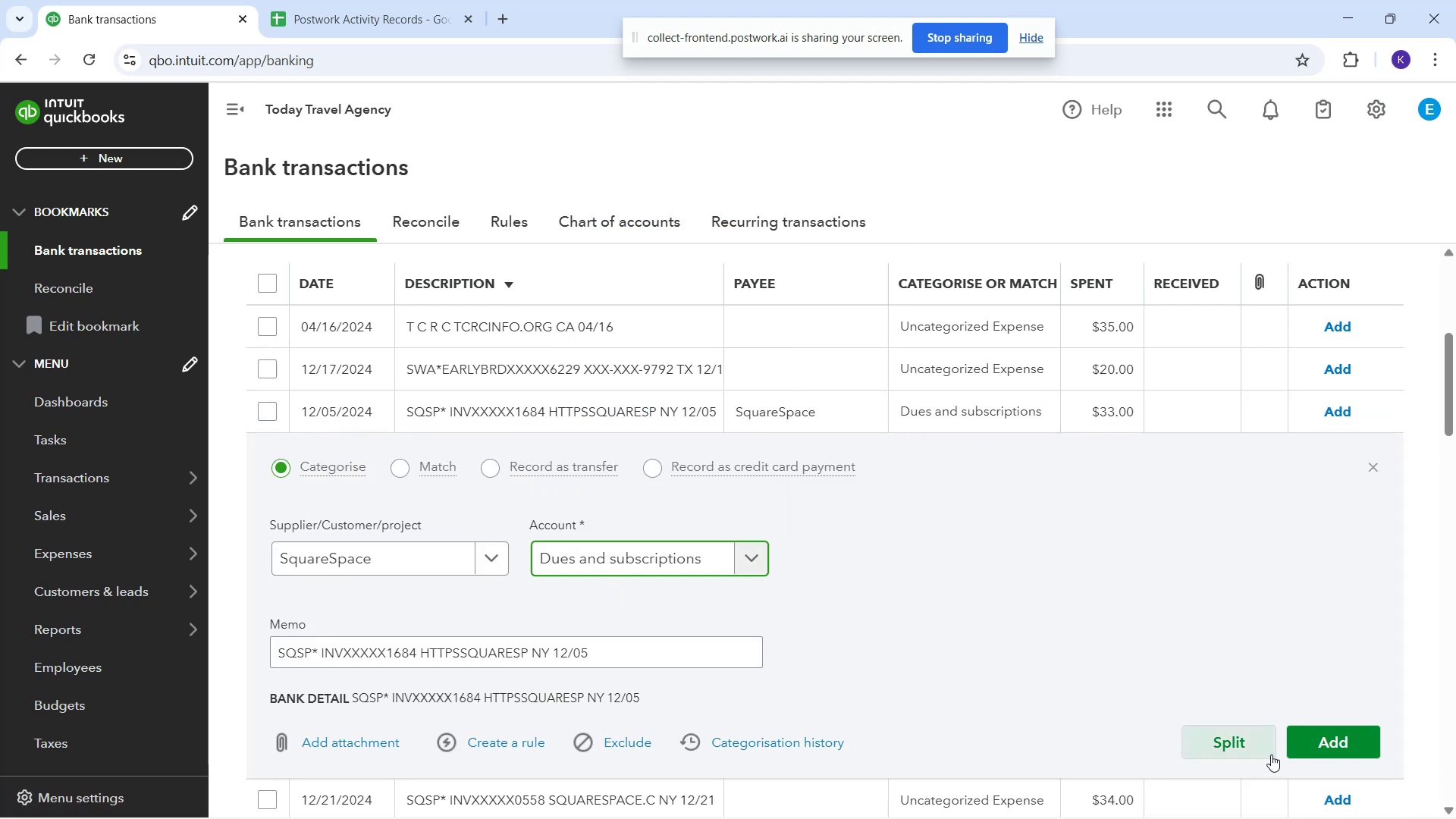 
left_click([1308, 729])
 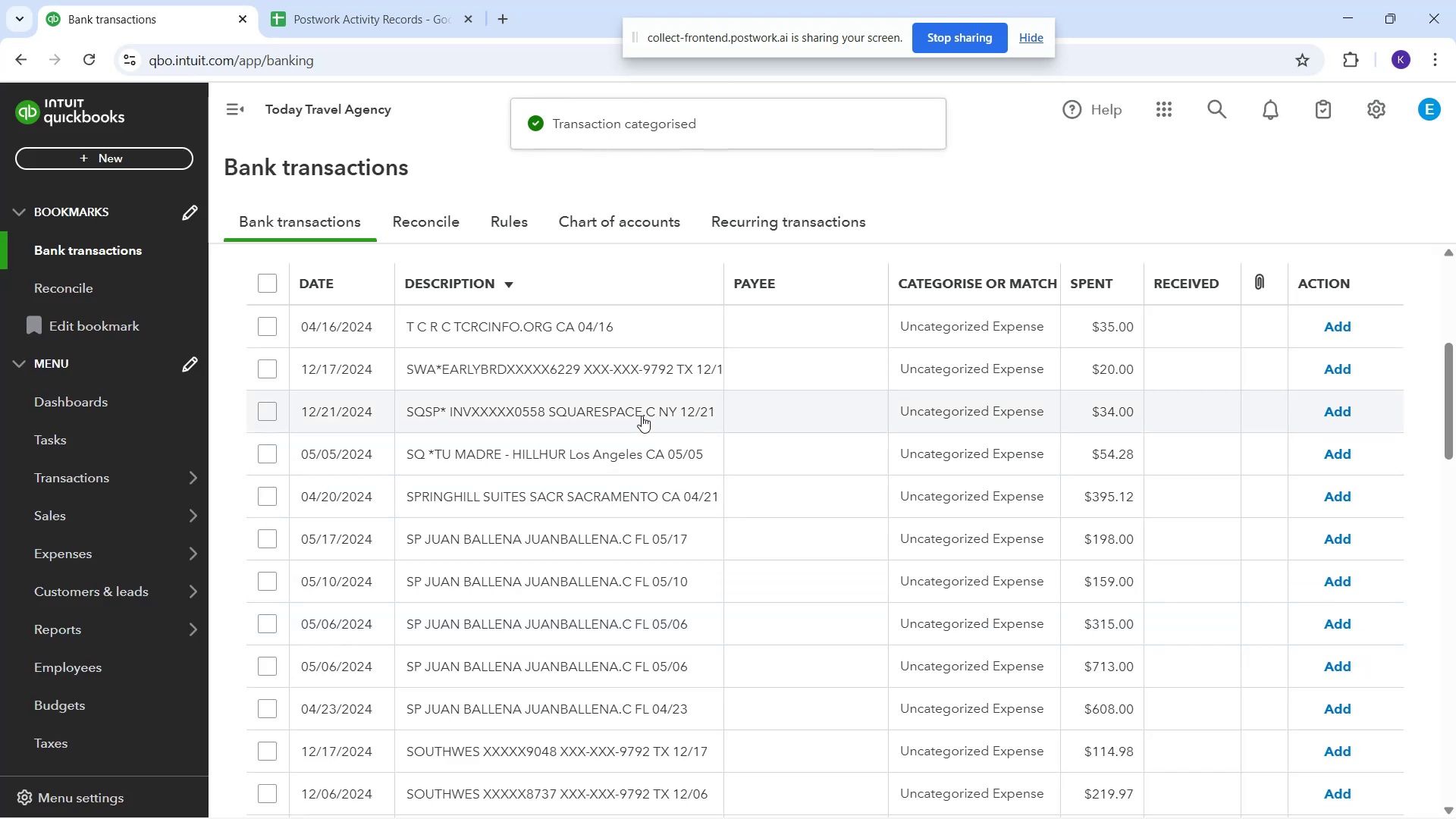 
wait(7.46)
 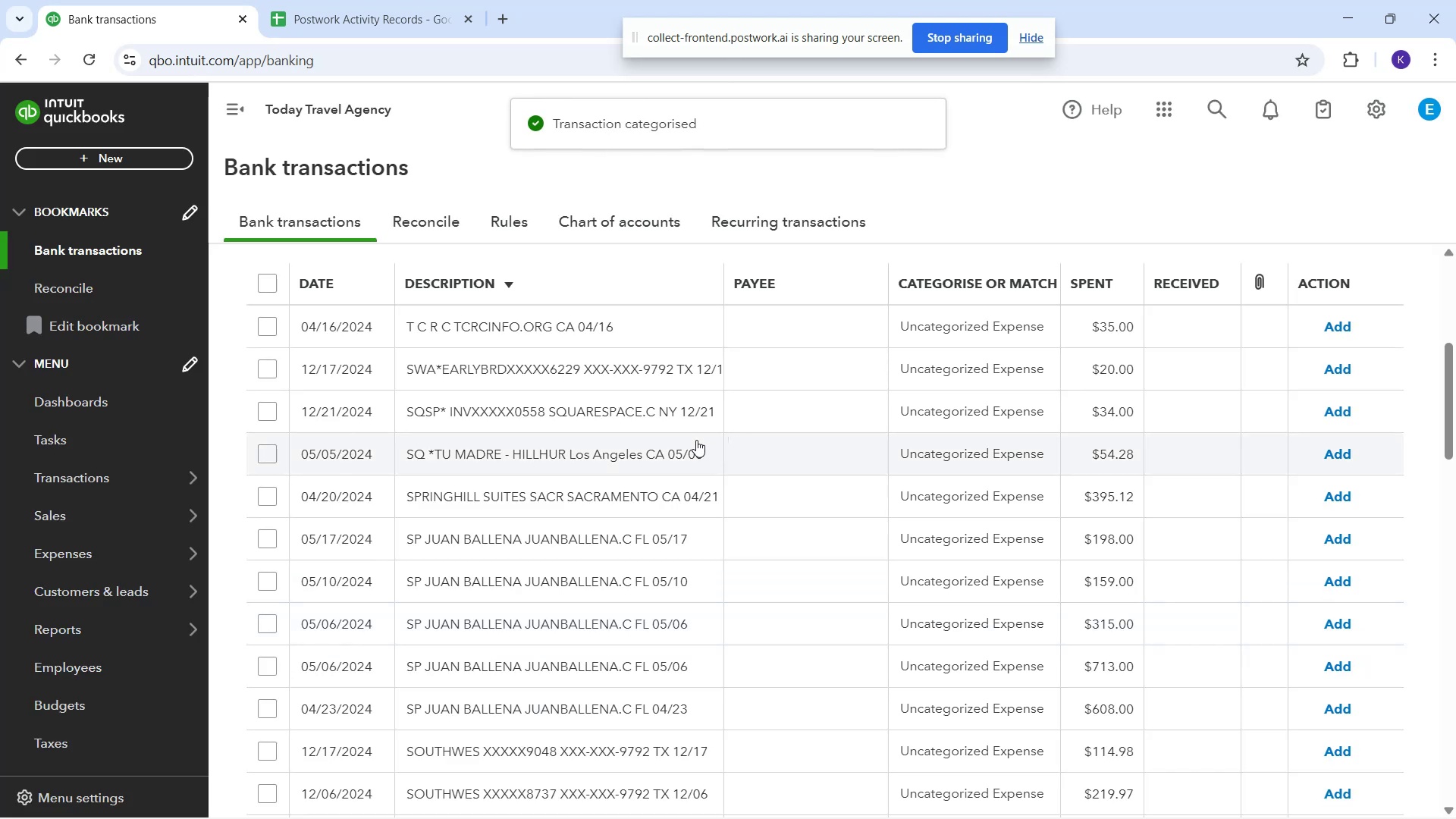 
left_click([642, 416])
 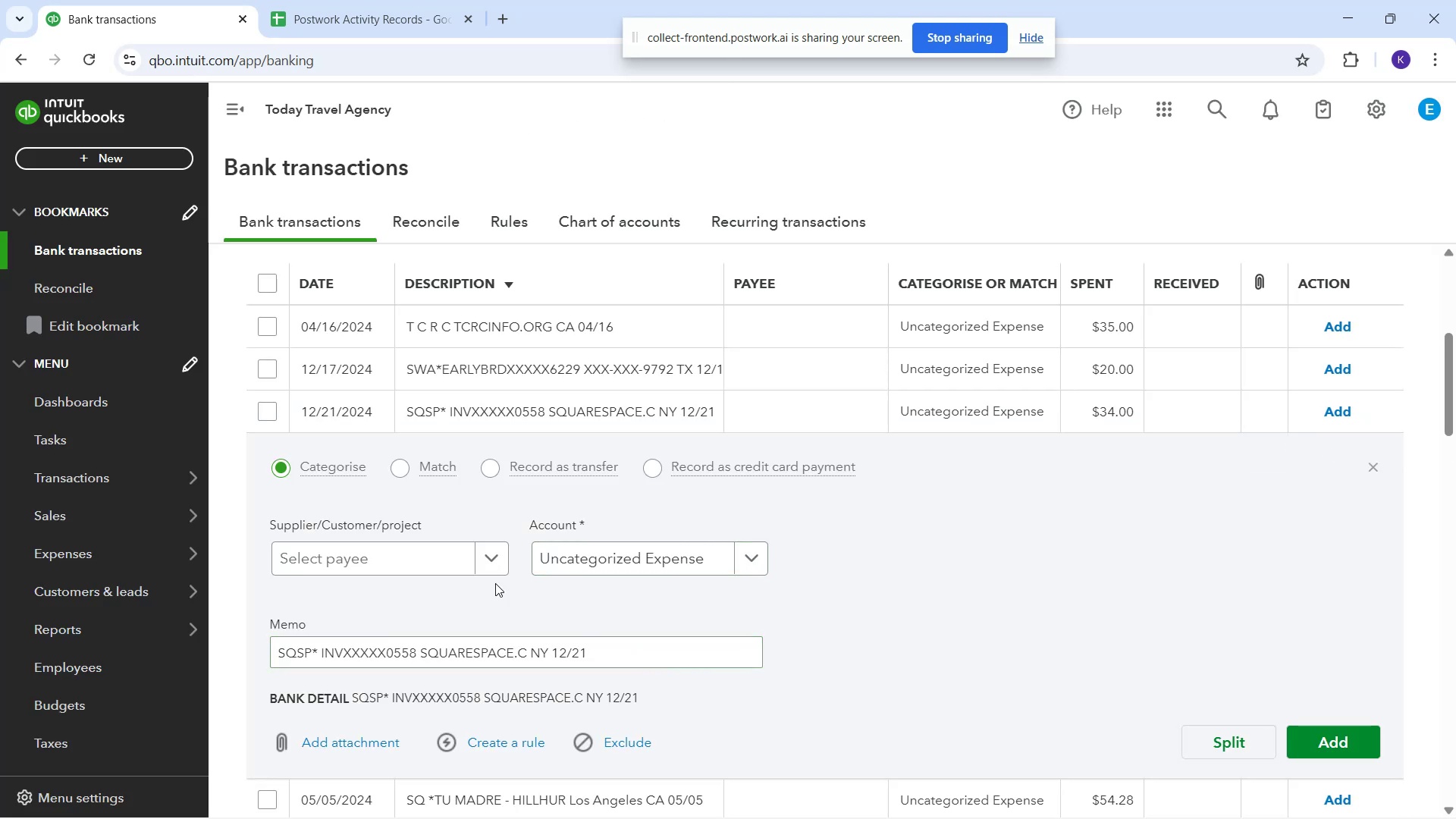 
left_click([441, 564])
 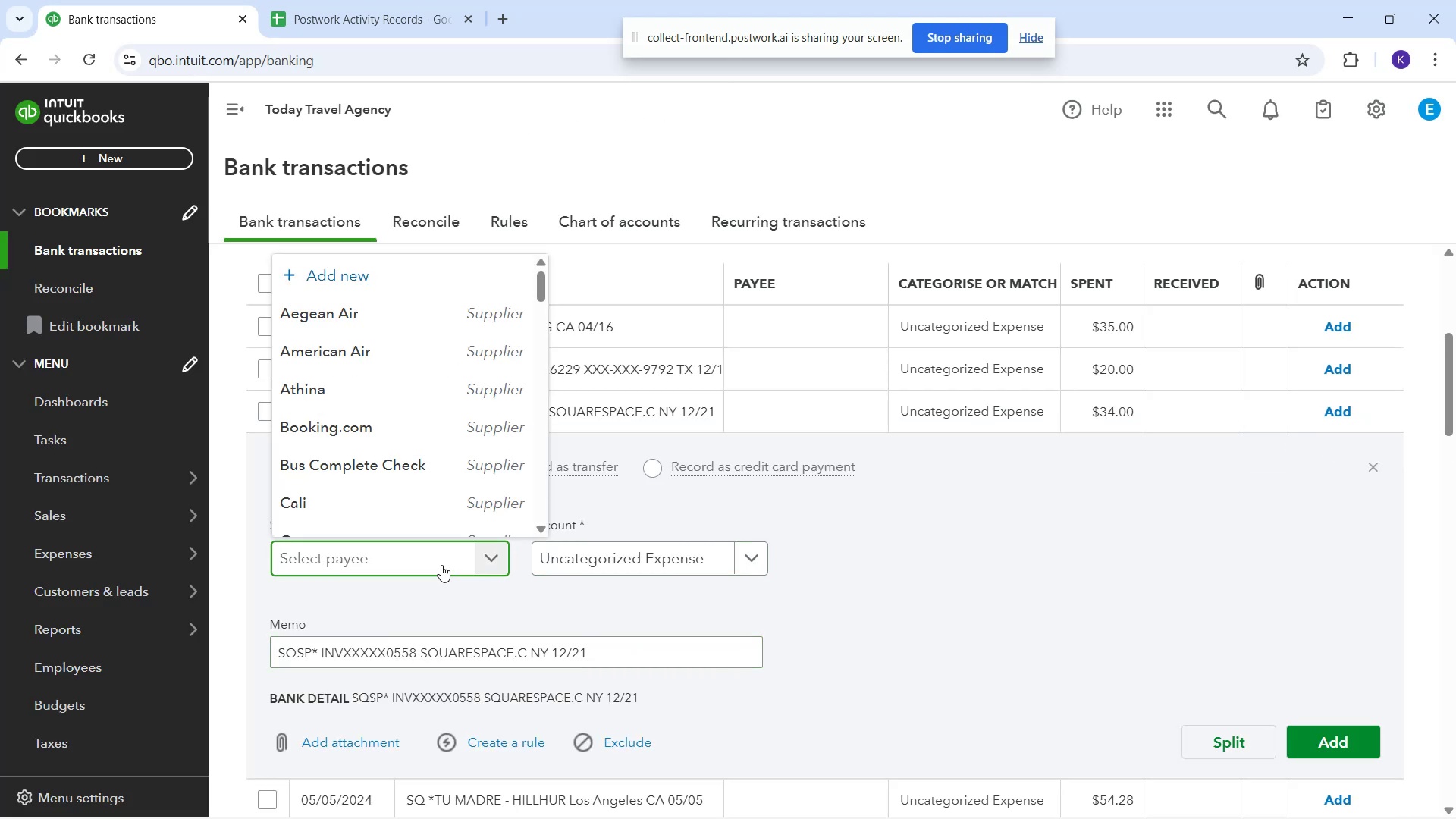 
type(sua)
key(Backspace)
key(Backspace)
type(quare)
 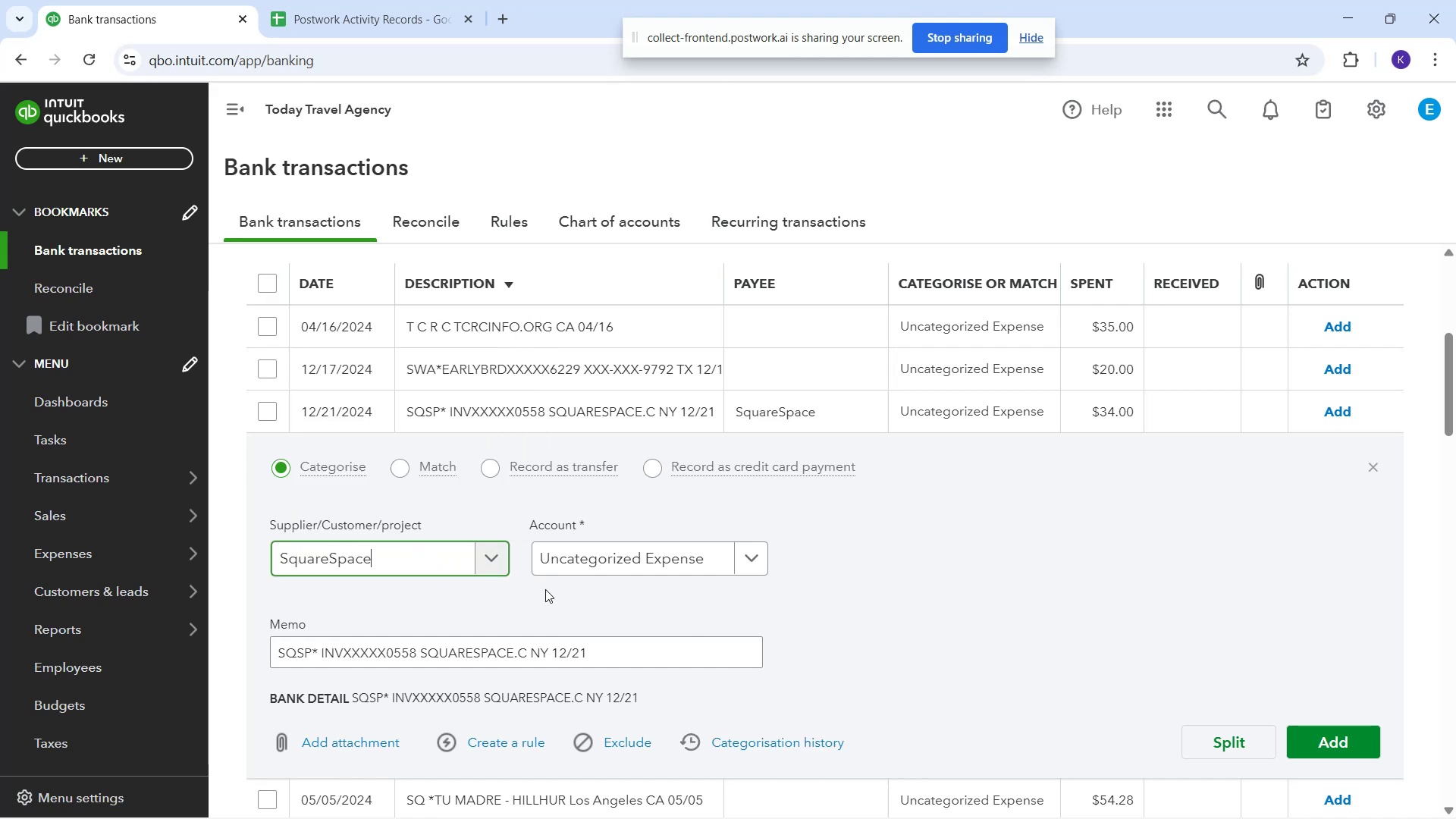 
left_click([695, 558])
 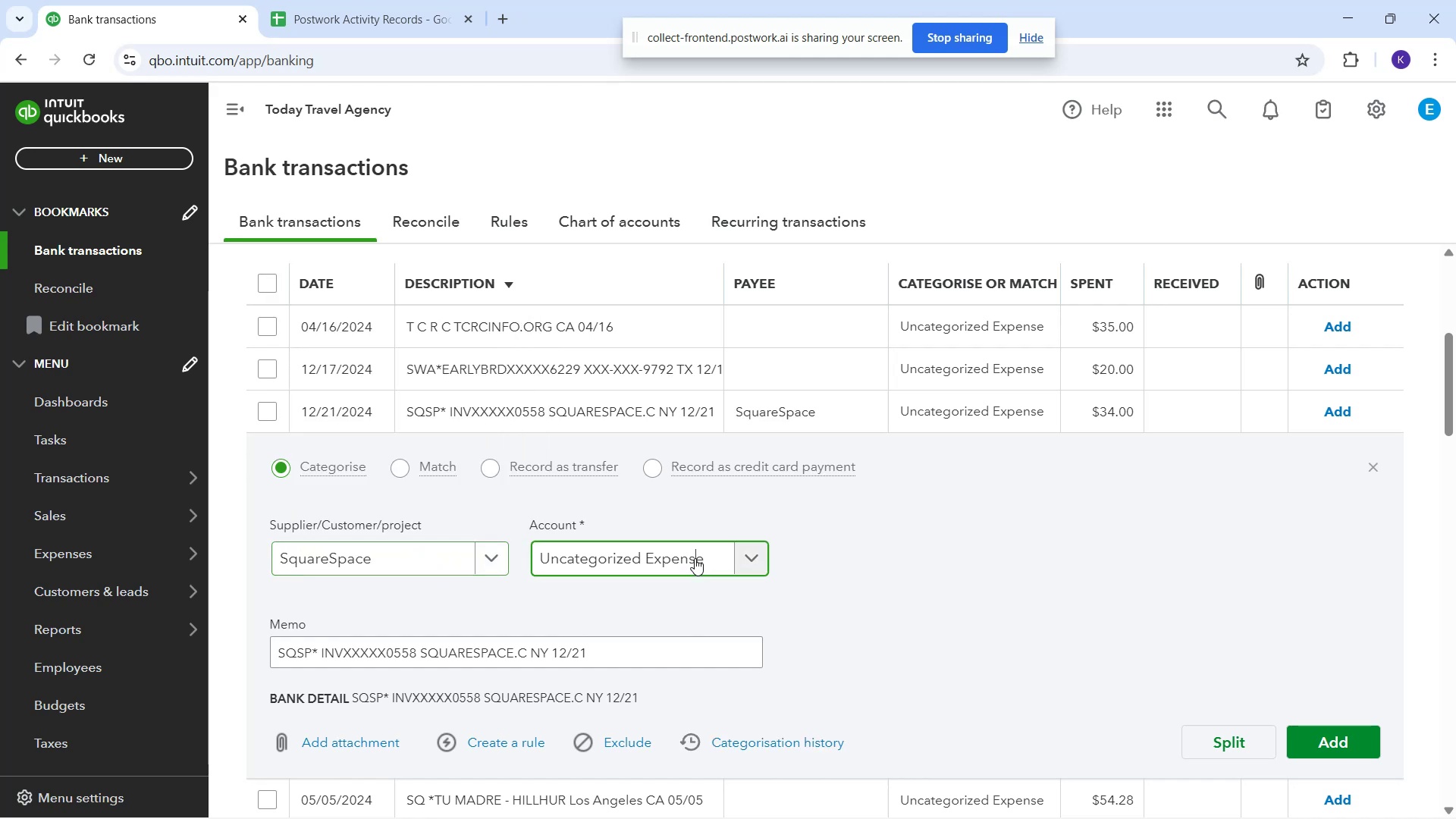 
type(sub)
 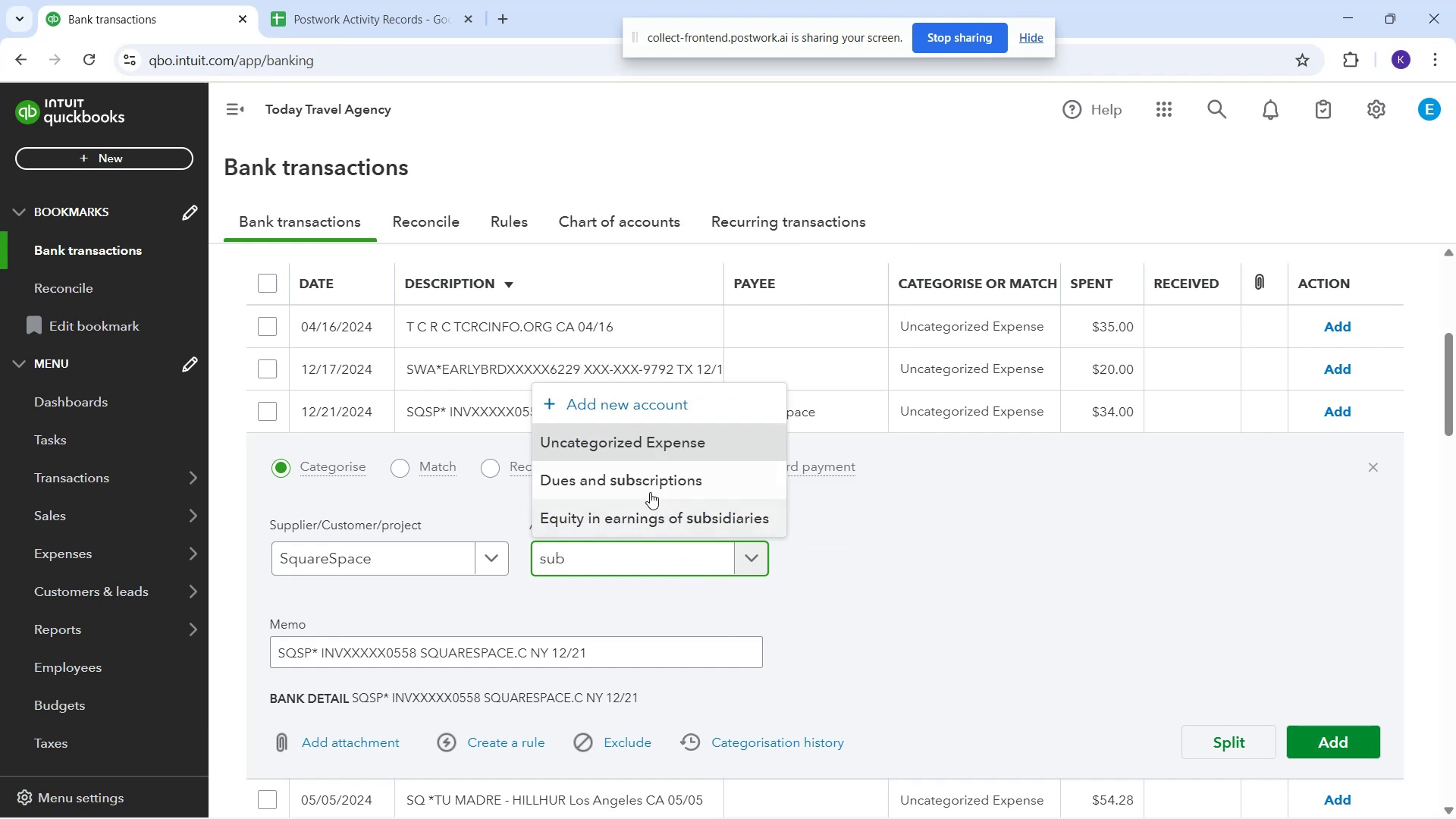 
left_click([645, 483])
 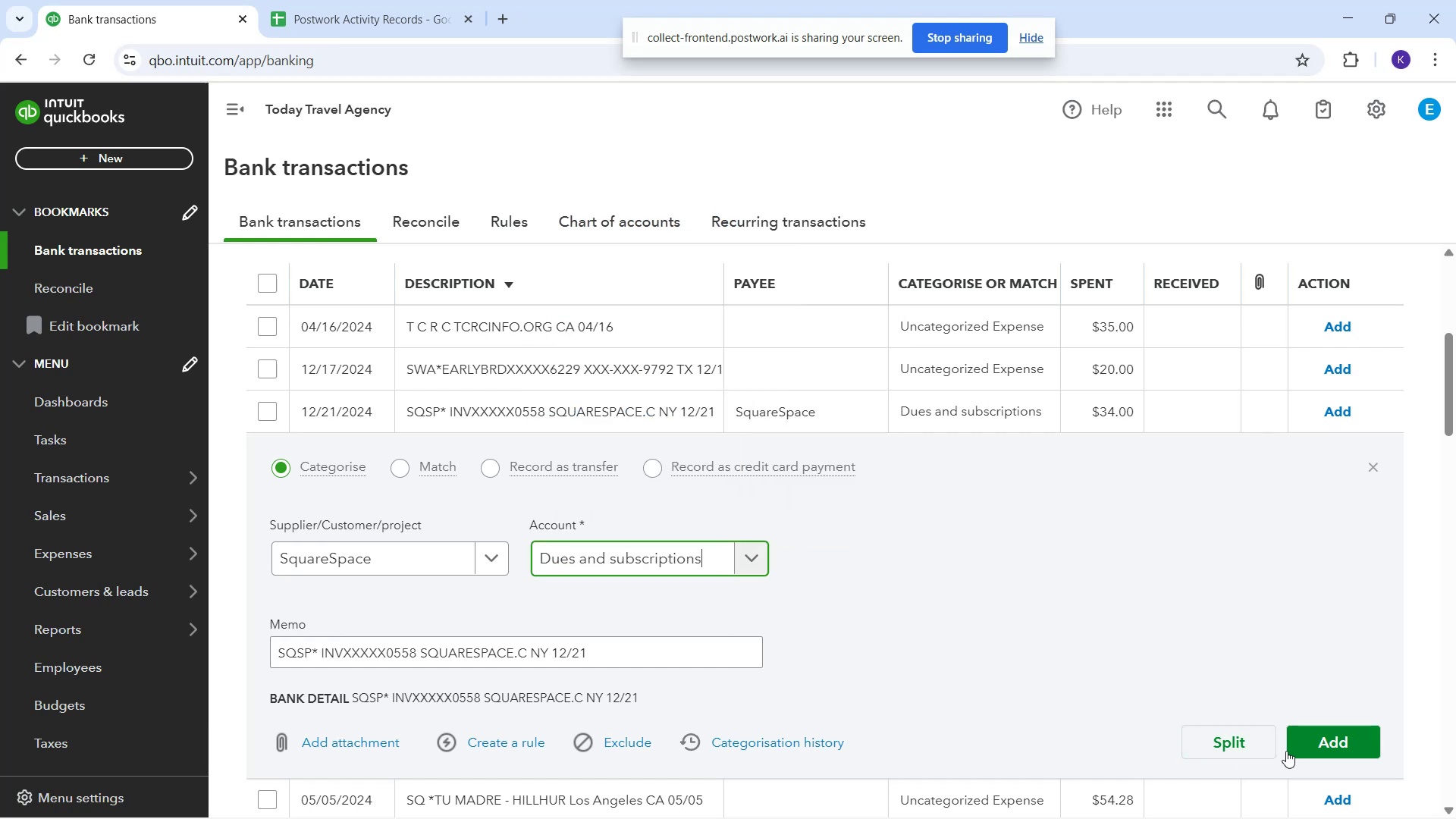 
left_click([1317, 737])
 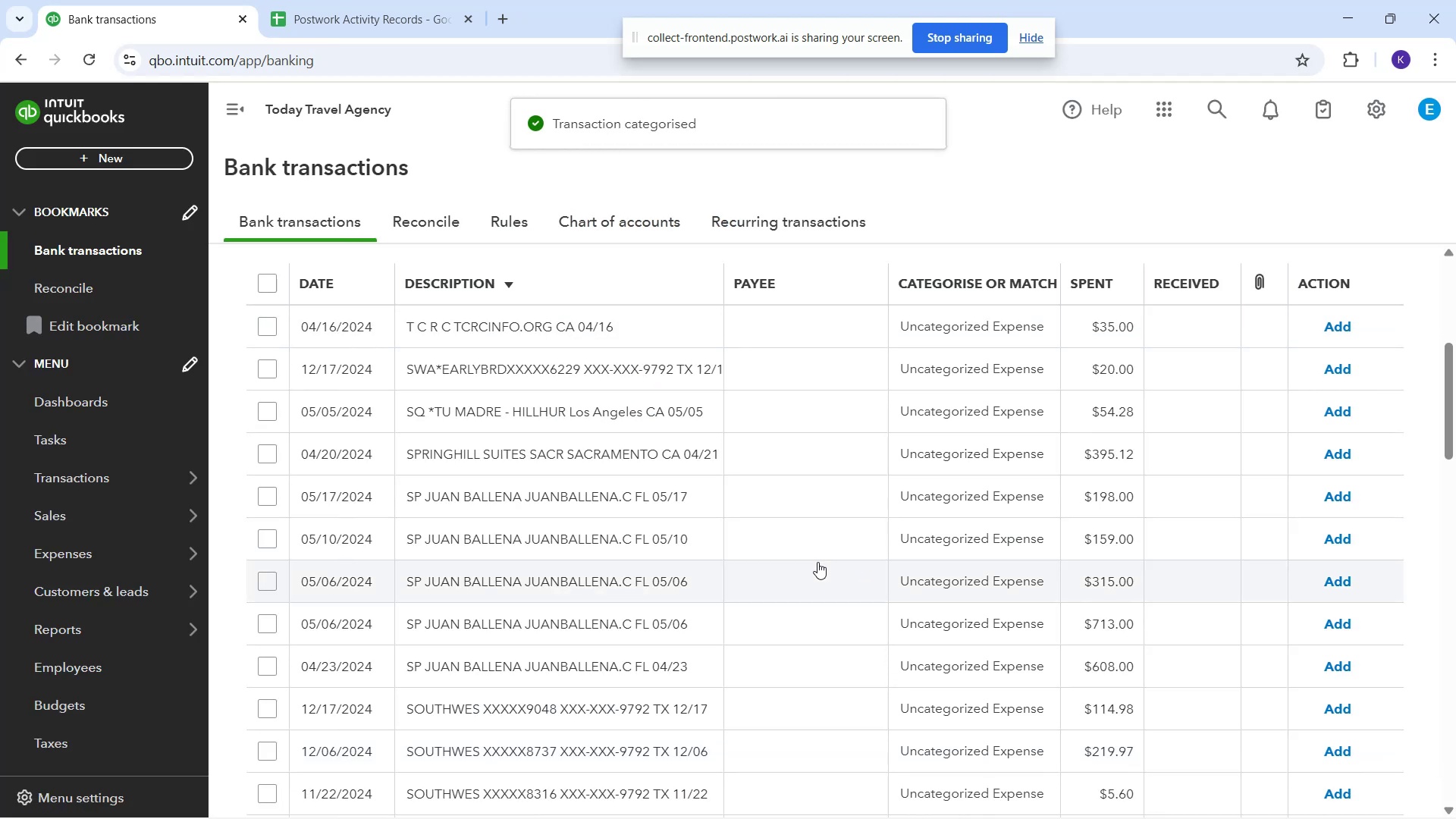 
scroll: coordinate [817, 555], scroll_direction: down, amount: 1.0
 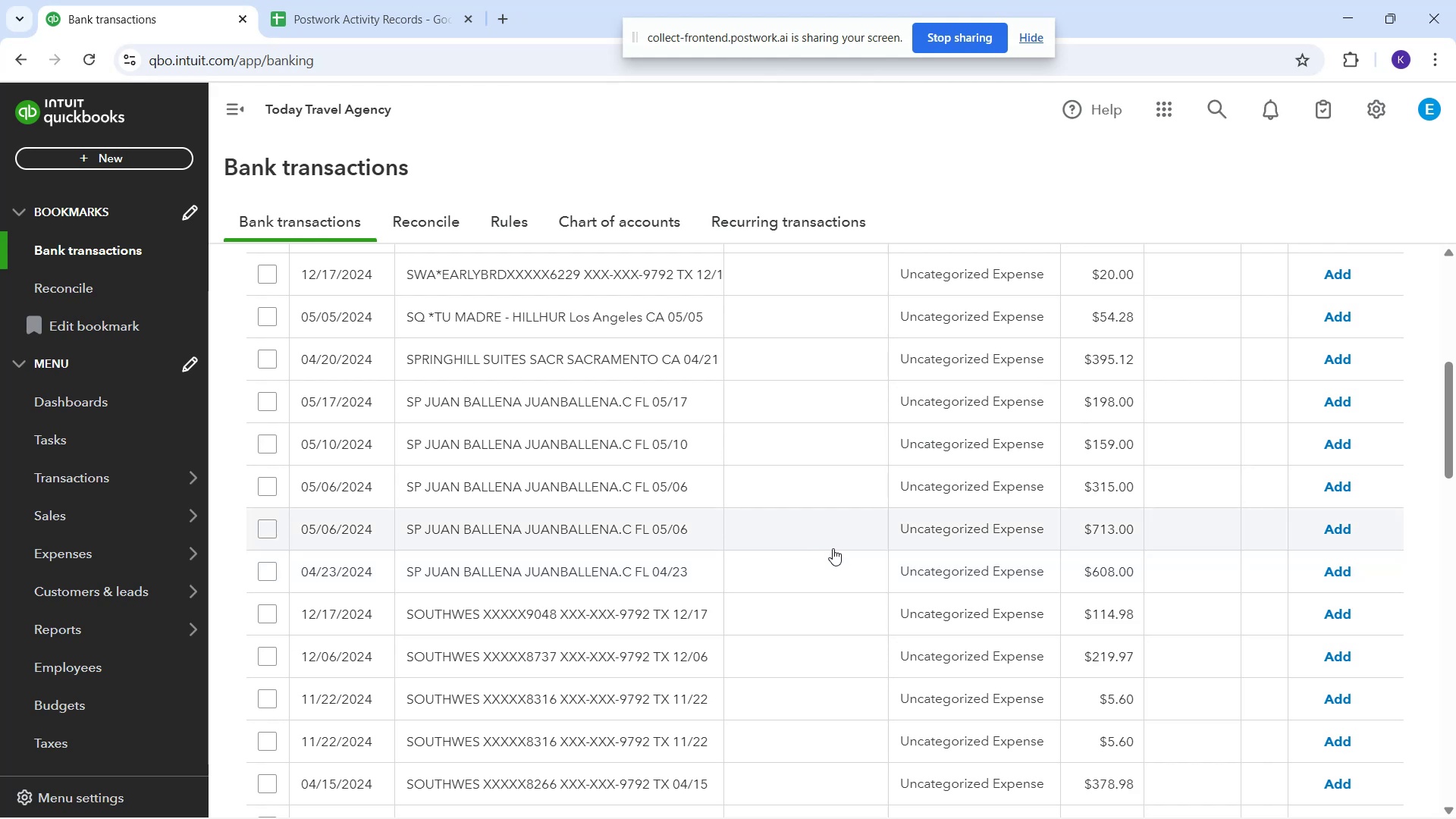 
wait(14.95)
 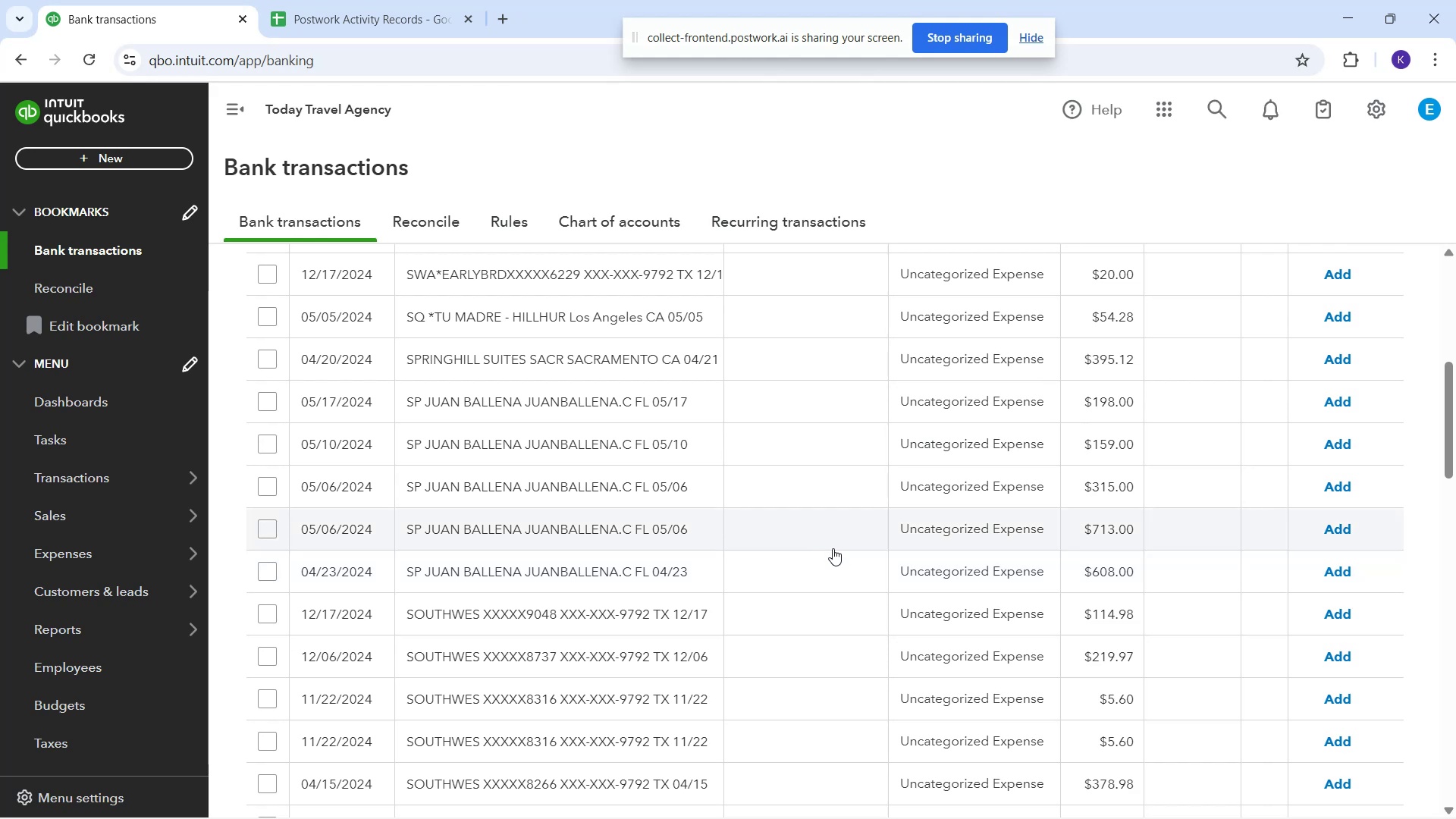 
left_click([579, 624])
 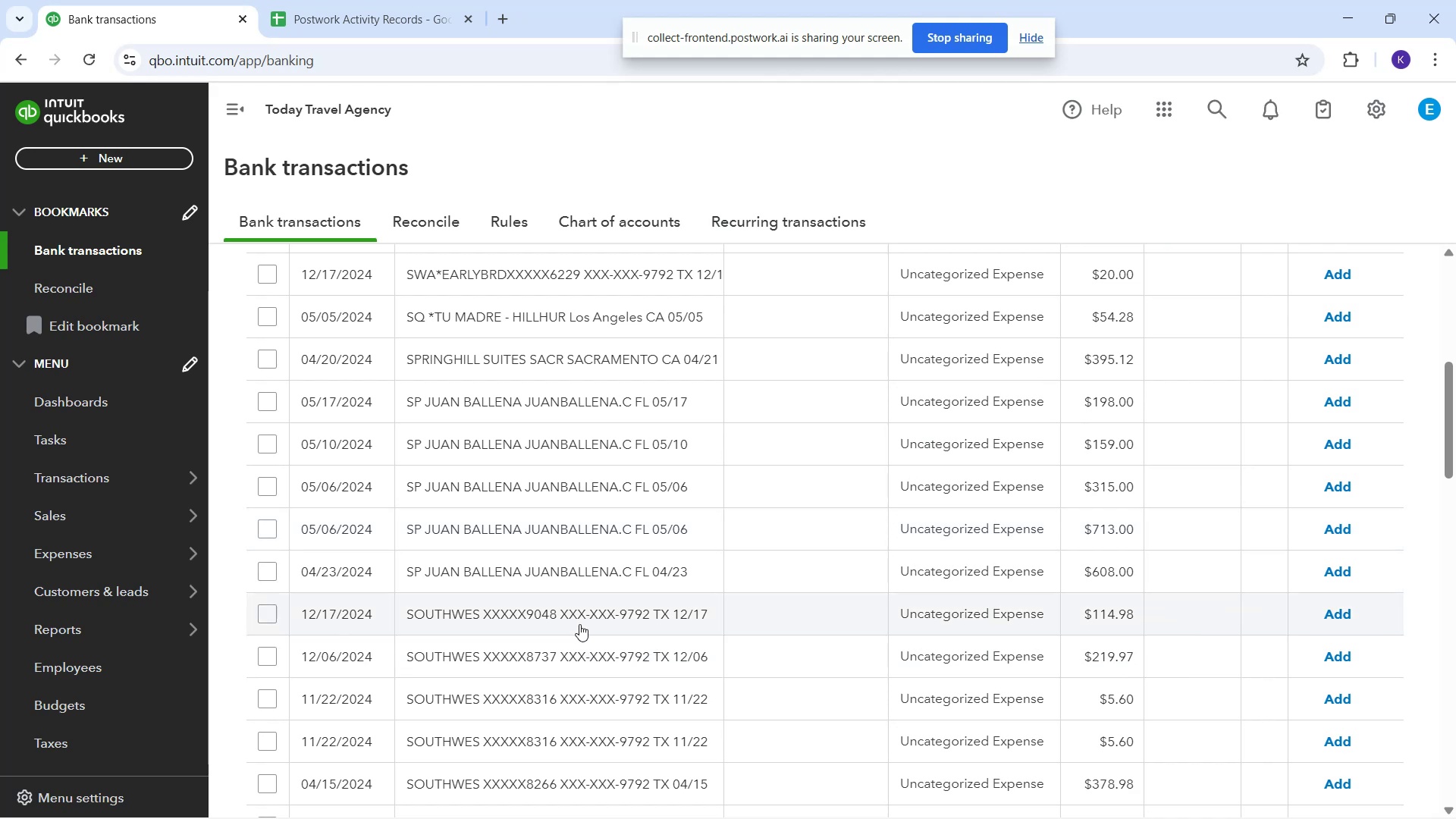 
mouse_move([606, 623])
 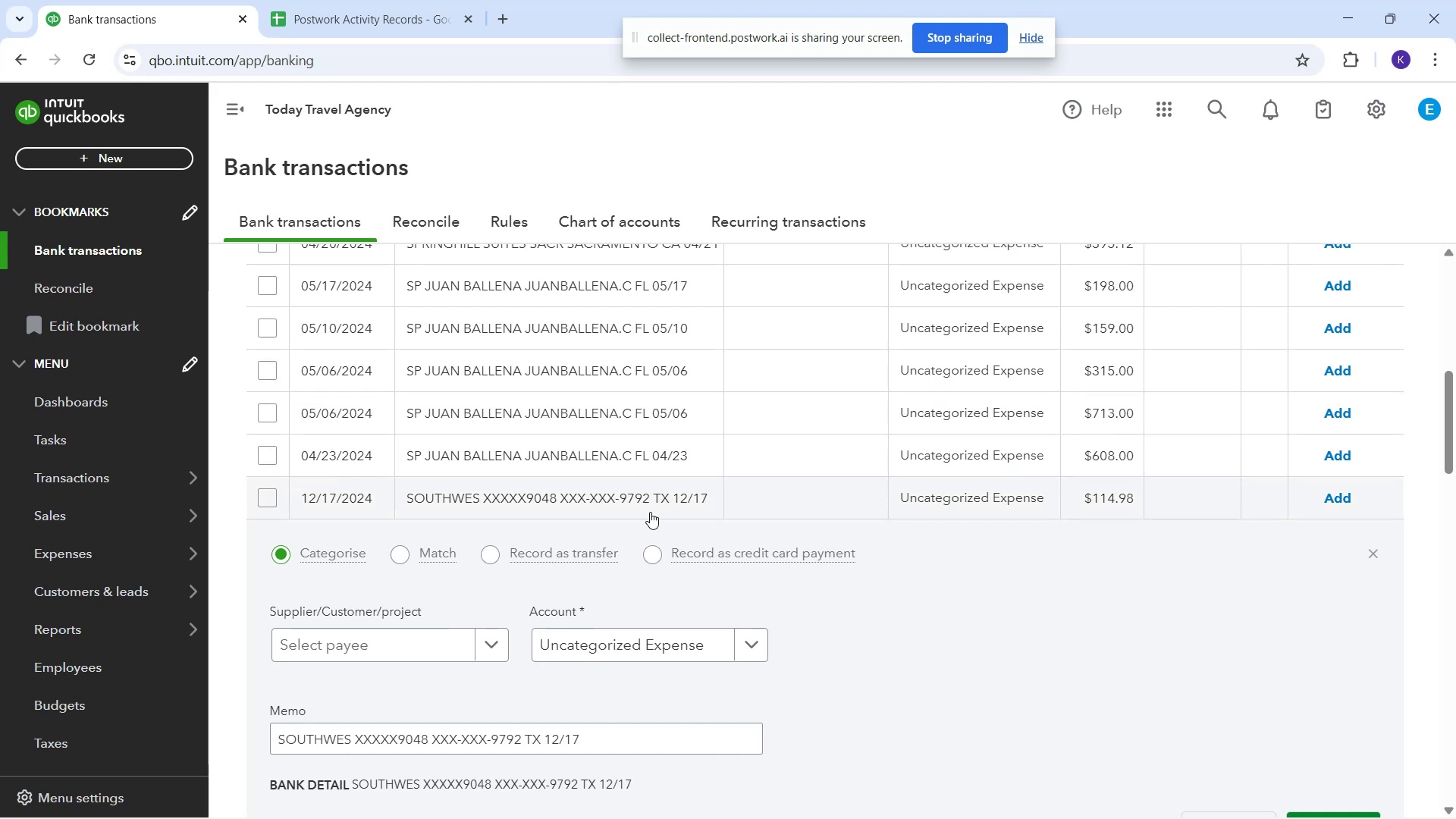 
wait(11.75)
 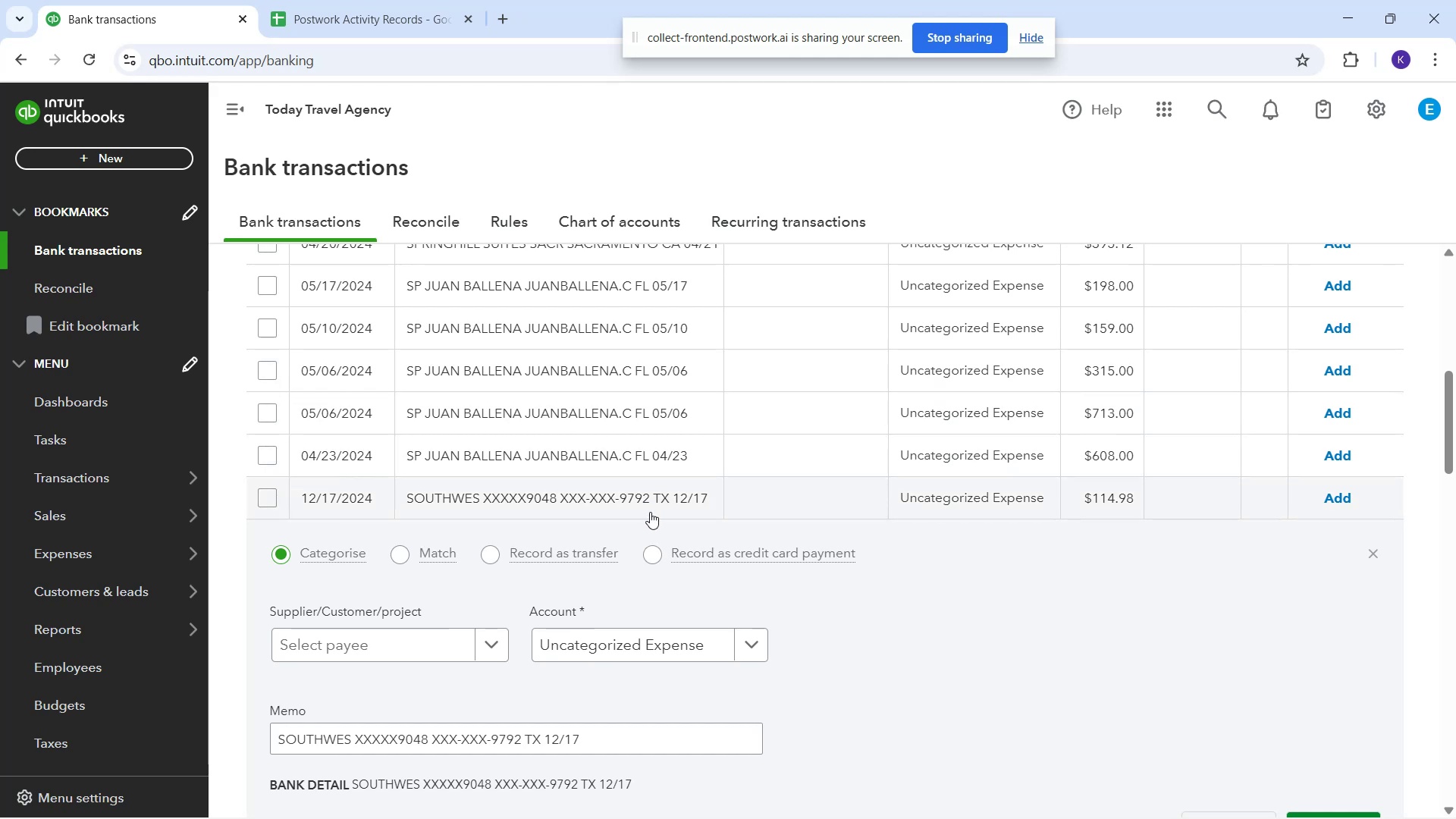 
scroll: coordinate [535, 567], scroll_direction: down, amount: 2.0
 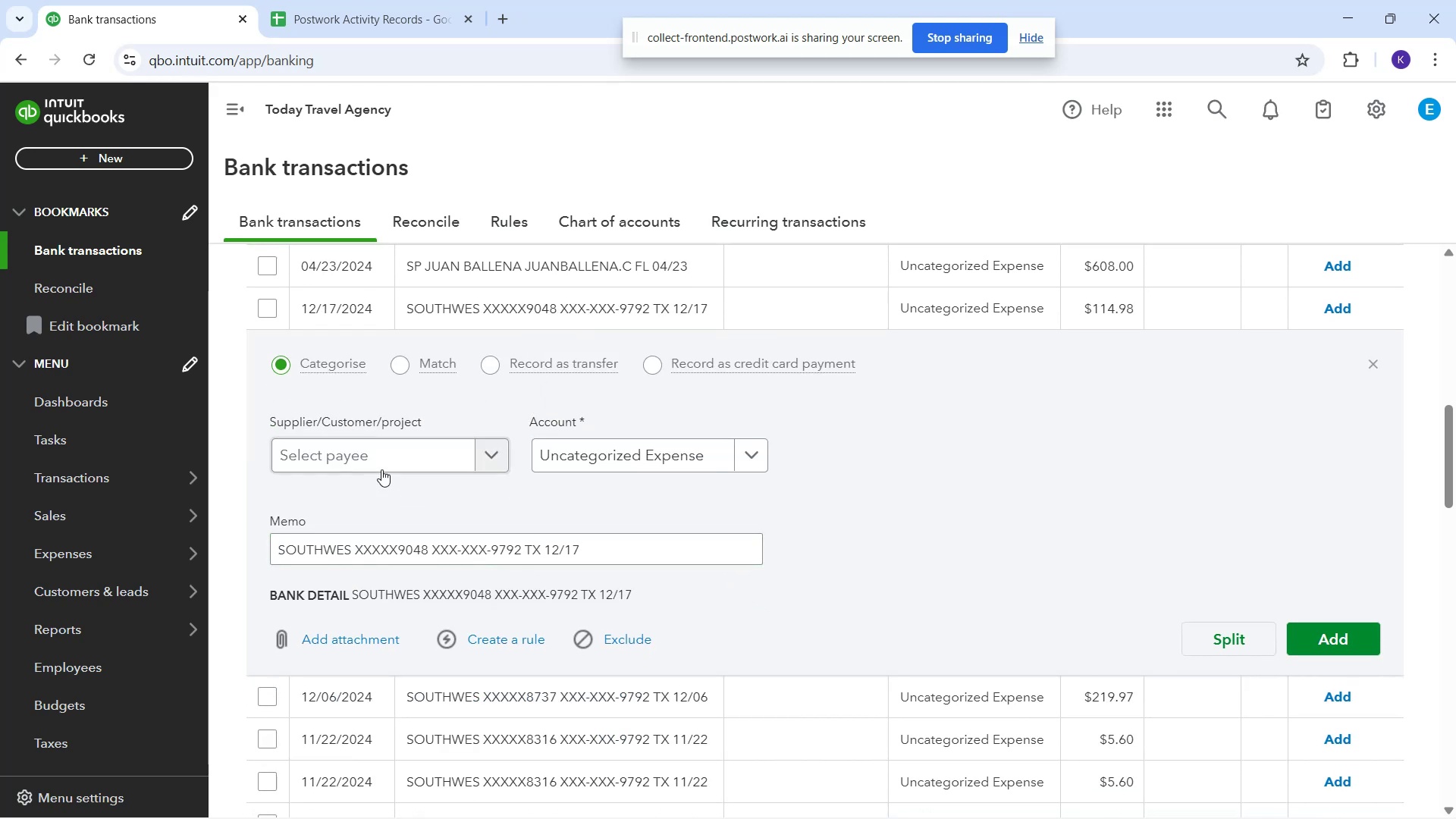 
left_click([381, 469])
 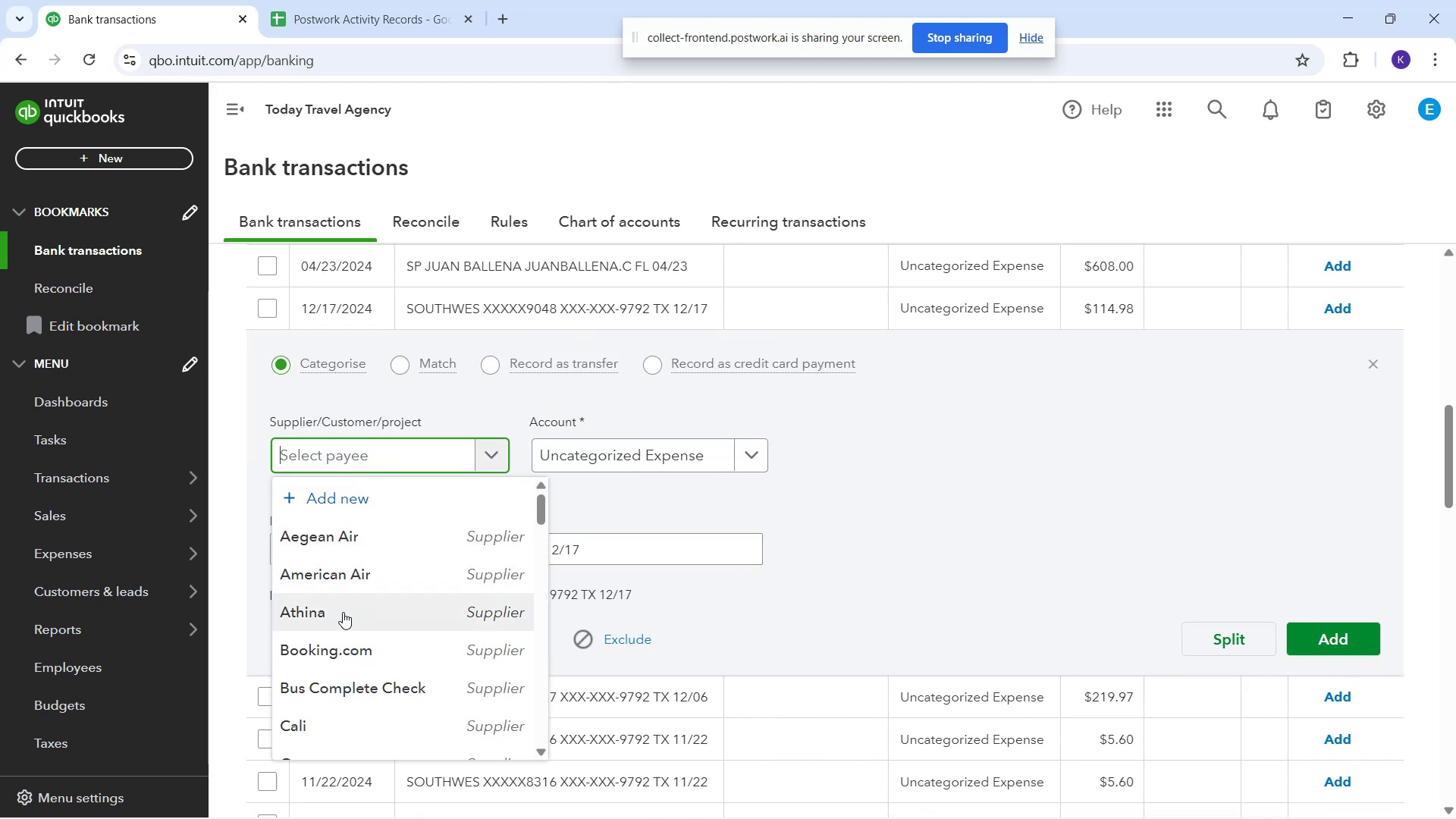 
type(SouthWes)
 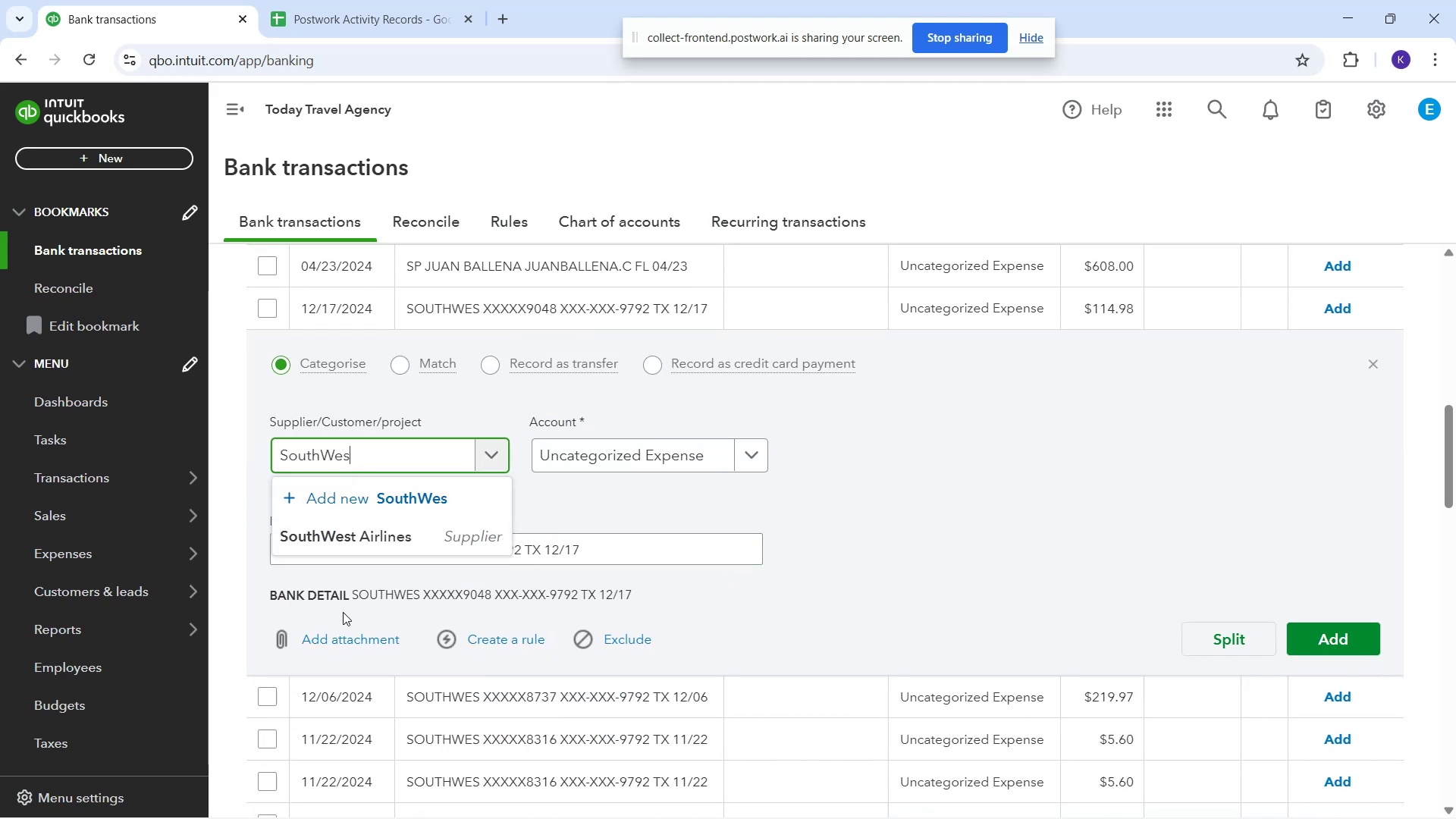 
left_click([377, 541])
 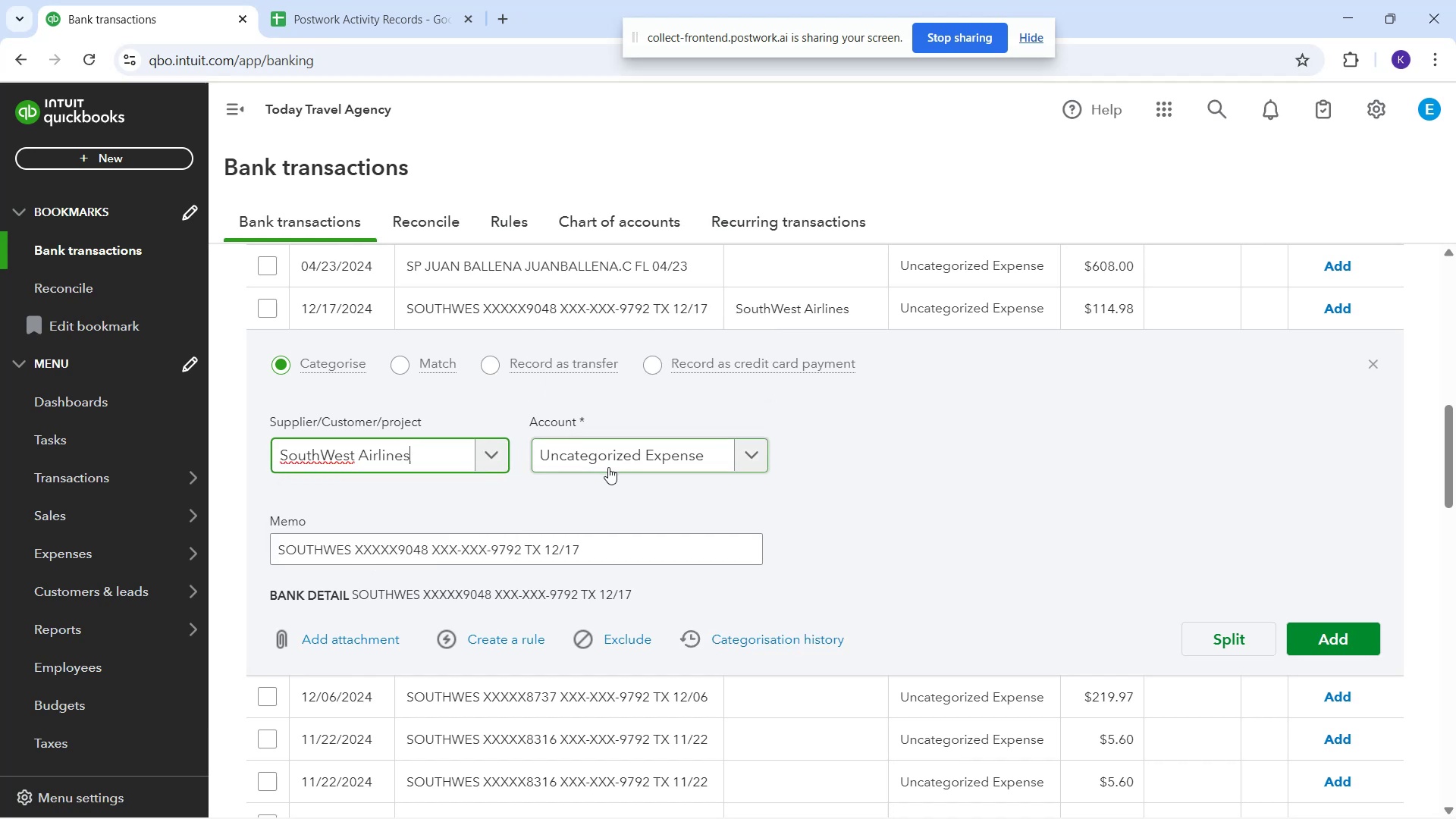 
left_click([613, 461])
 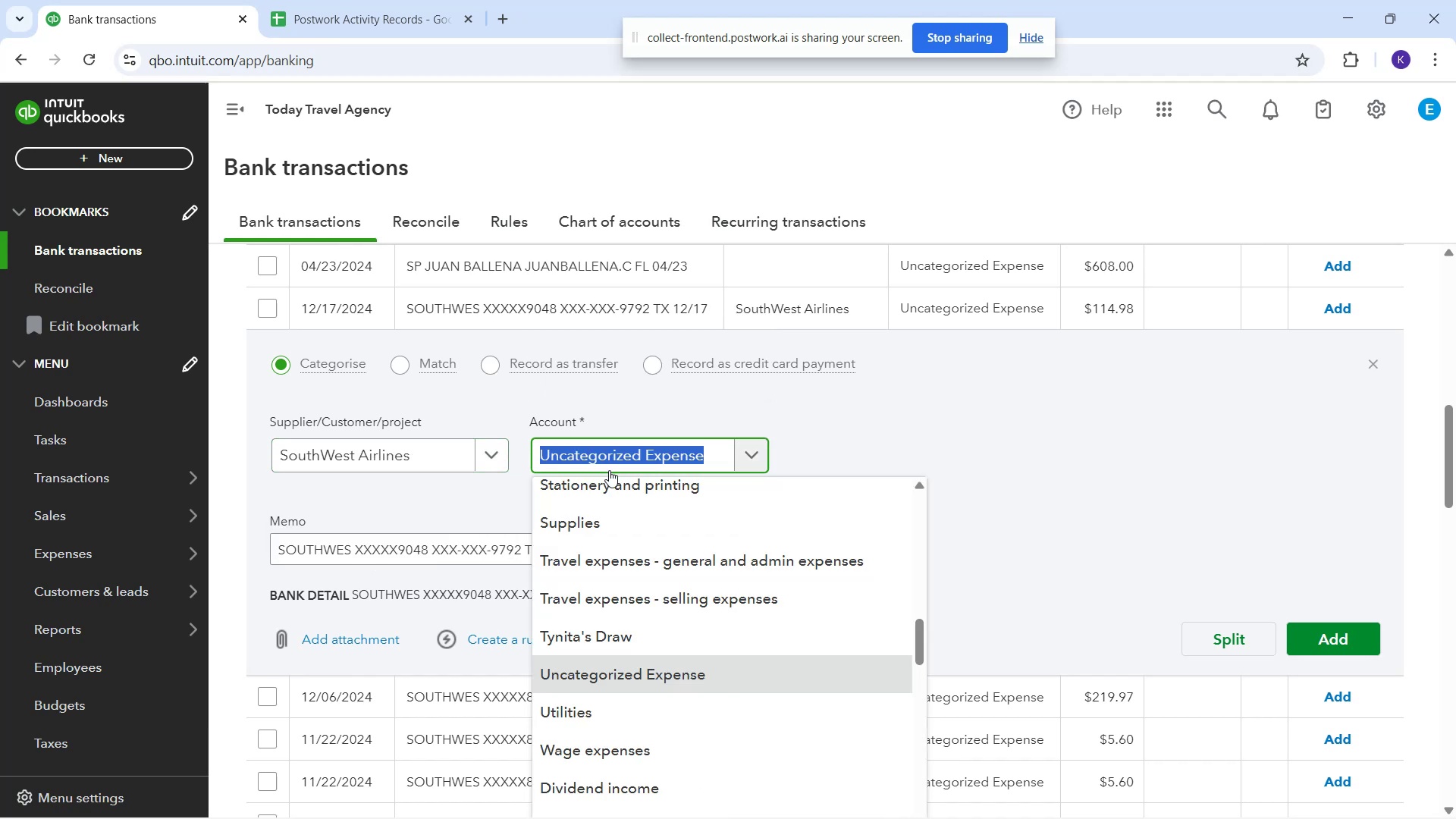 
type(tra)
 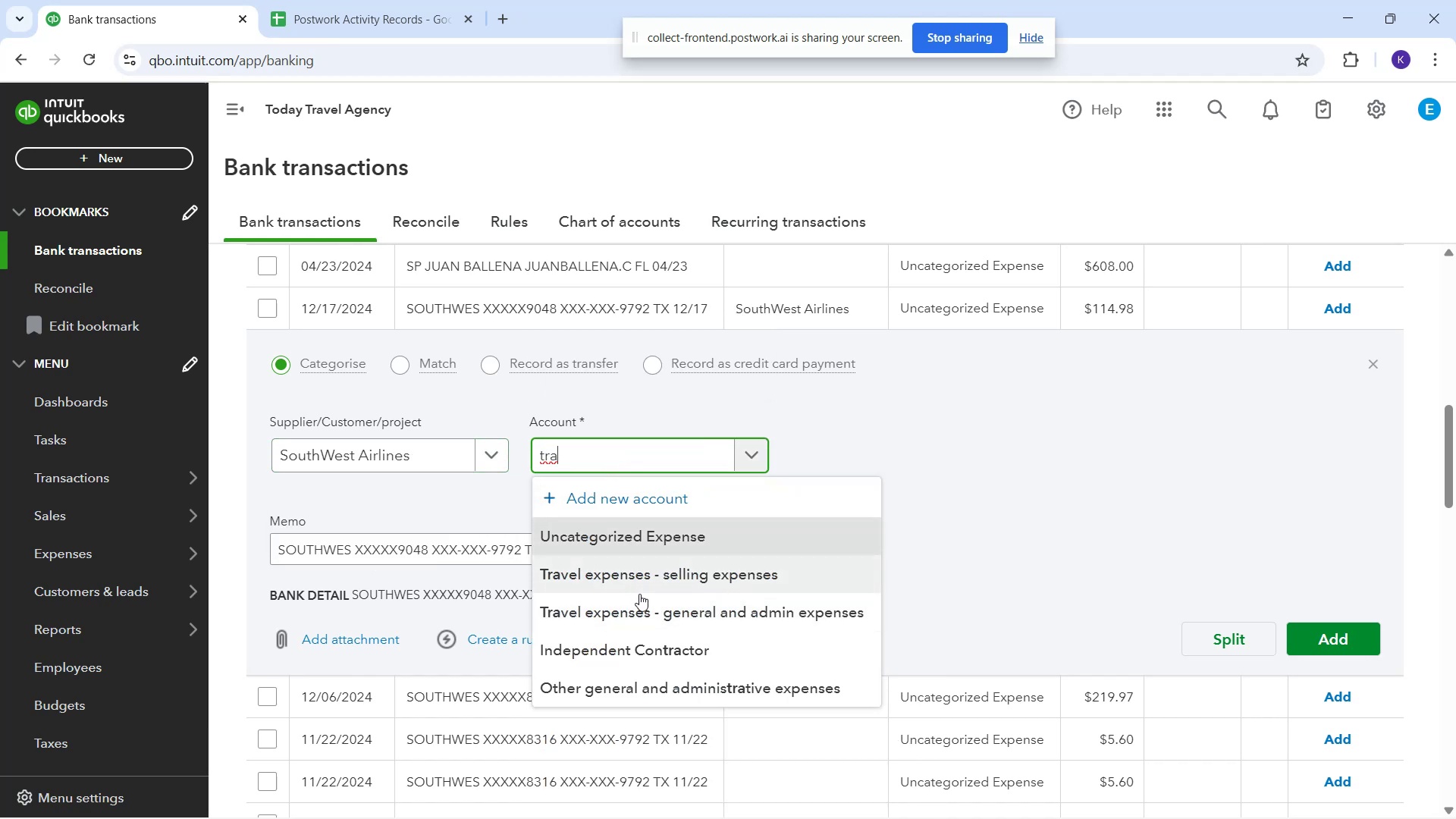 
left_click([642, 614])
 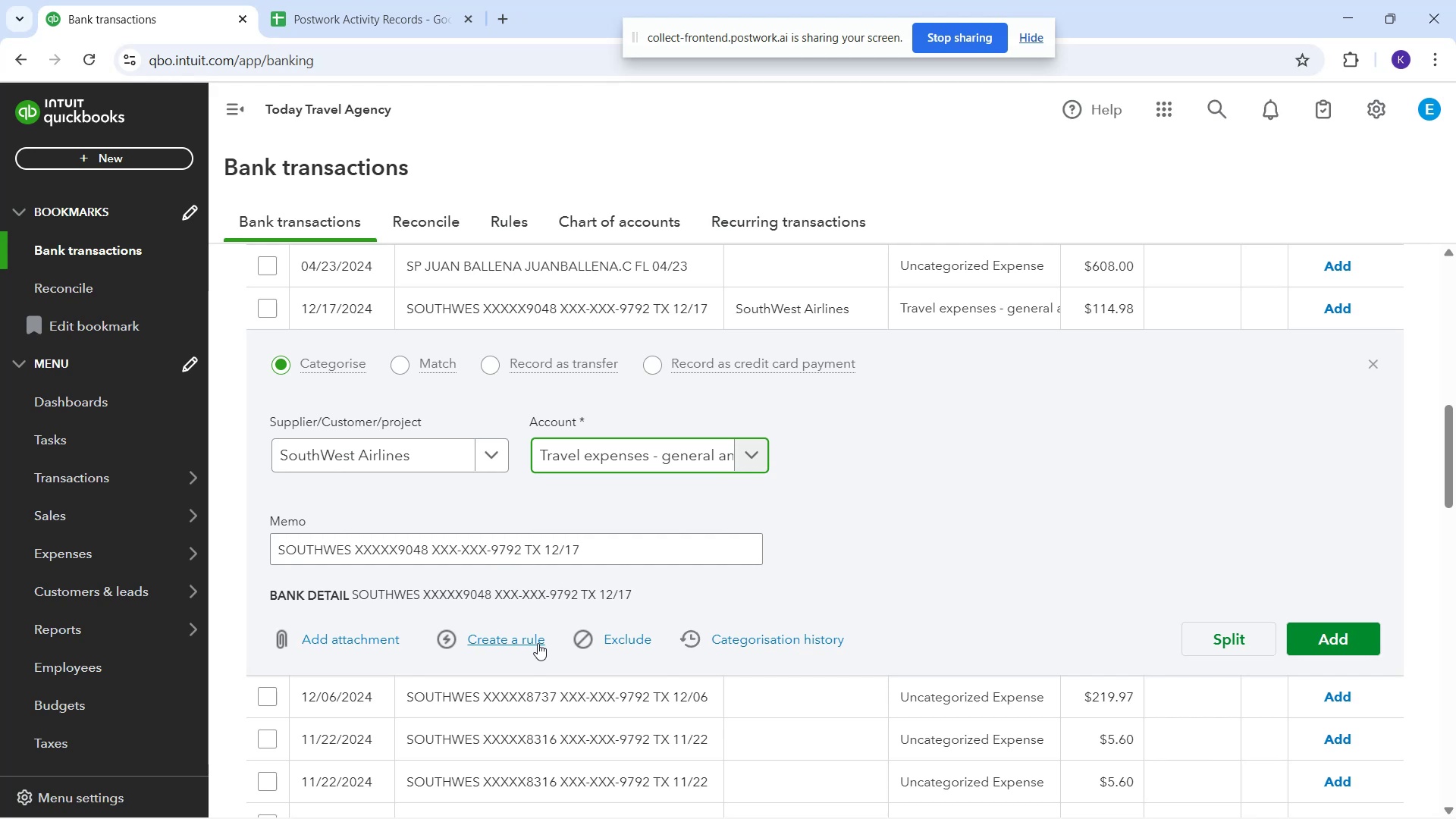 
left_click([538, 643])
 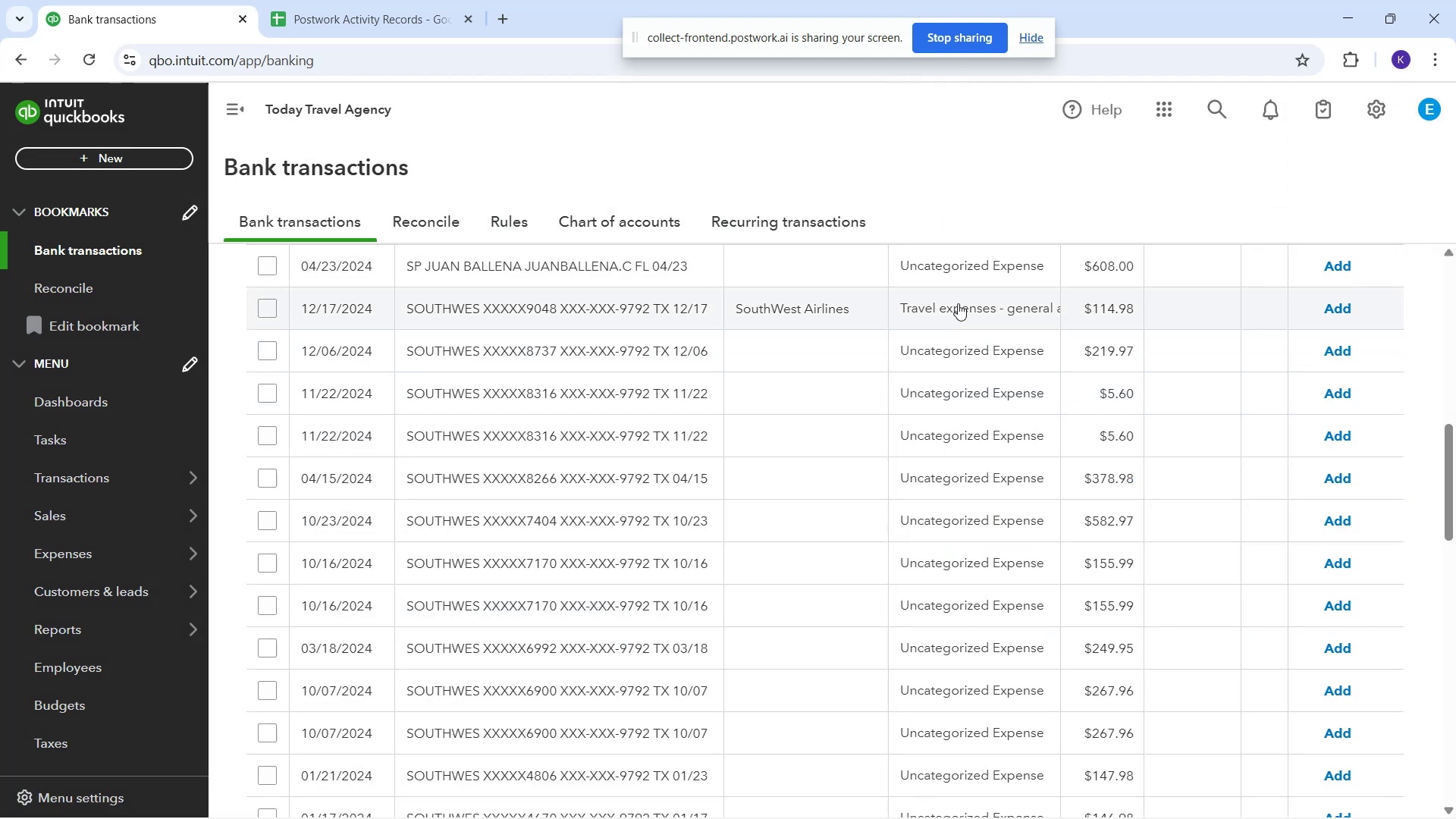 
wait(7.01)
 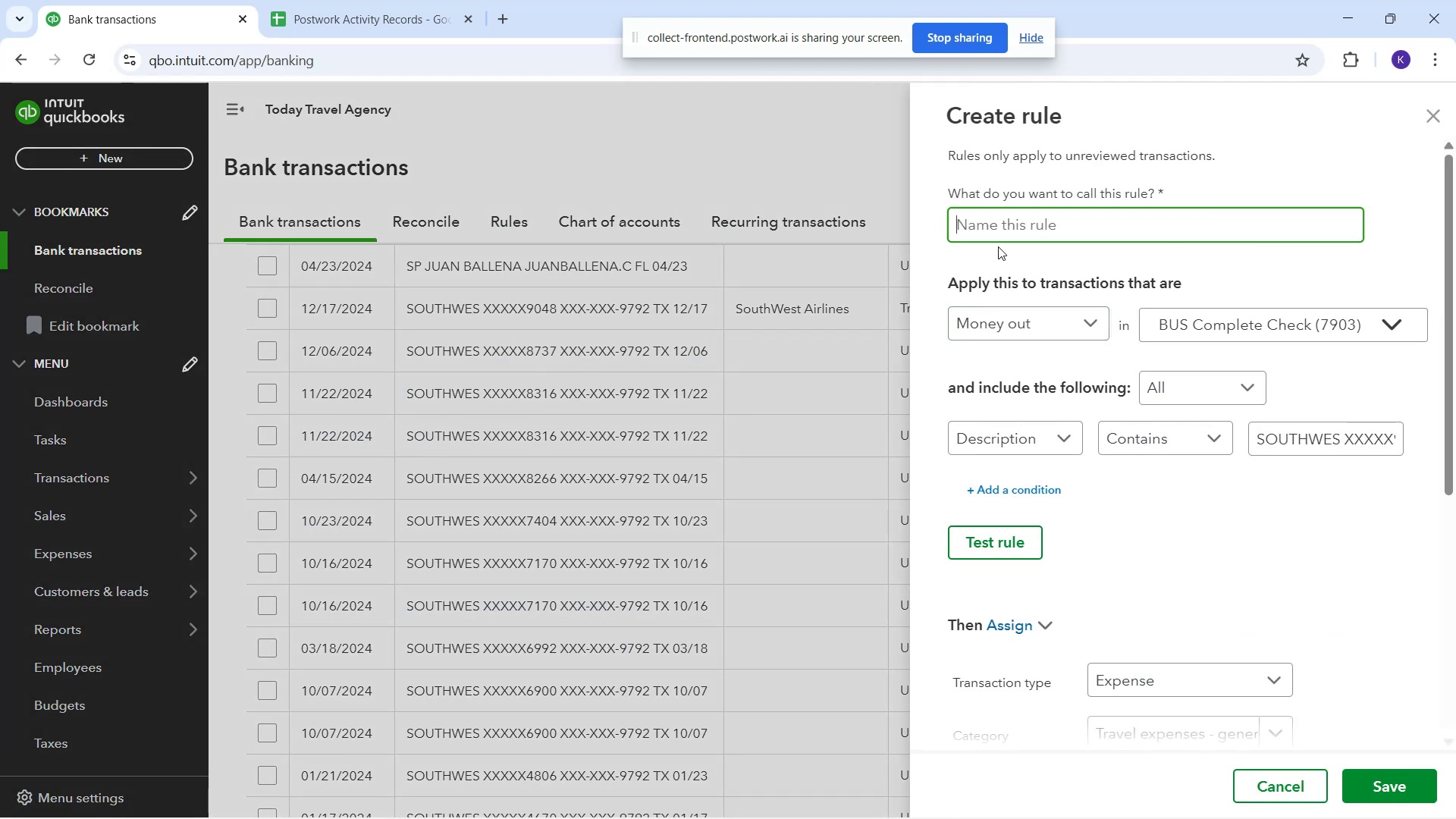 
left_click([959, 312])
 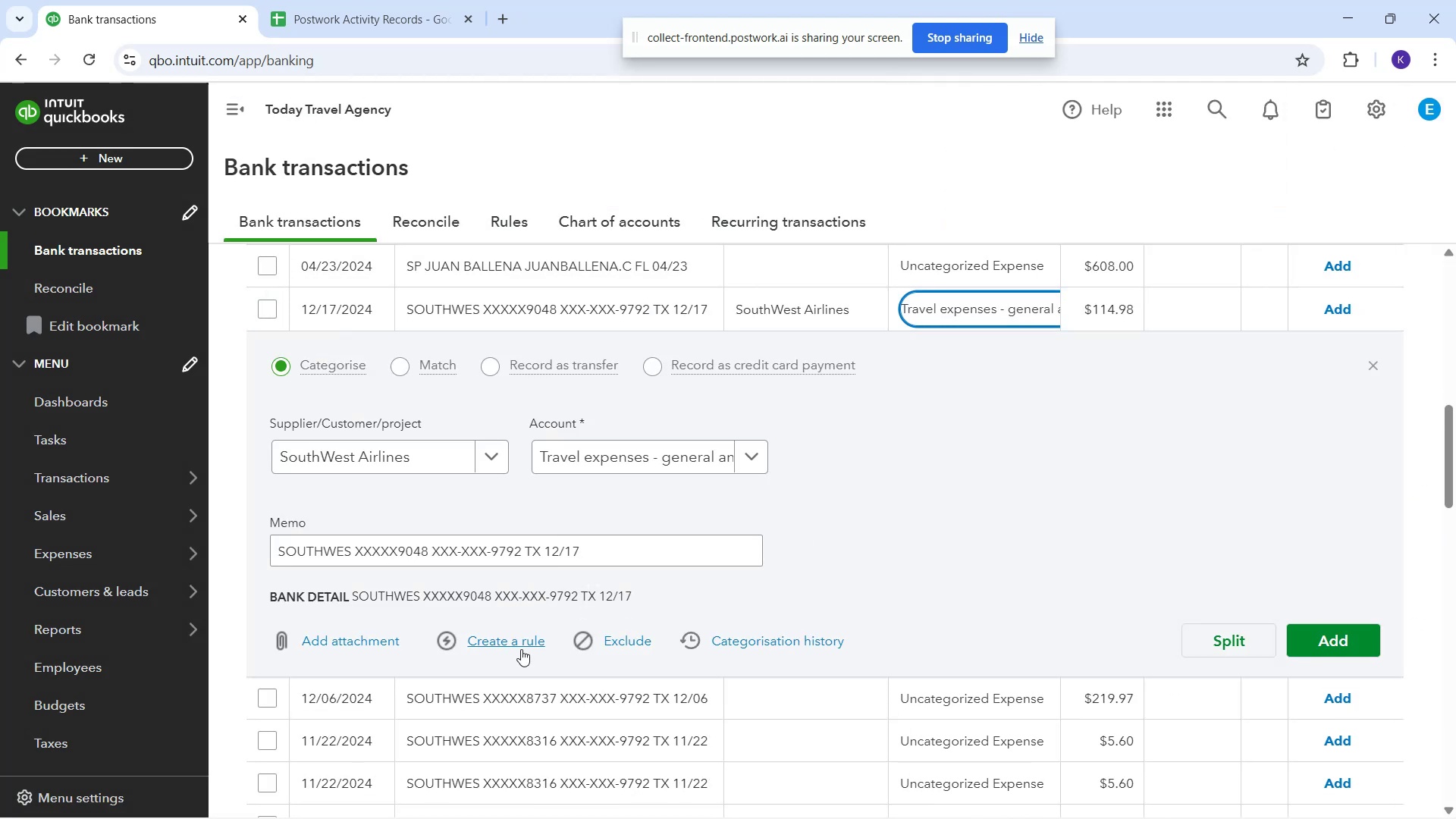 
left_click([522, 651])
 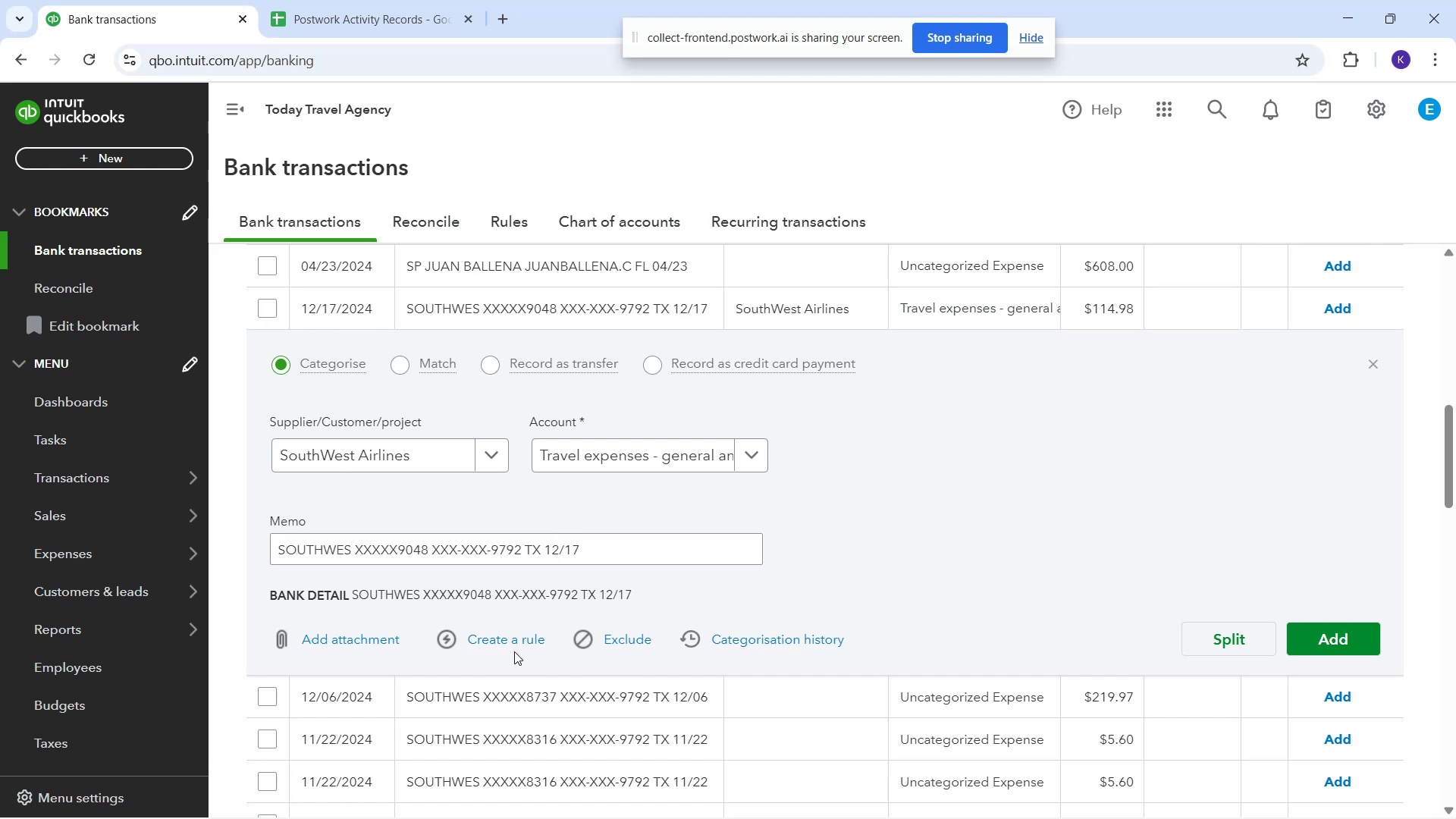 
left_click([504, 638])
 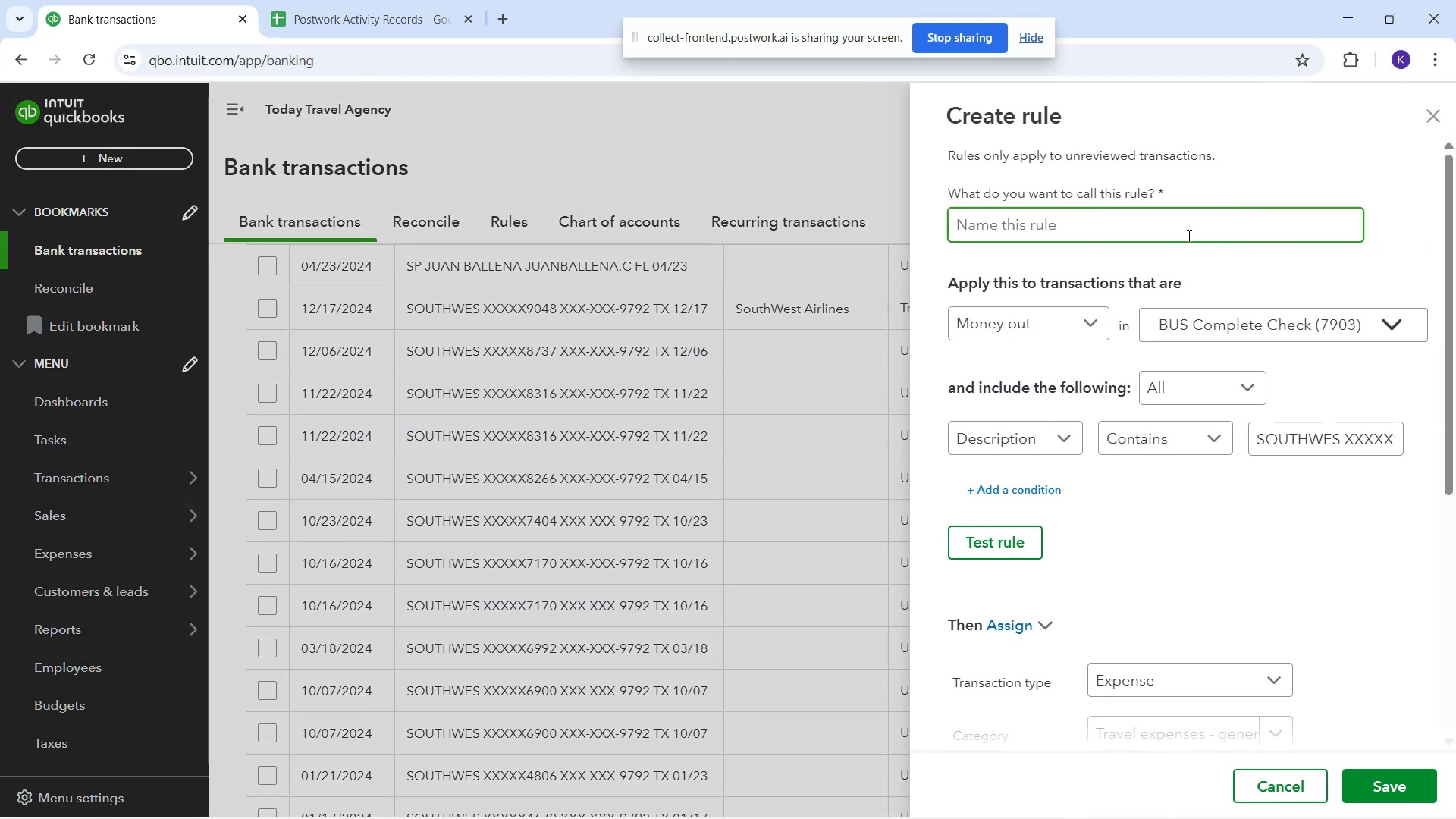 
type(SouthWest)
 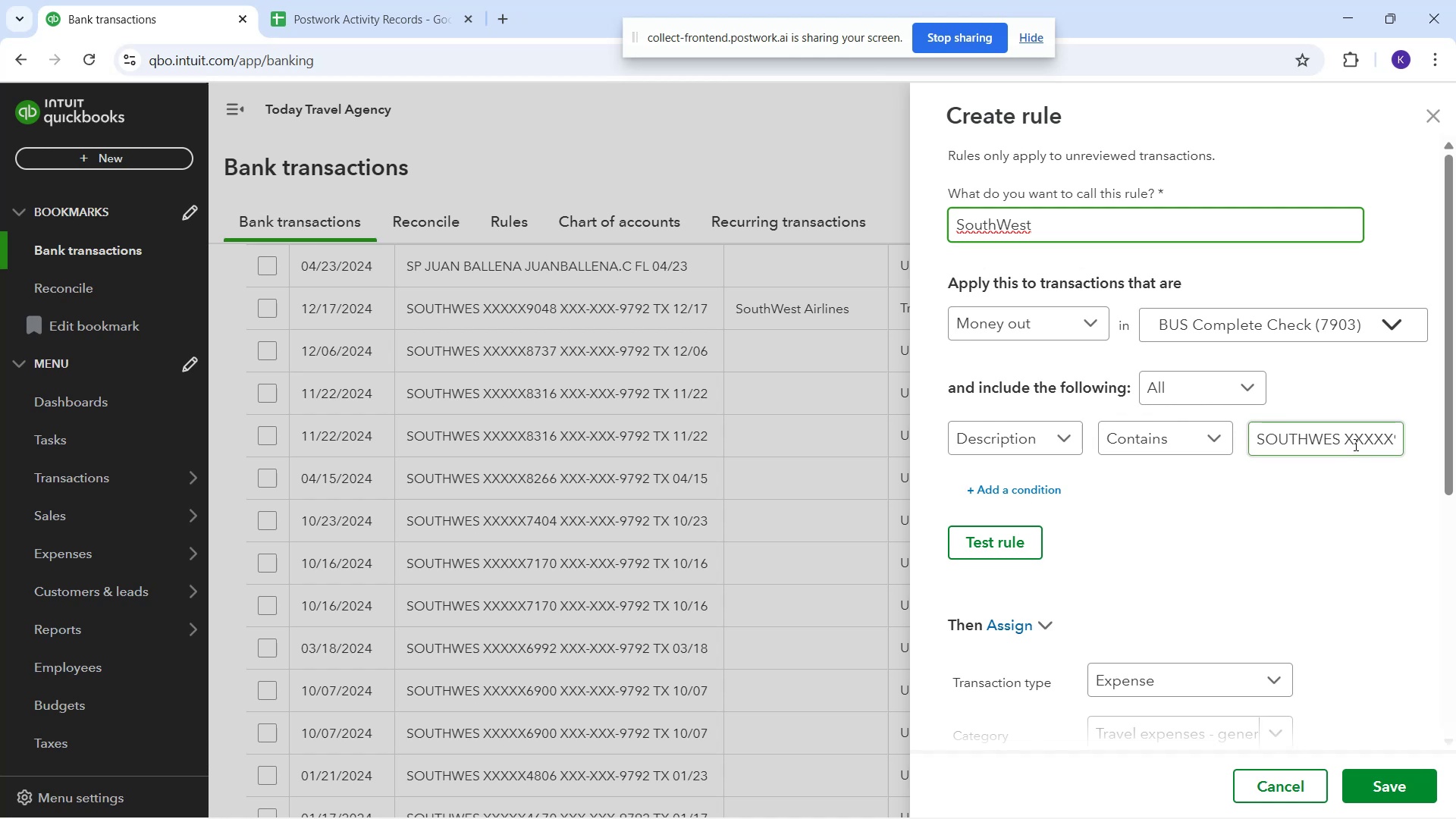 
left_click_drag(start_coordinate=[1345, 440], to_coordinate=[1455, 417])
 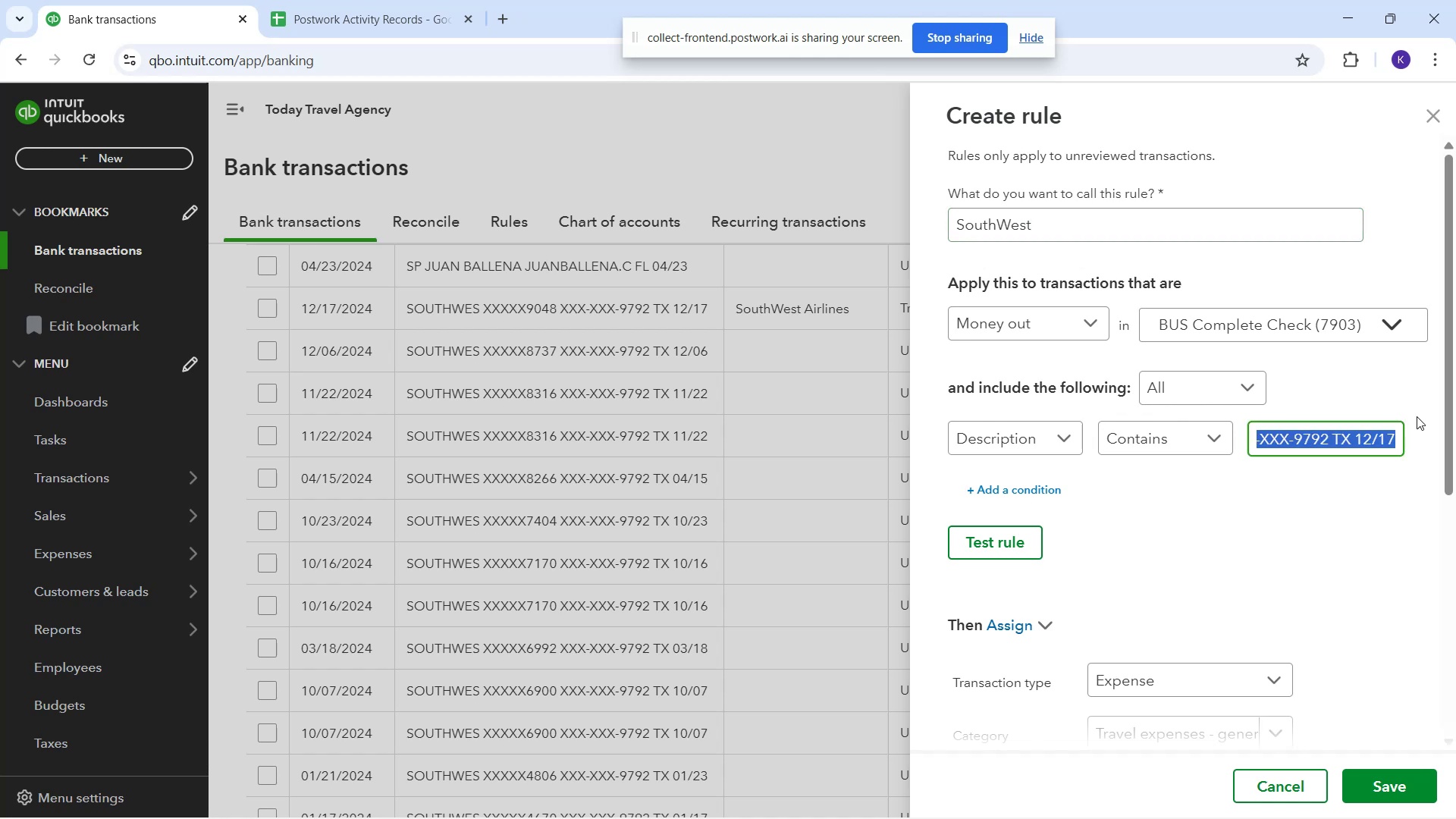 
key(Backspace)
 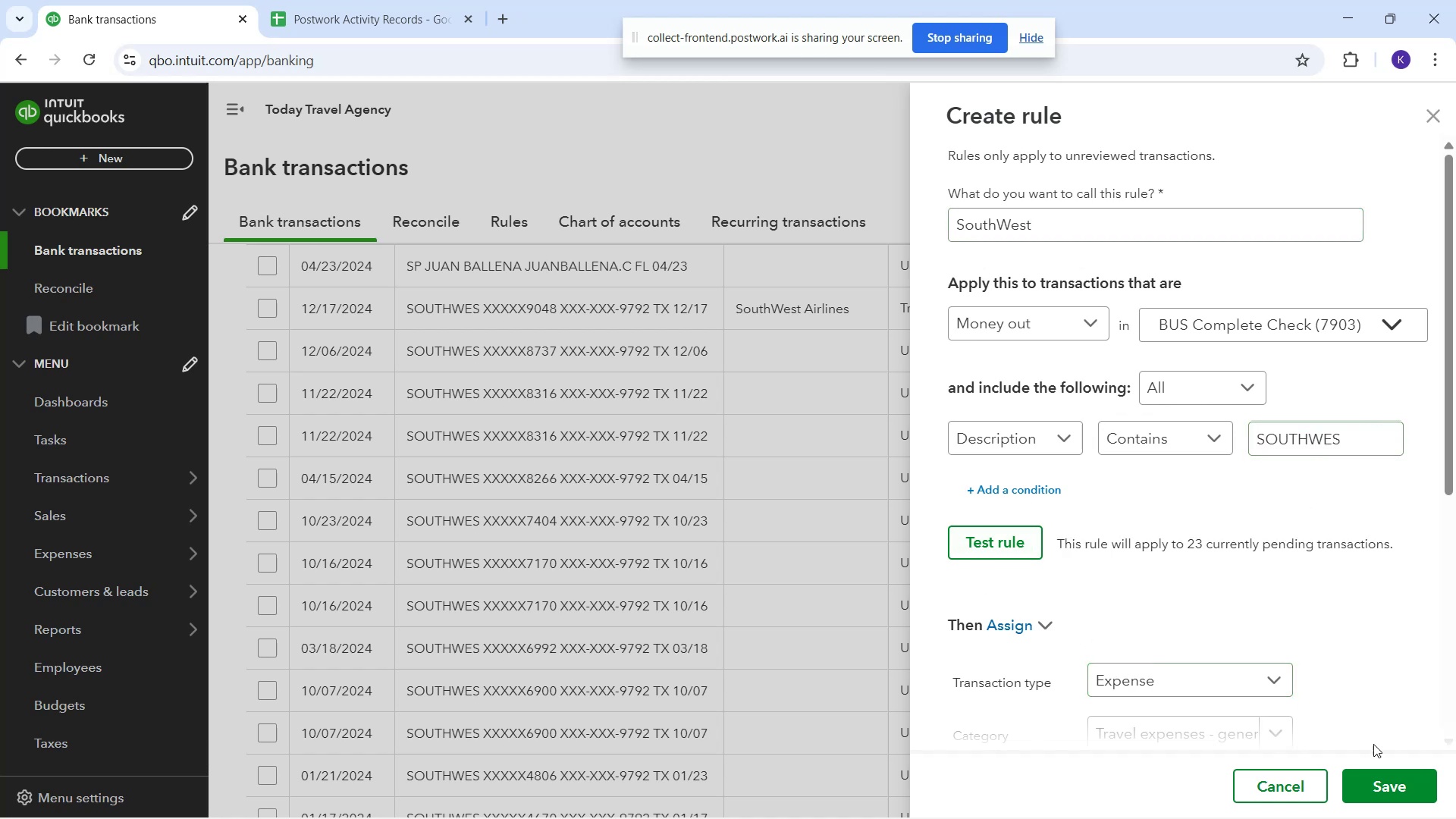 
left_click([1378, 777])
 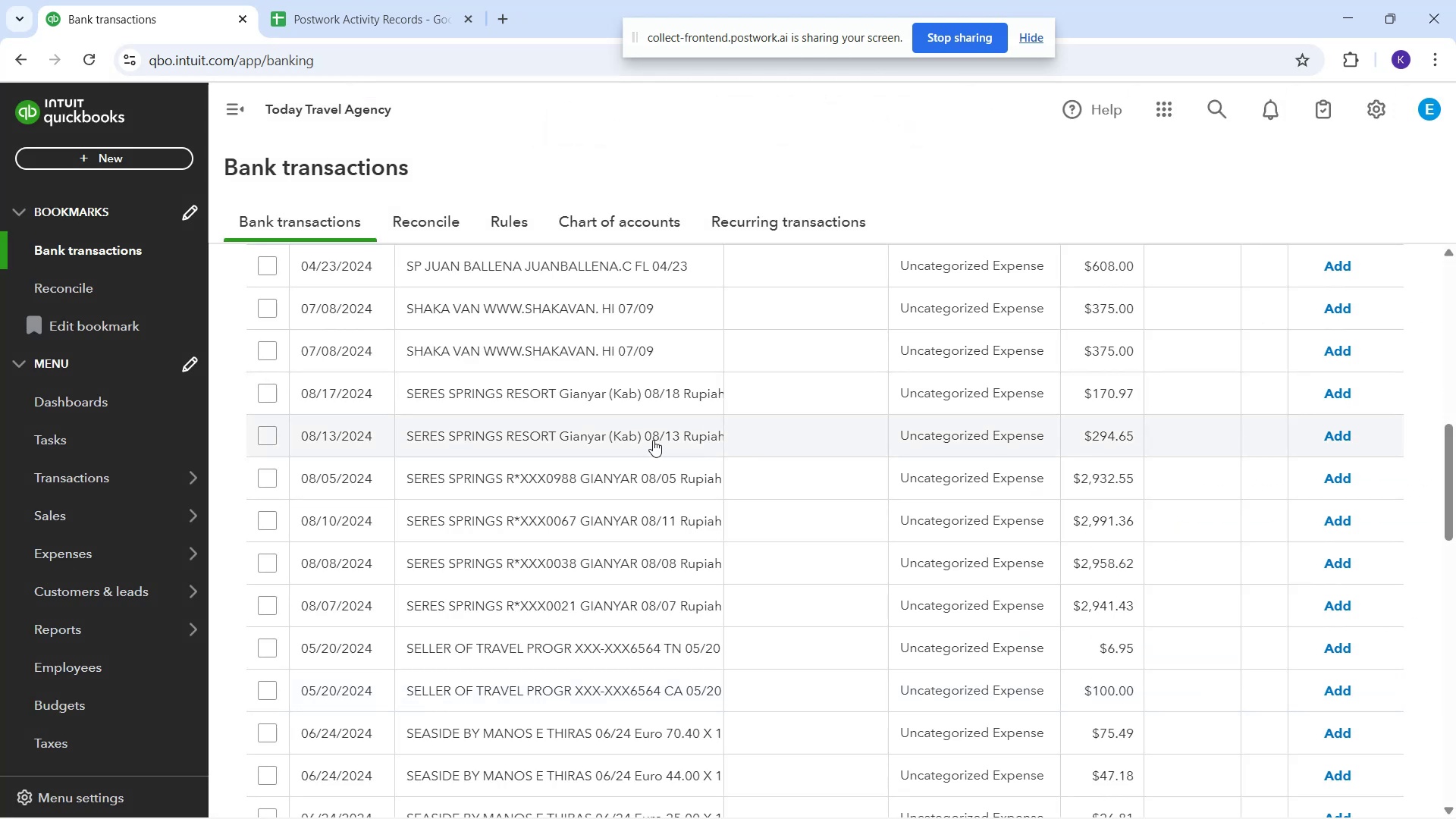 
wait(15.98)
 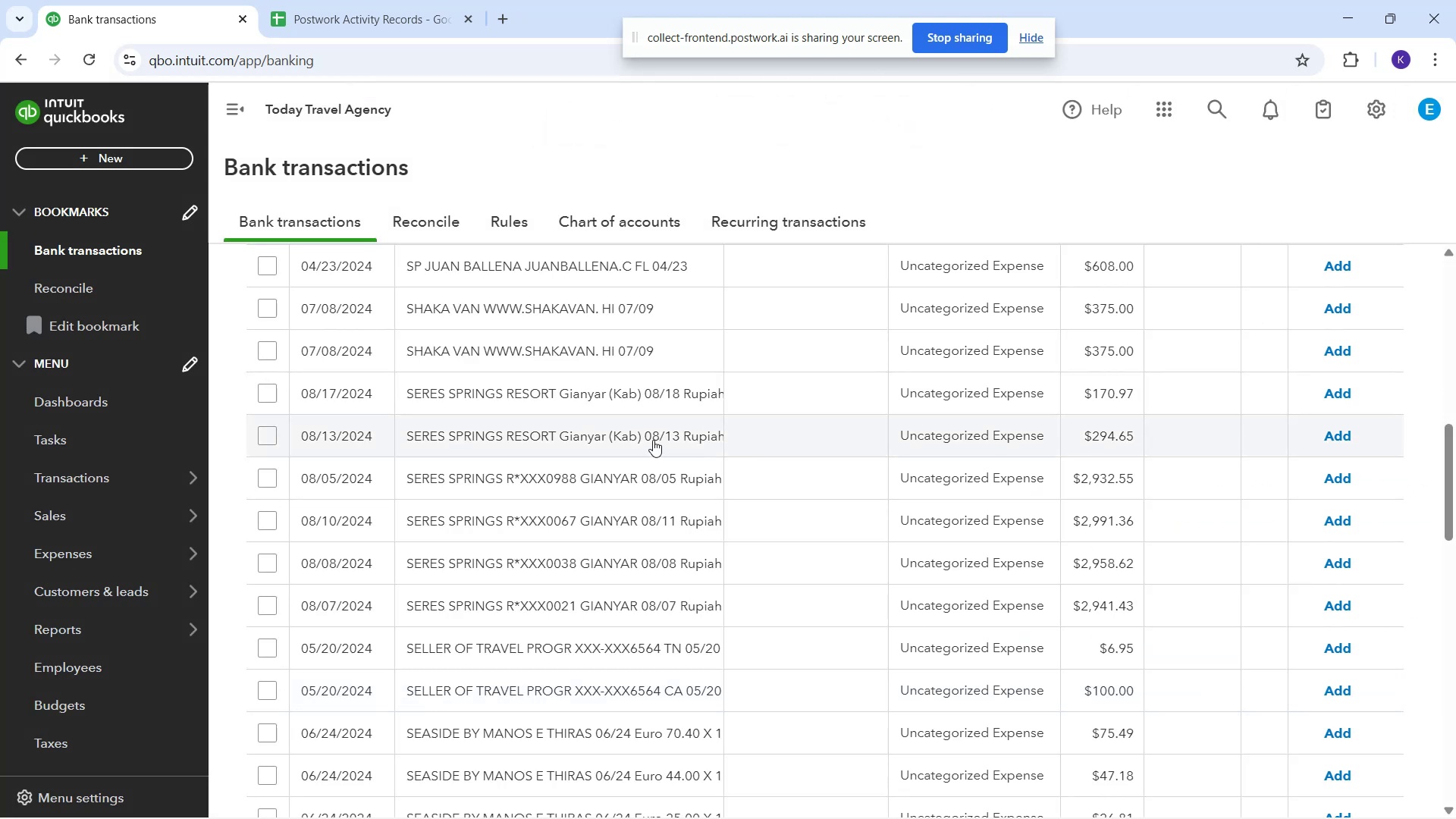 
left_click([588, 635])
 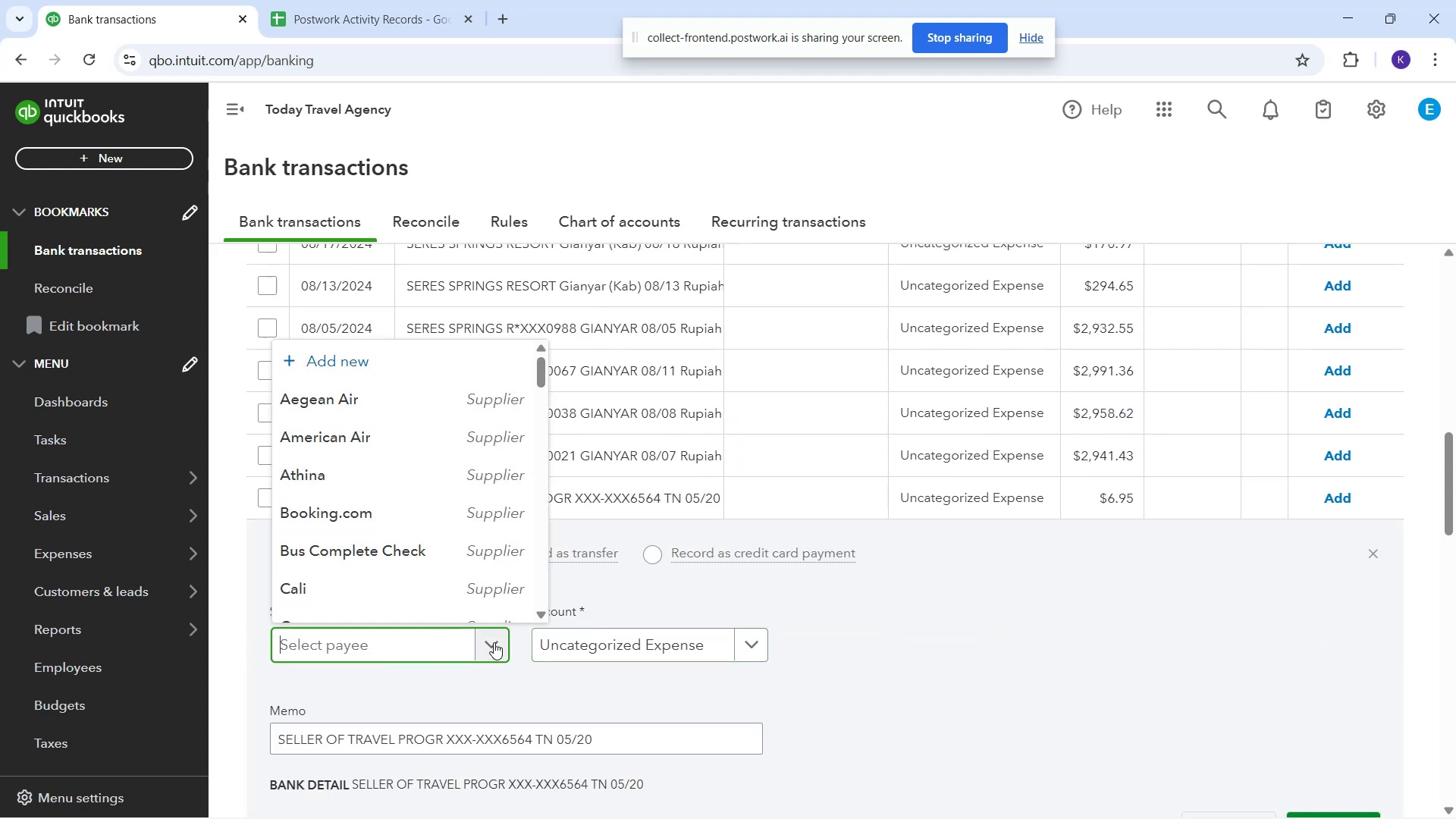 
type(Se;)
key(Backspace)
type(ller of Travel)
 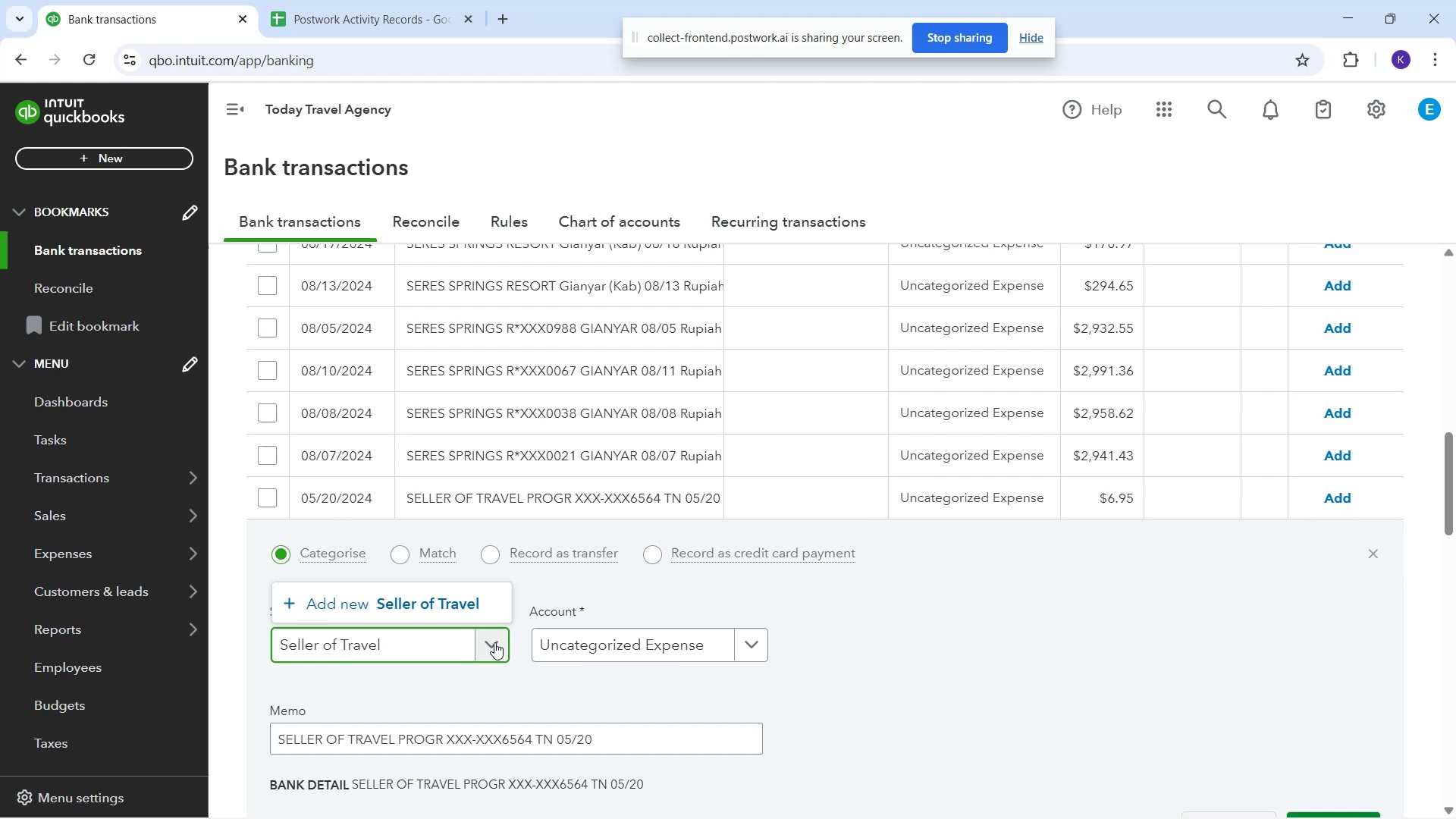 
wait(12.41)
 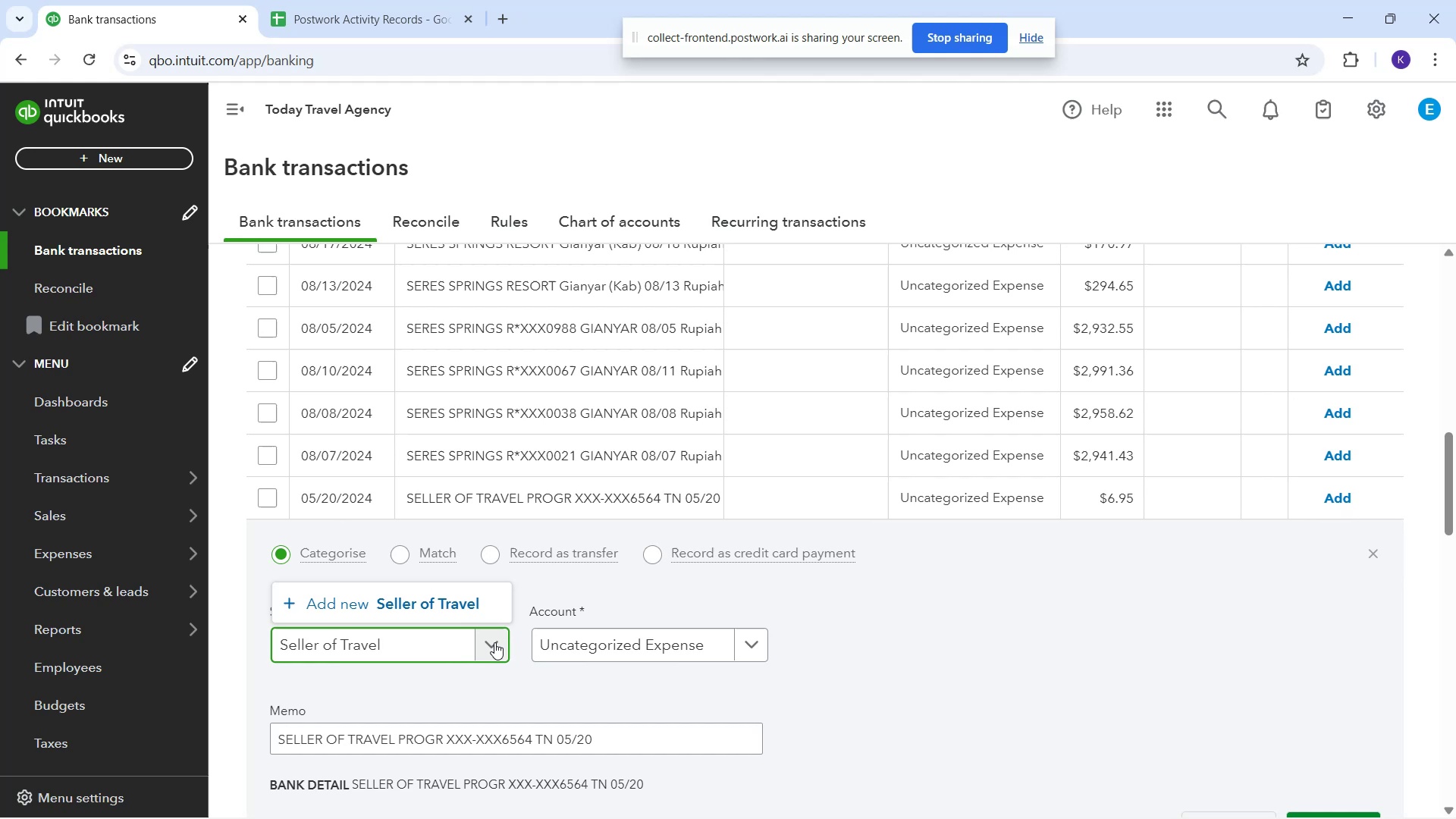 
left_click([427, 603])
 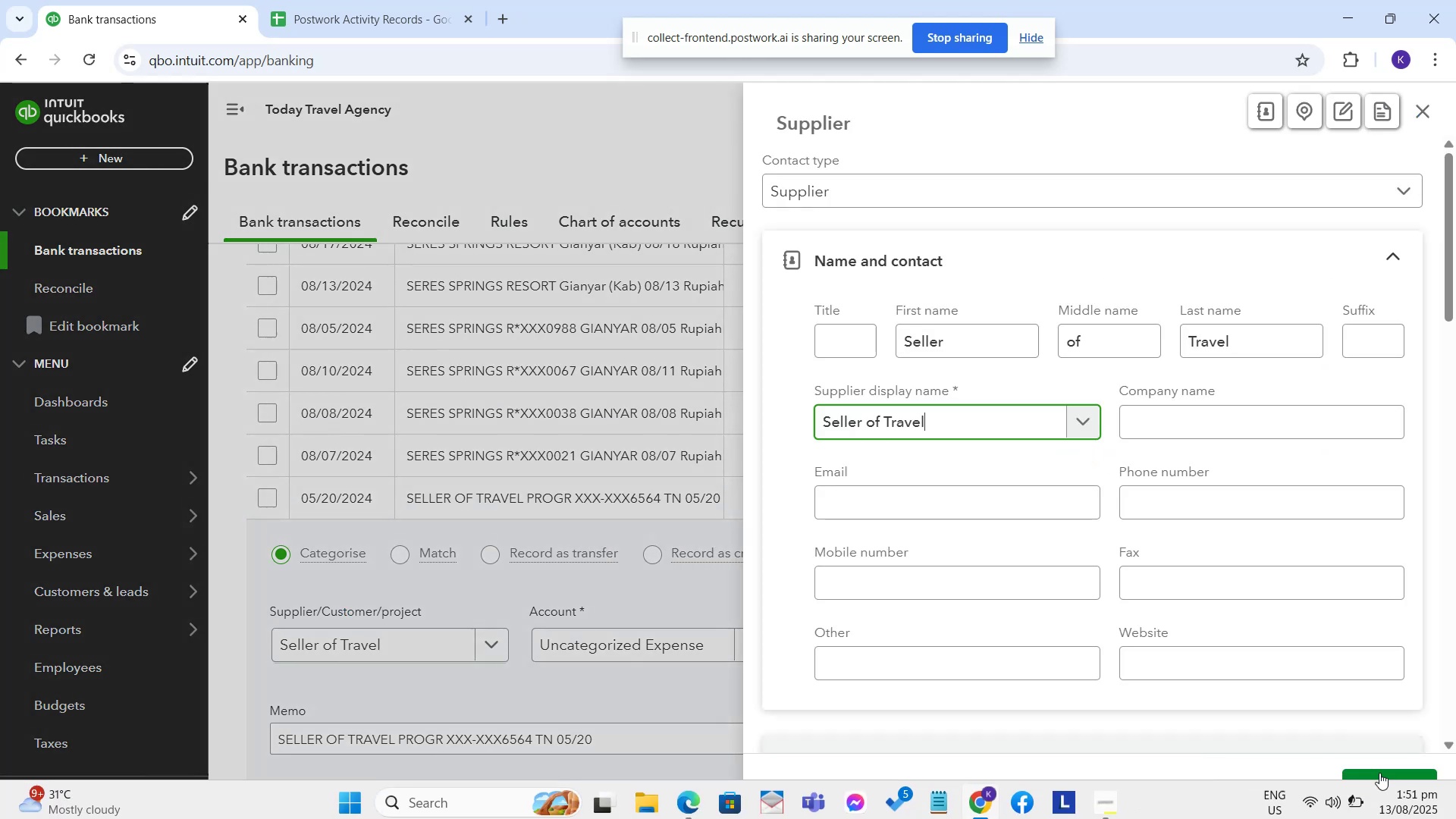 
left_click([1383, 775])
 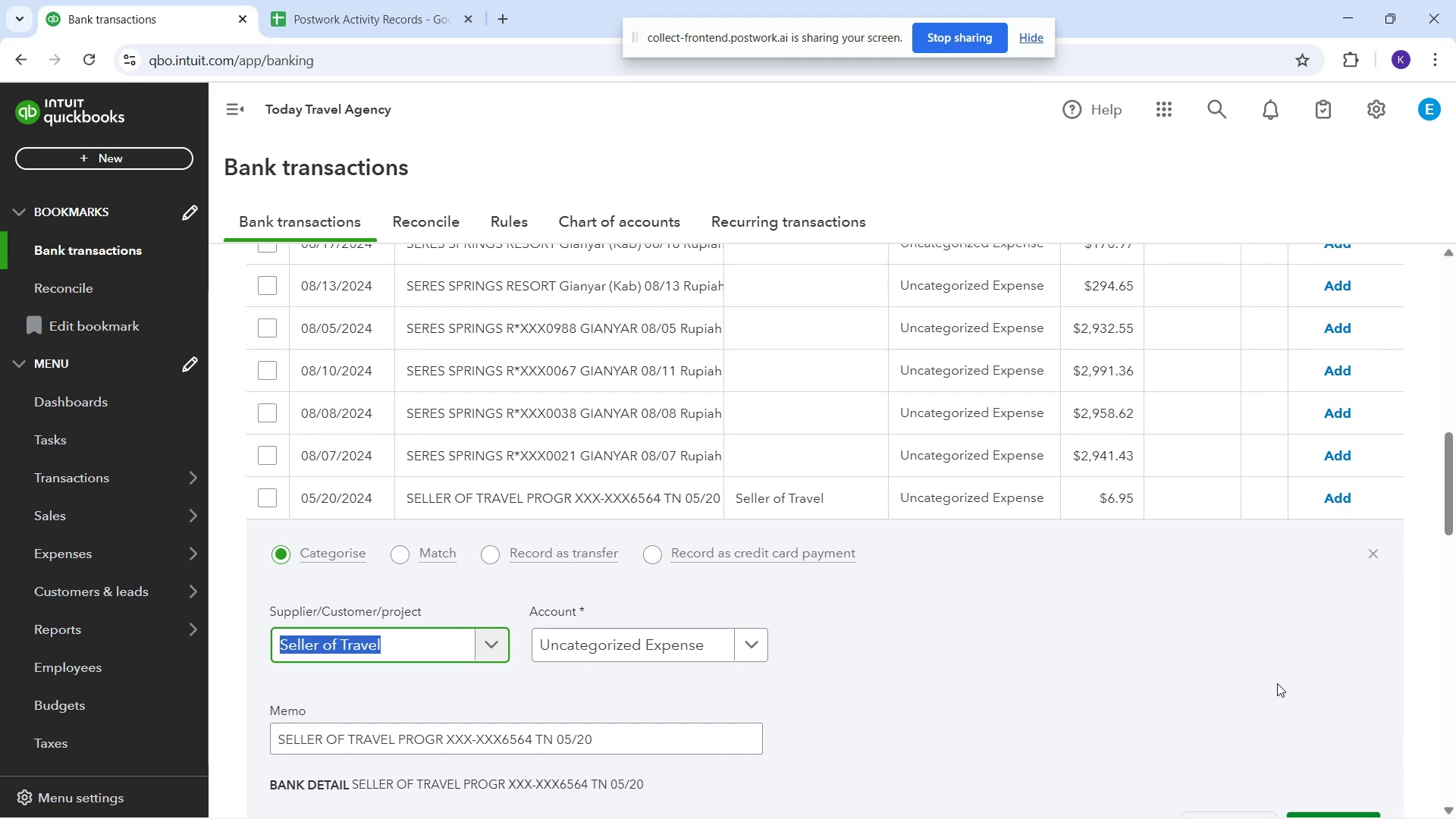 
wait(59.29)
 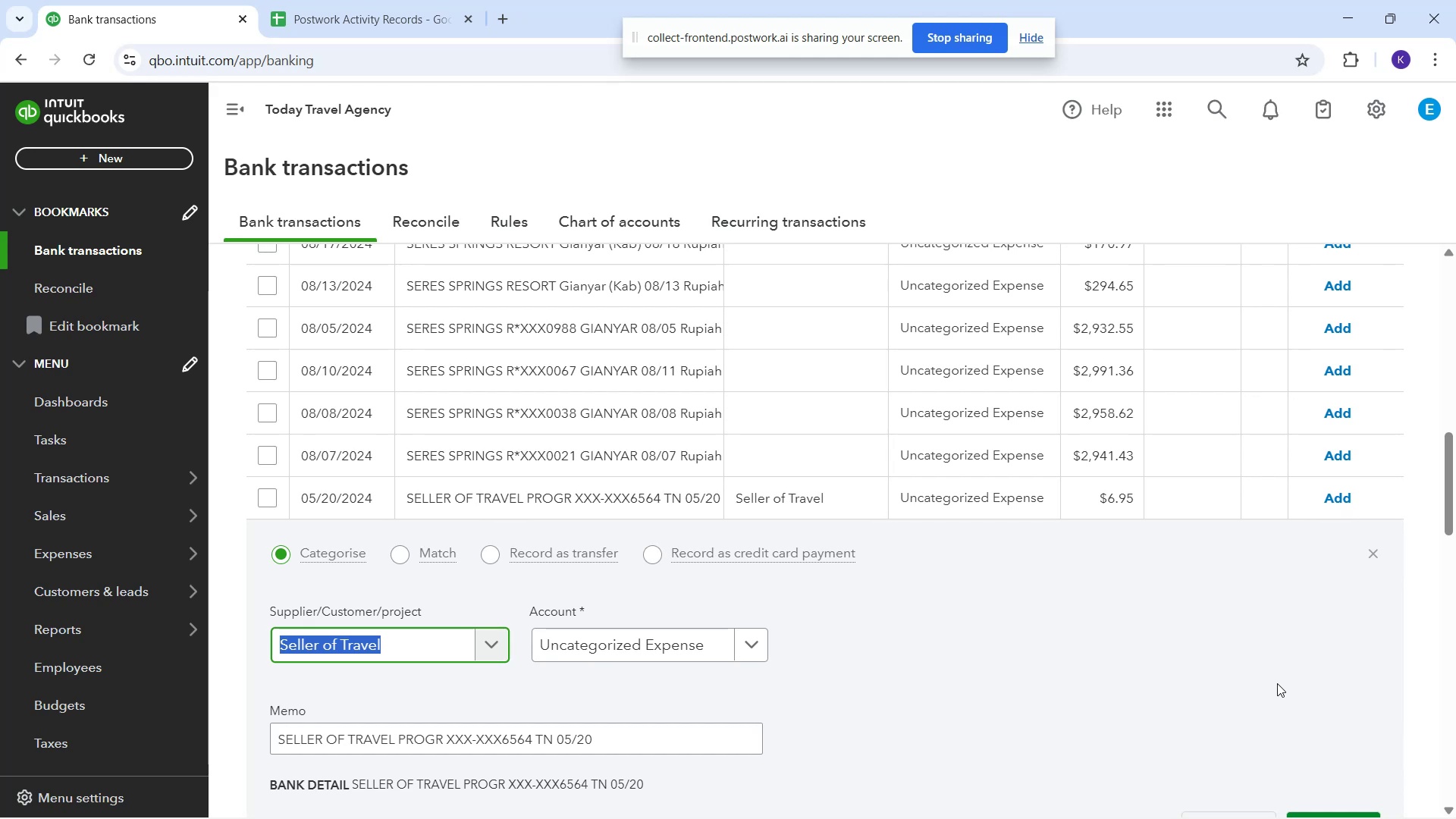 
left_click([597, 641])
 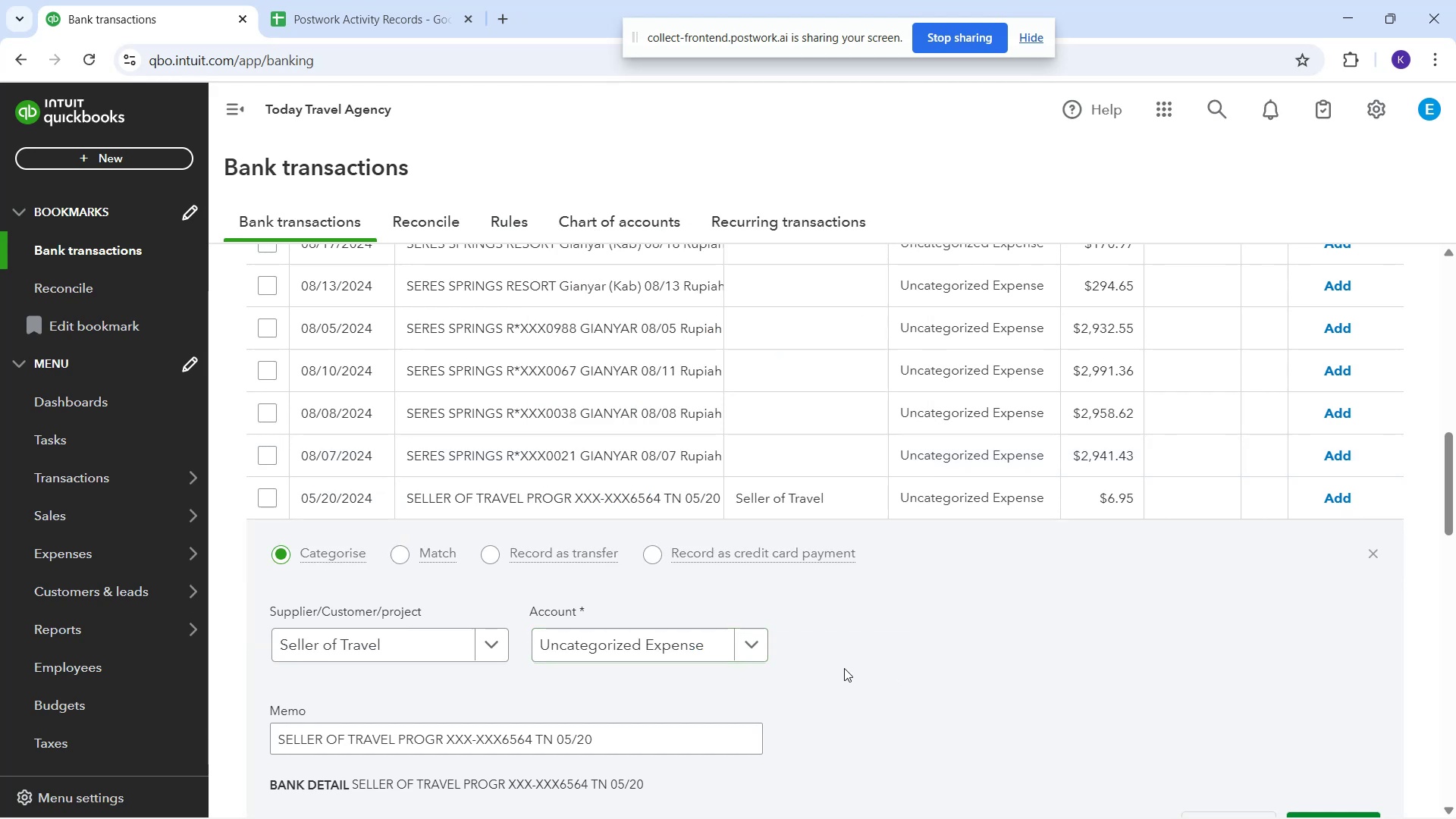 
wait(45.43)
 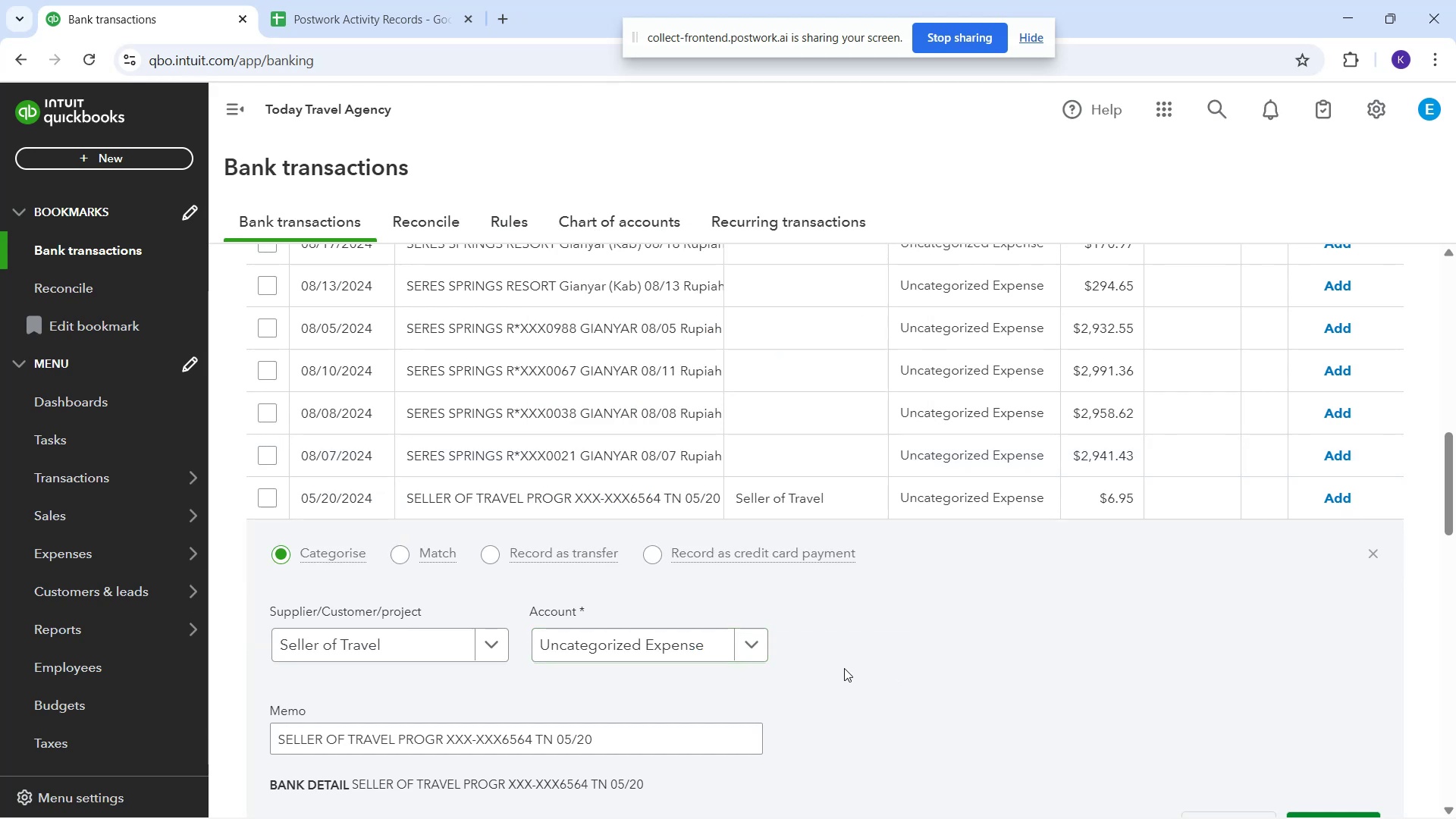 
scroll: coordinate [735, 505], scroll_direction: down, amount: 4.0
 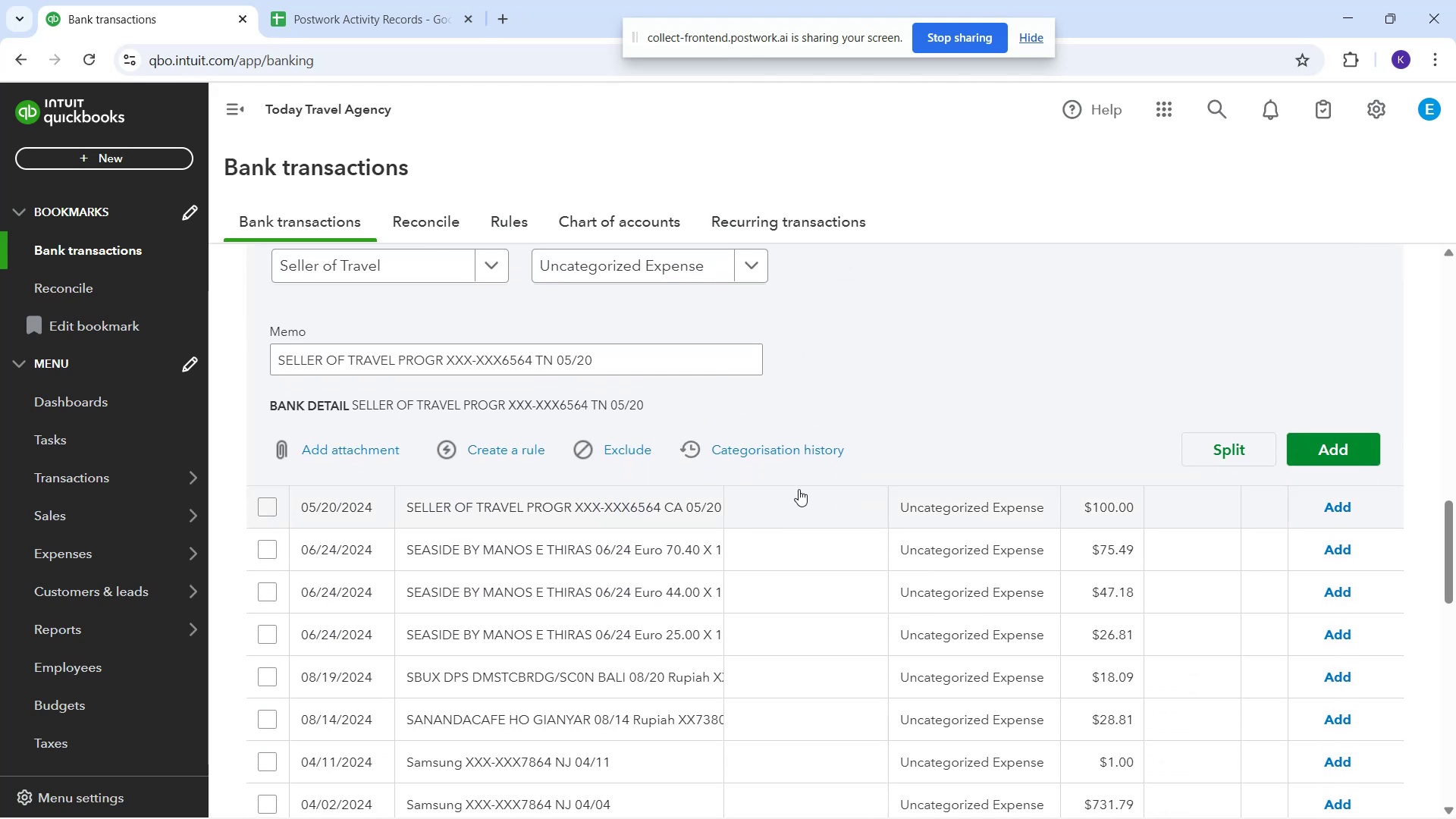 
scroll: coordinate [821, 470], scroll_direction: up, amount: 3.0
 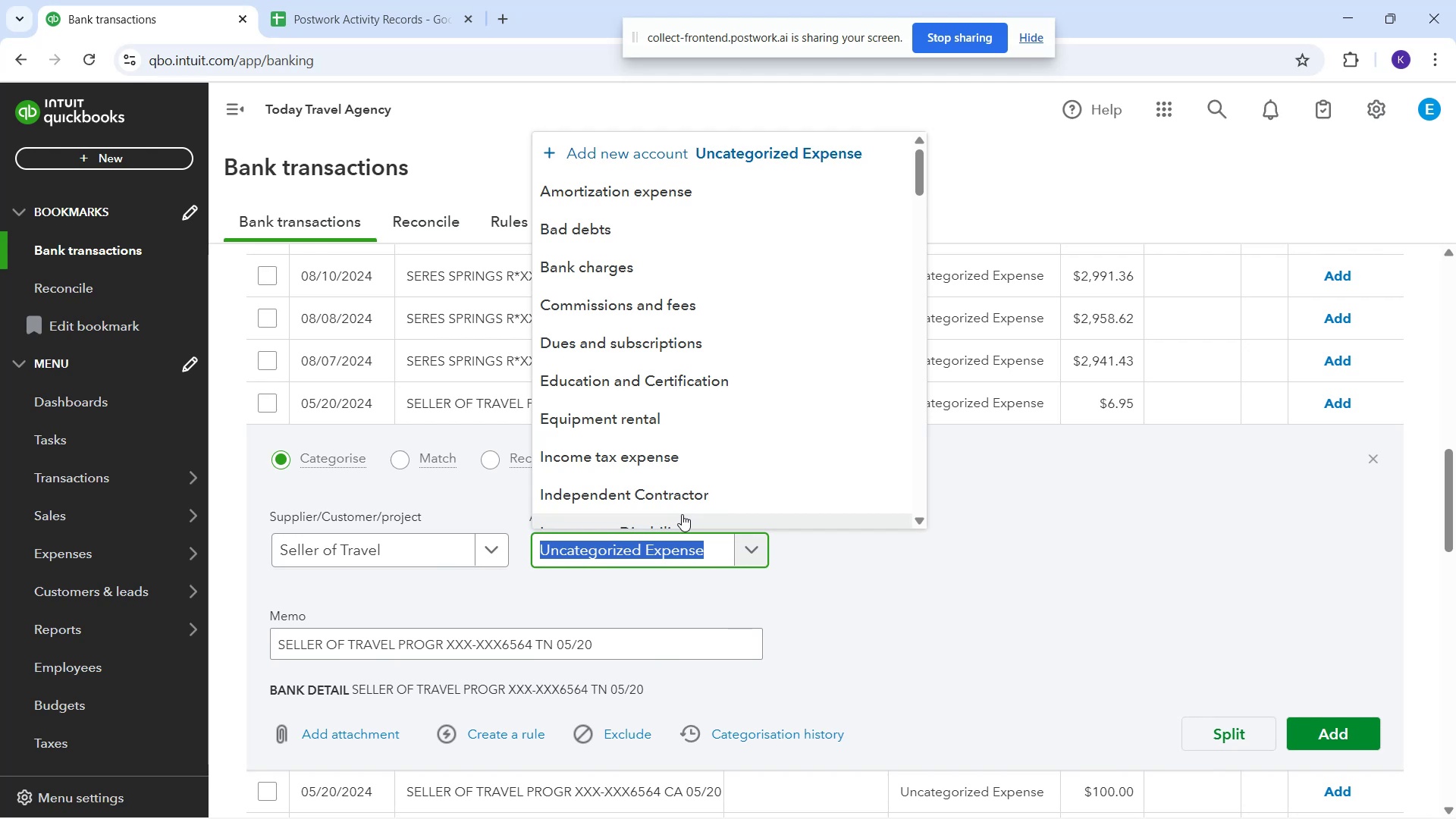 
wait(12.71)
 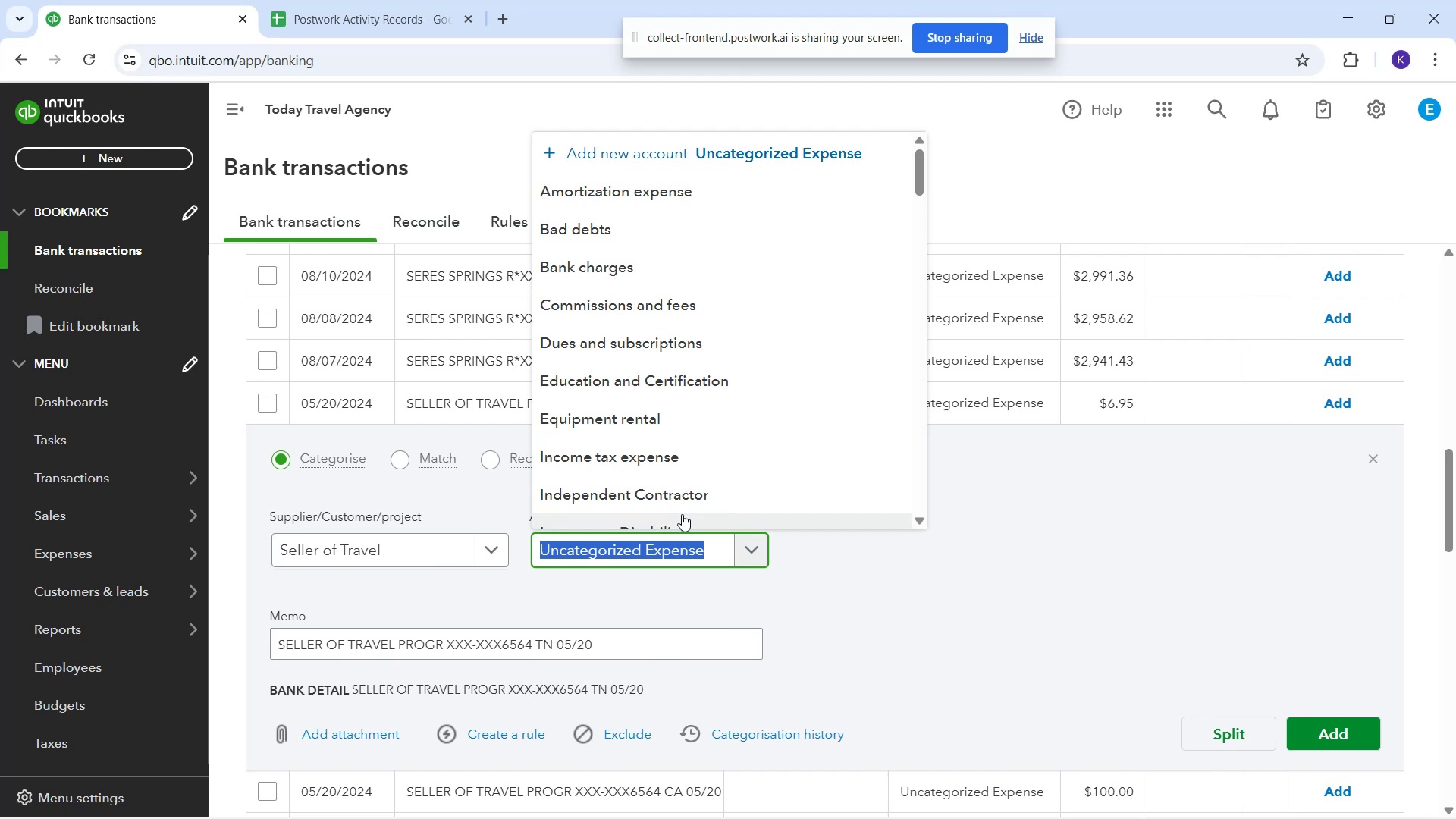 
type(ad)
 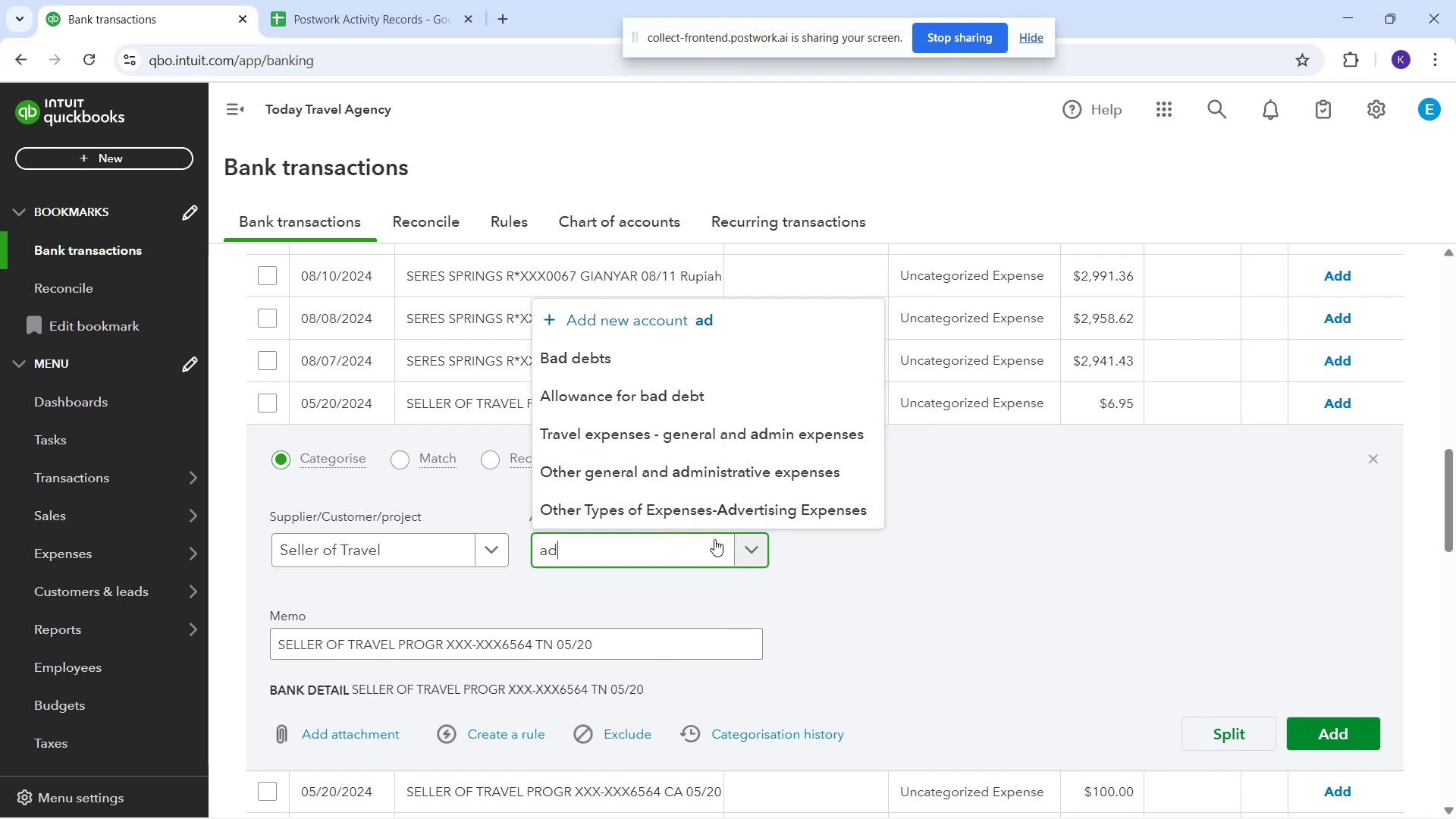 
wait(7.29)
 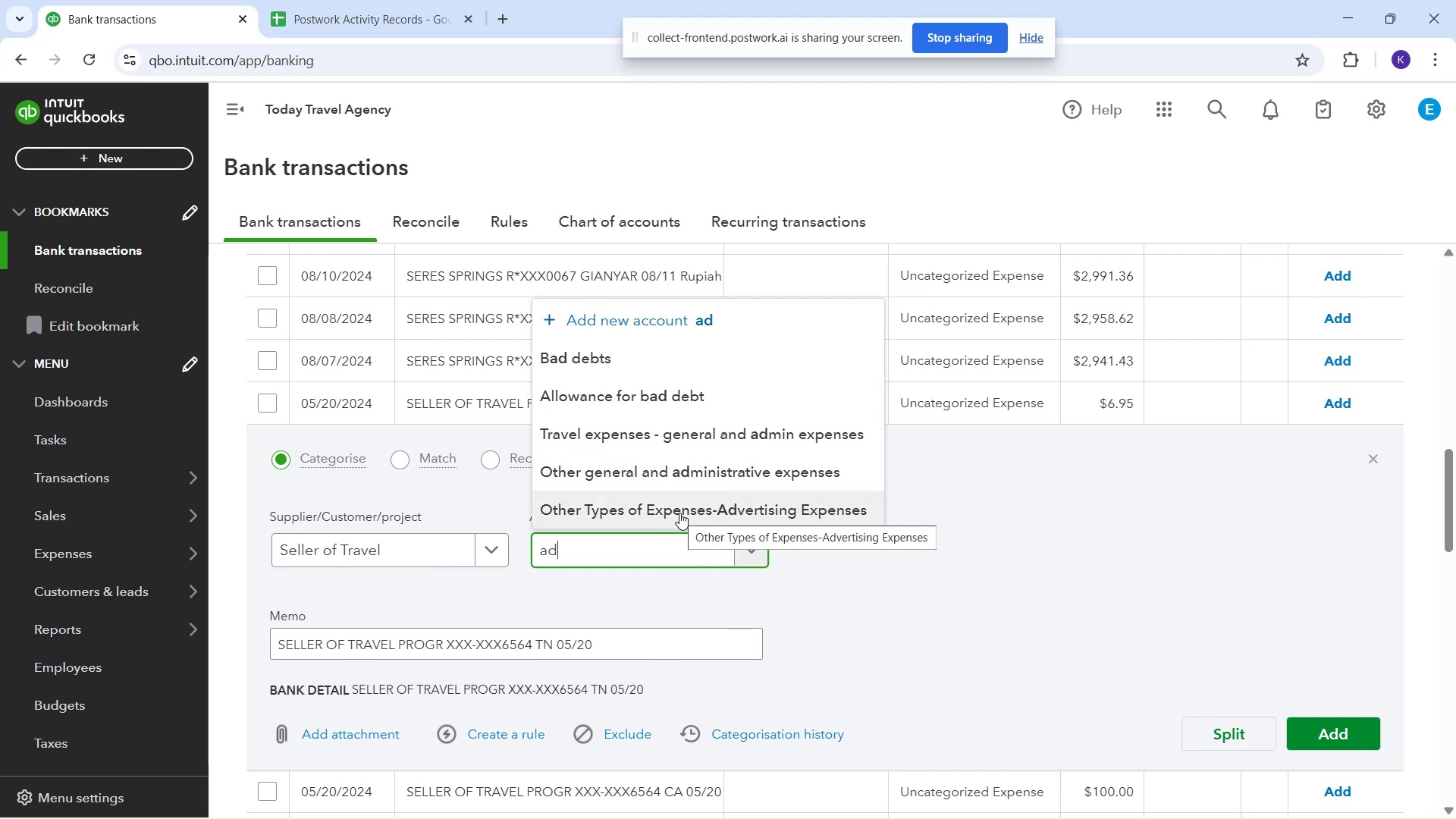 
left_click_drag(start_coordinate=[693, 512], to_coordinate=[689, 508])
 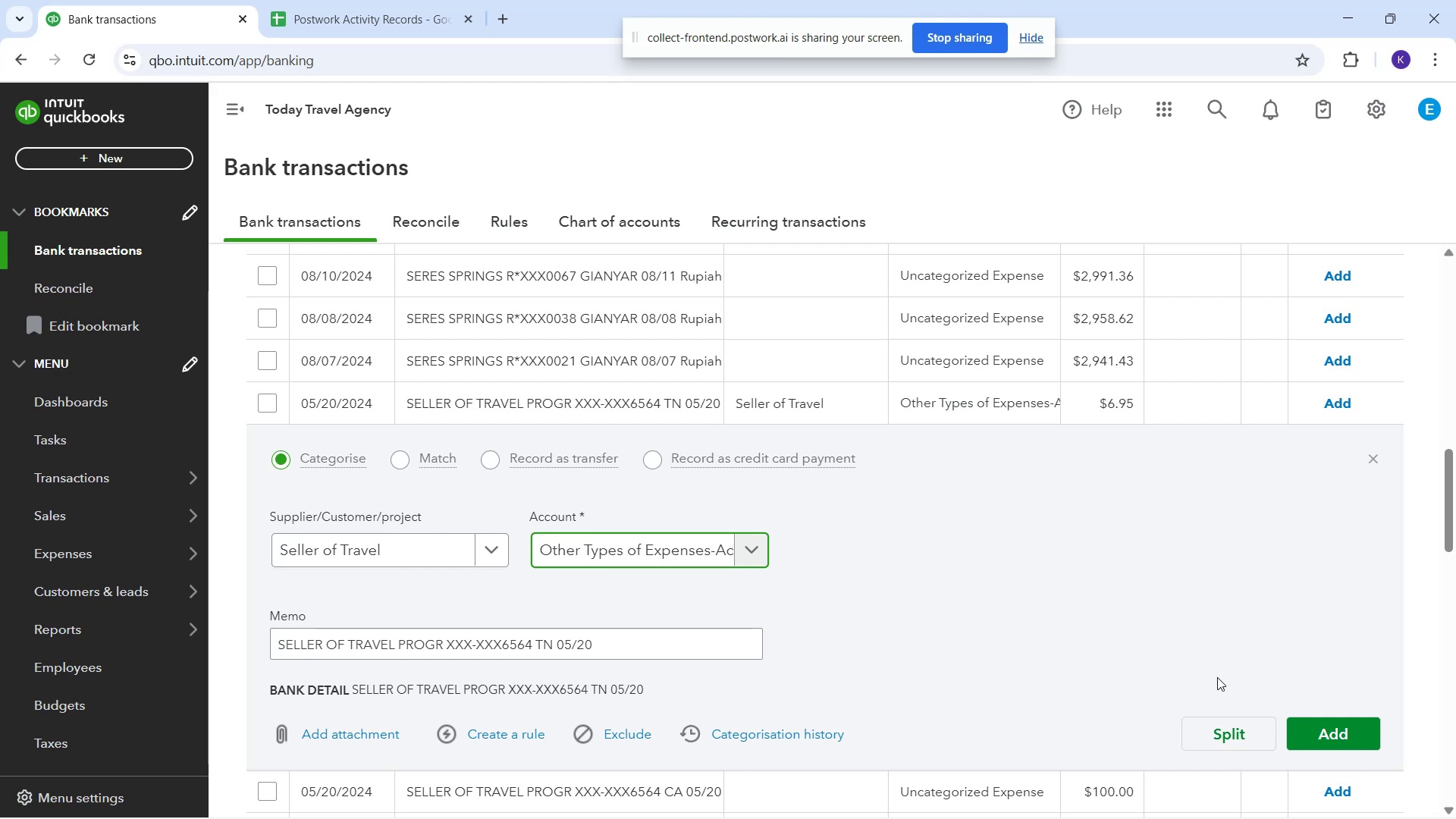 
left_click([1312, 736])
 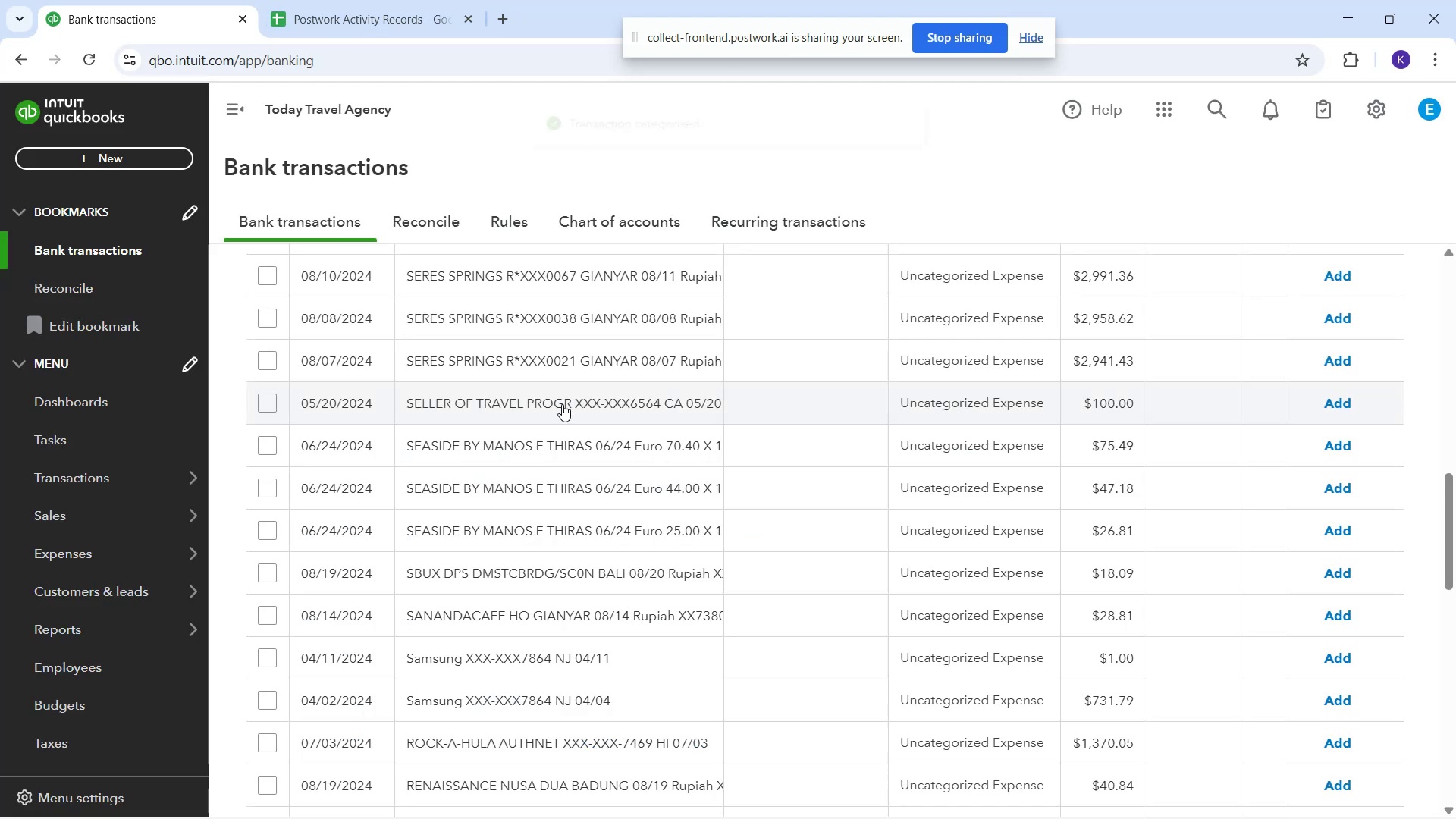 
left_click([552, 406])
 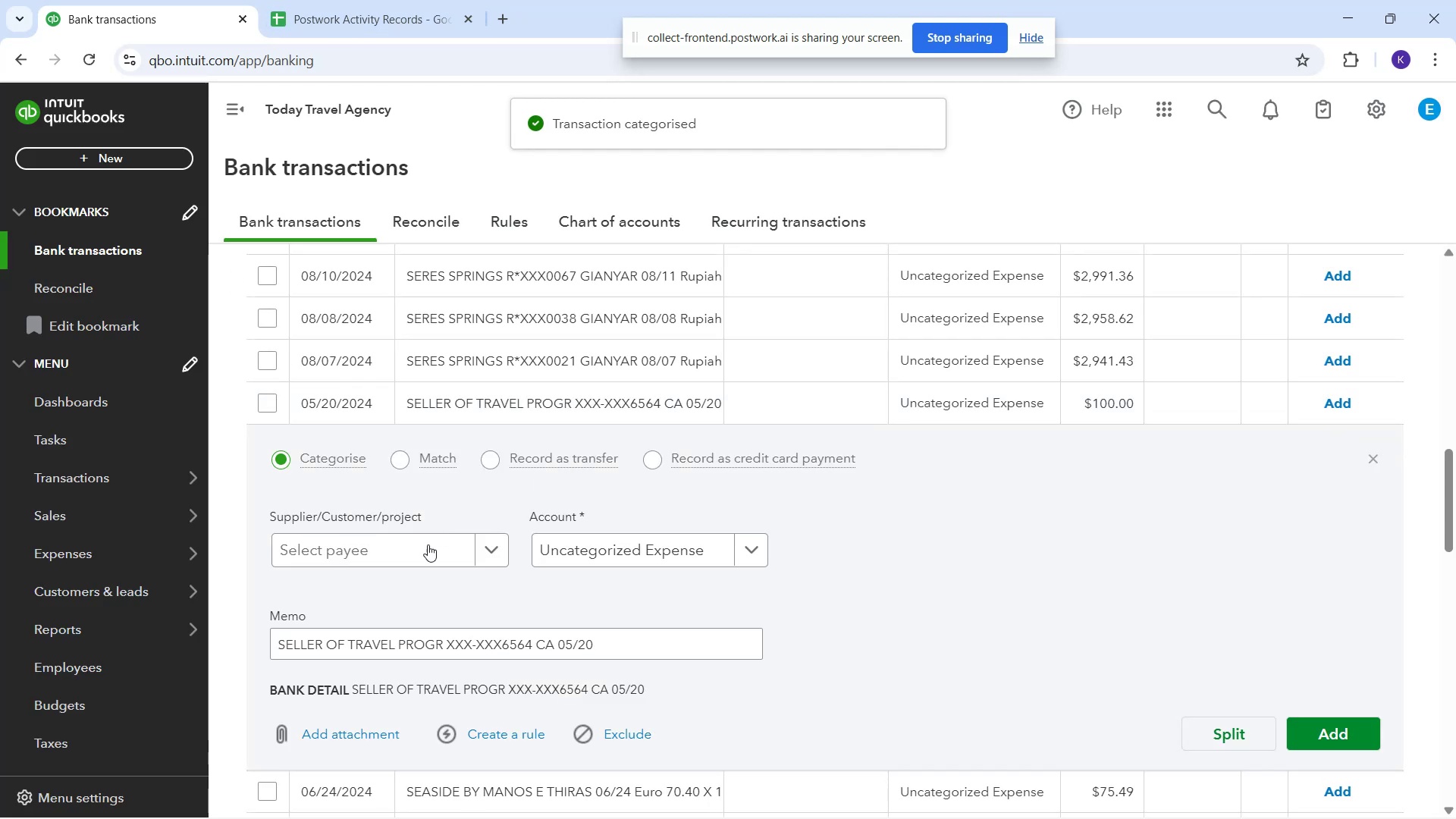 
left_click([421, 554])
 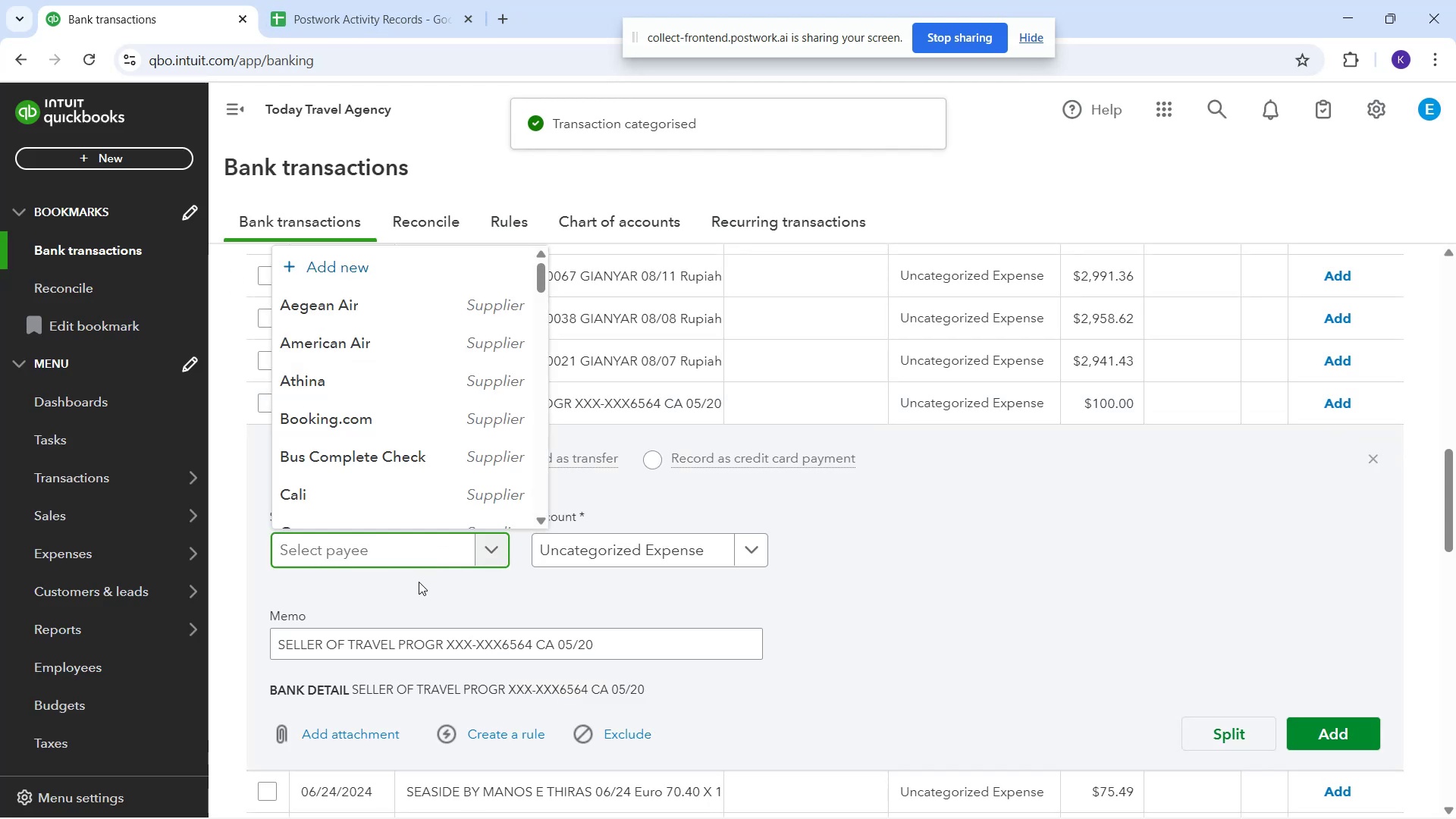 
type(sell)
 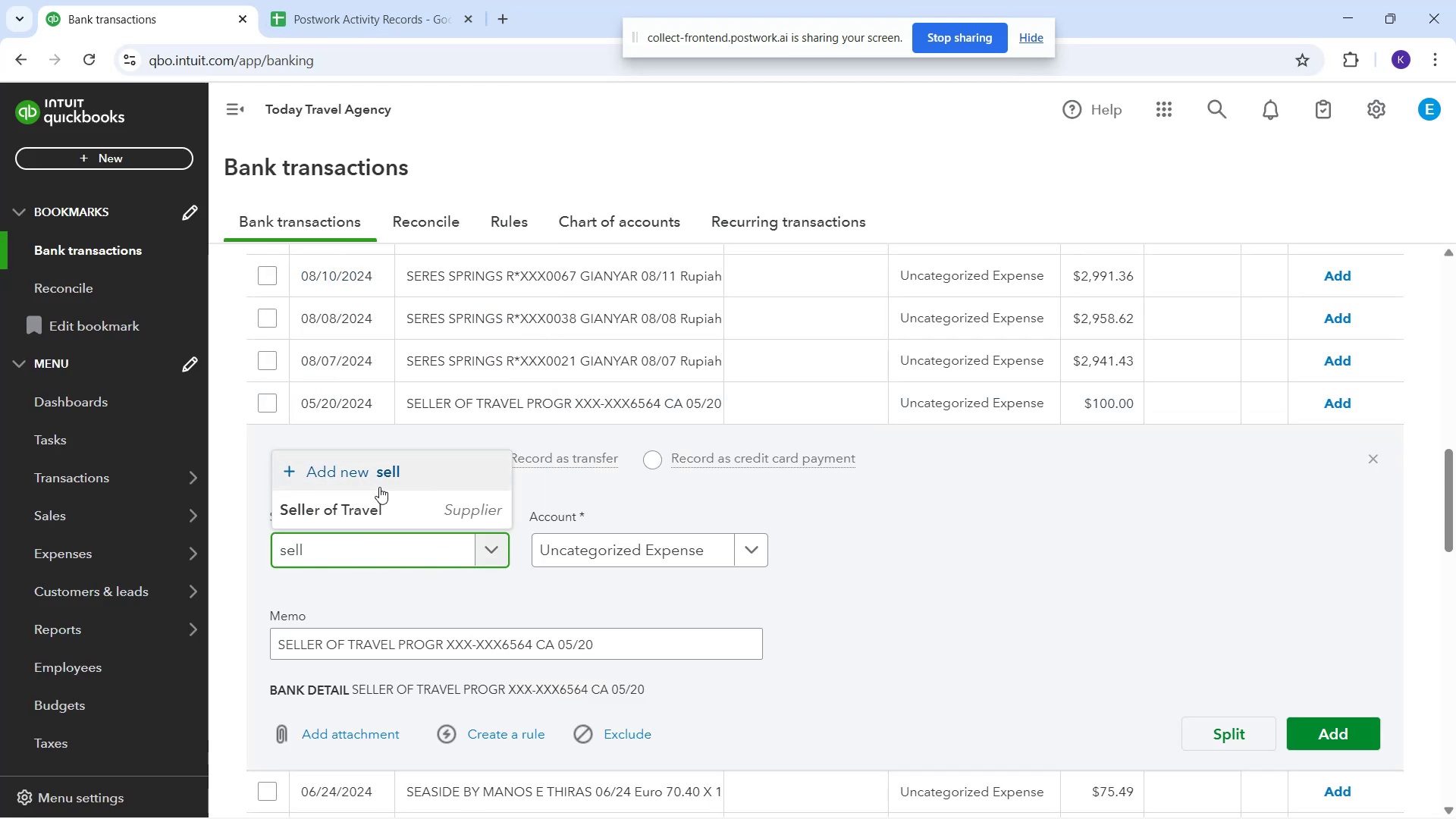 
left_click([408, 514])
 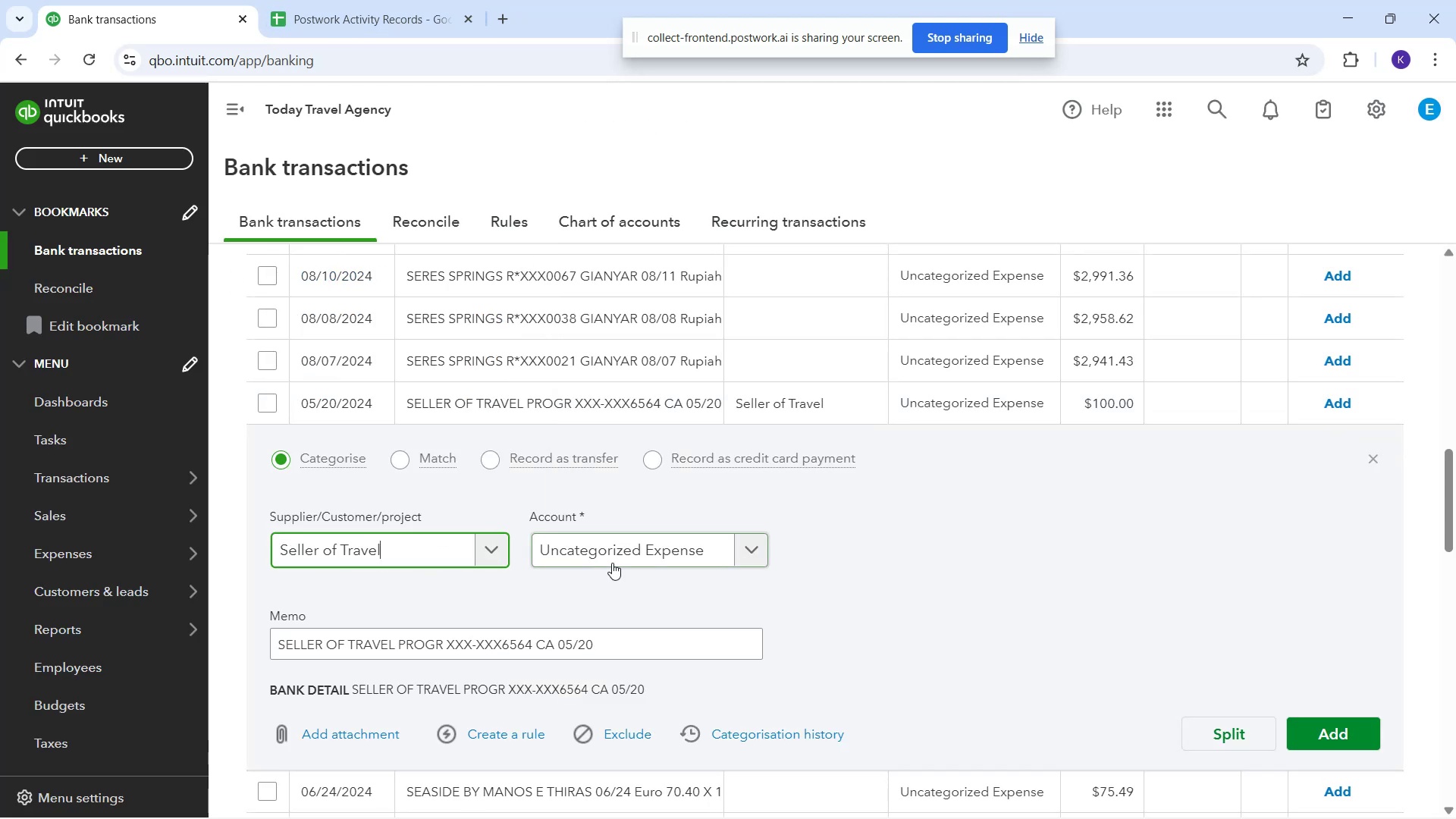 
left_click([613, 566])
 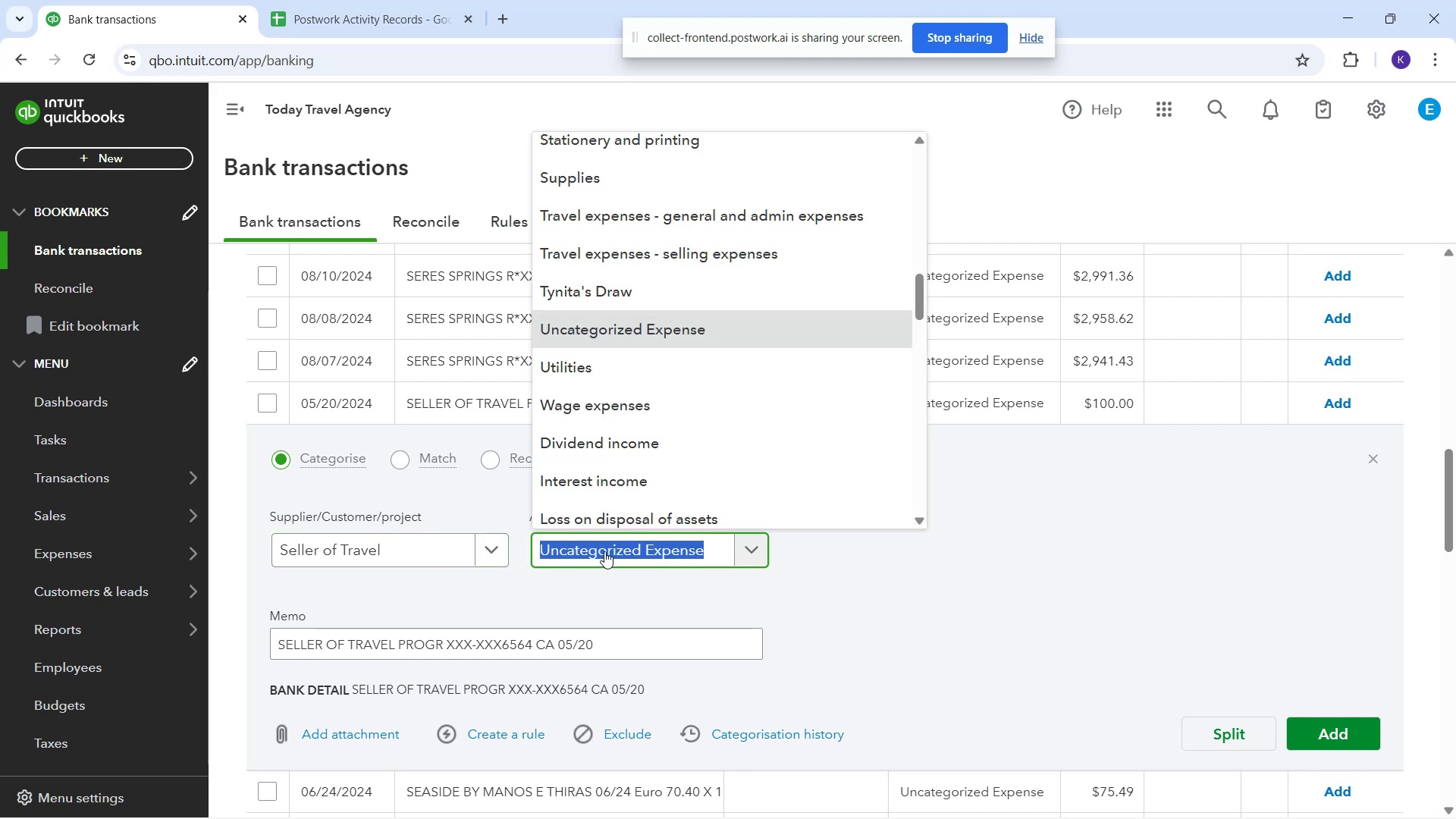 
type(adver)
 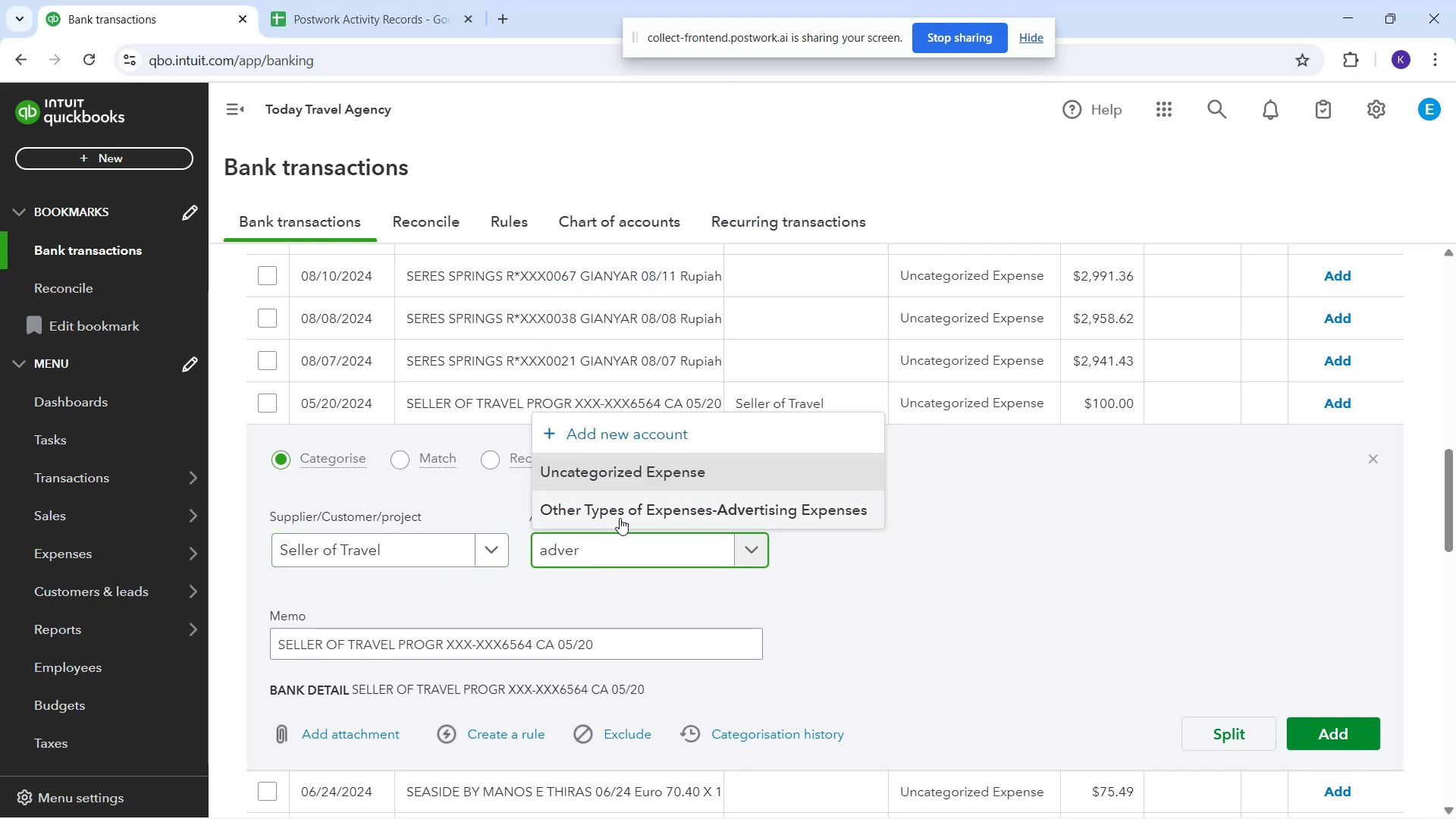 
left_click([619, 518])
 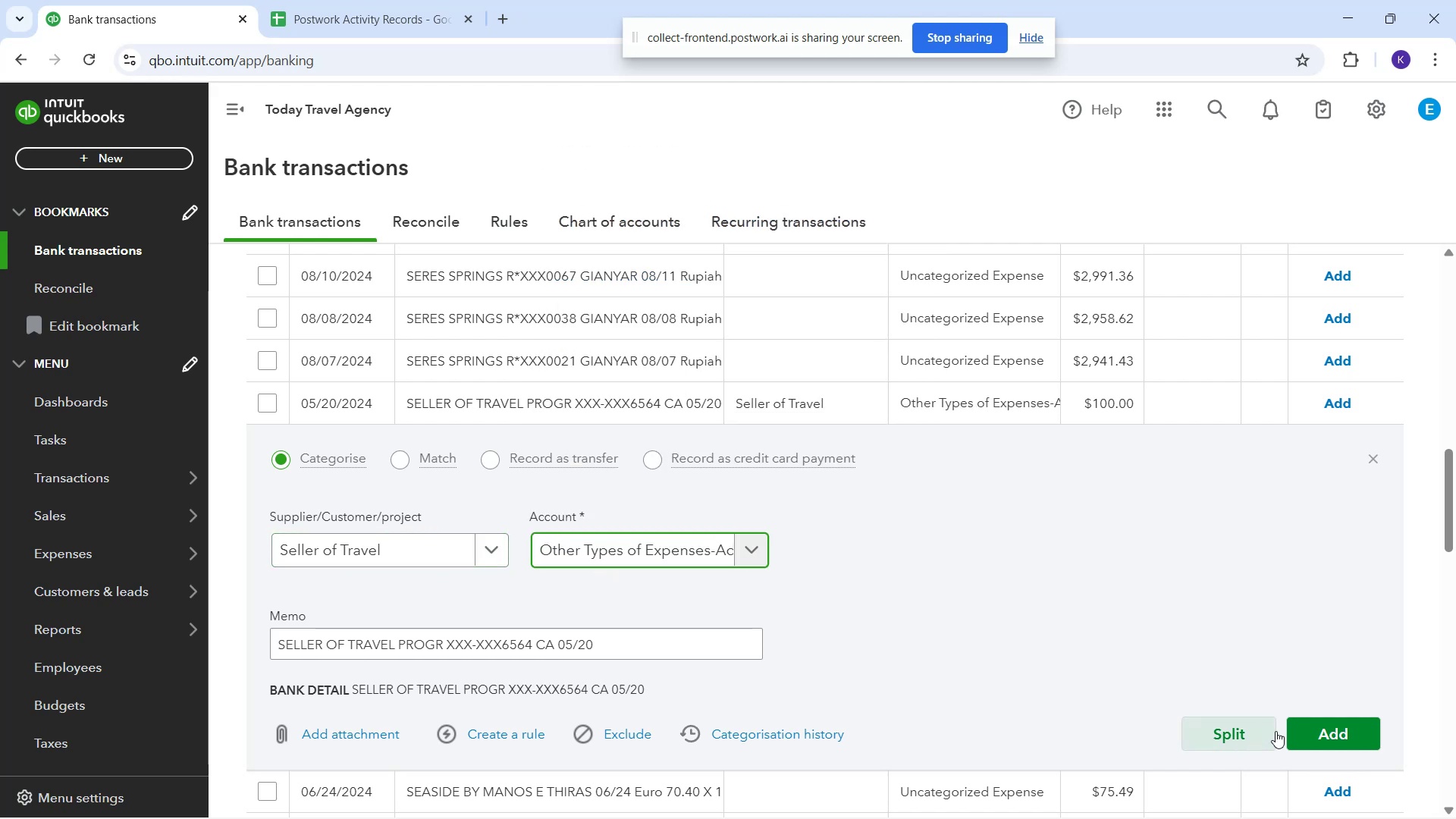 
left_click([1291, 729])
 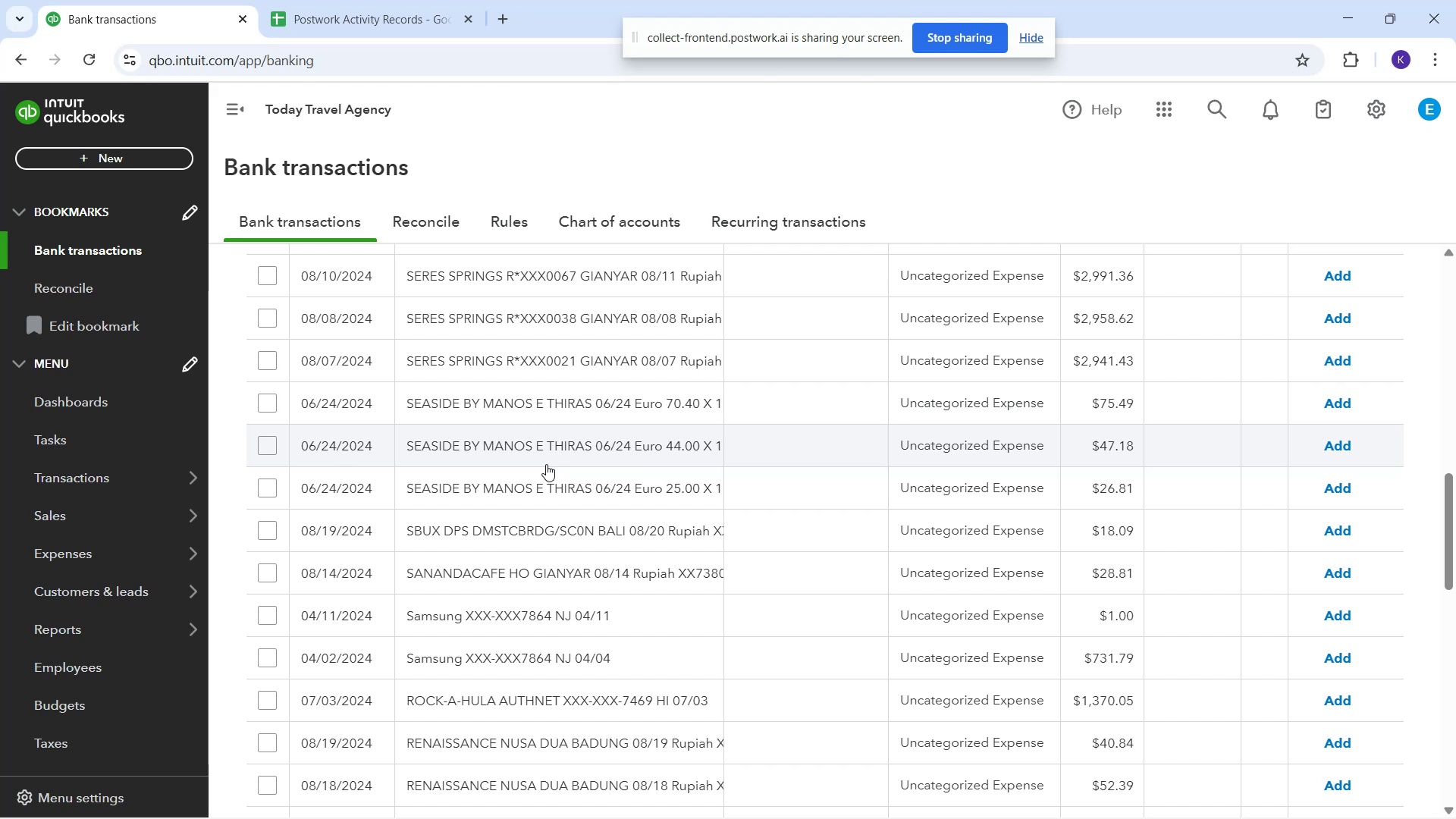 
wait(15.29)
 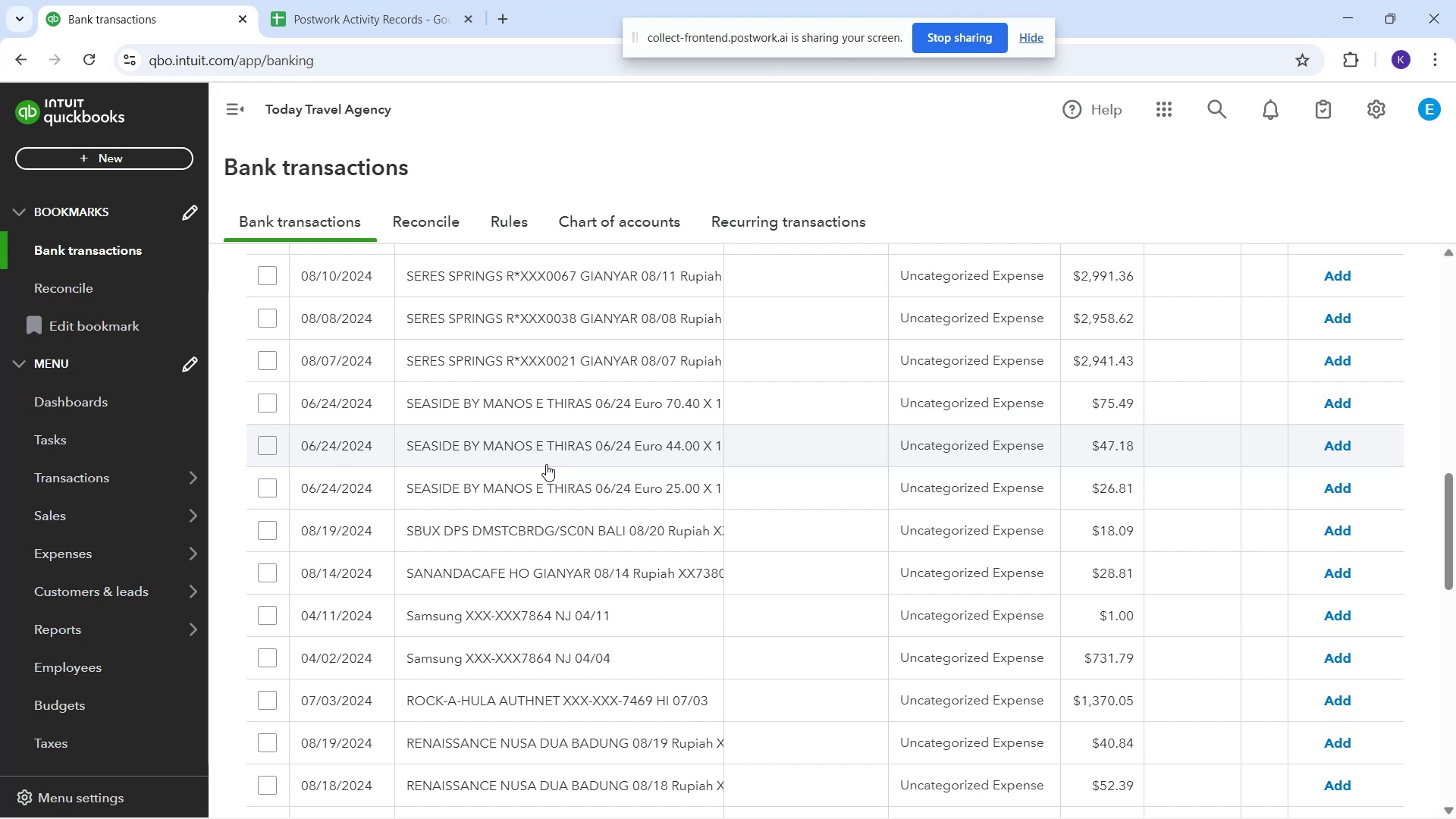 
left_click([514, 431])
 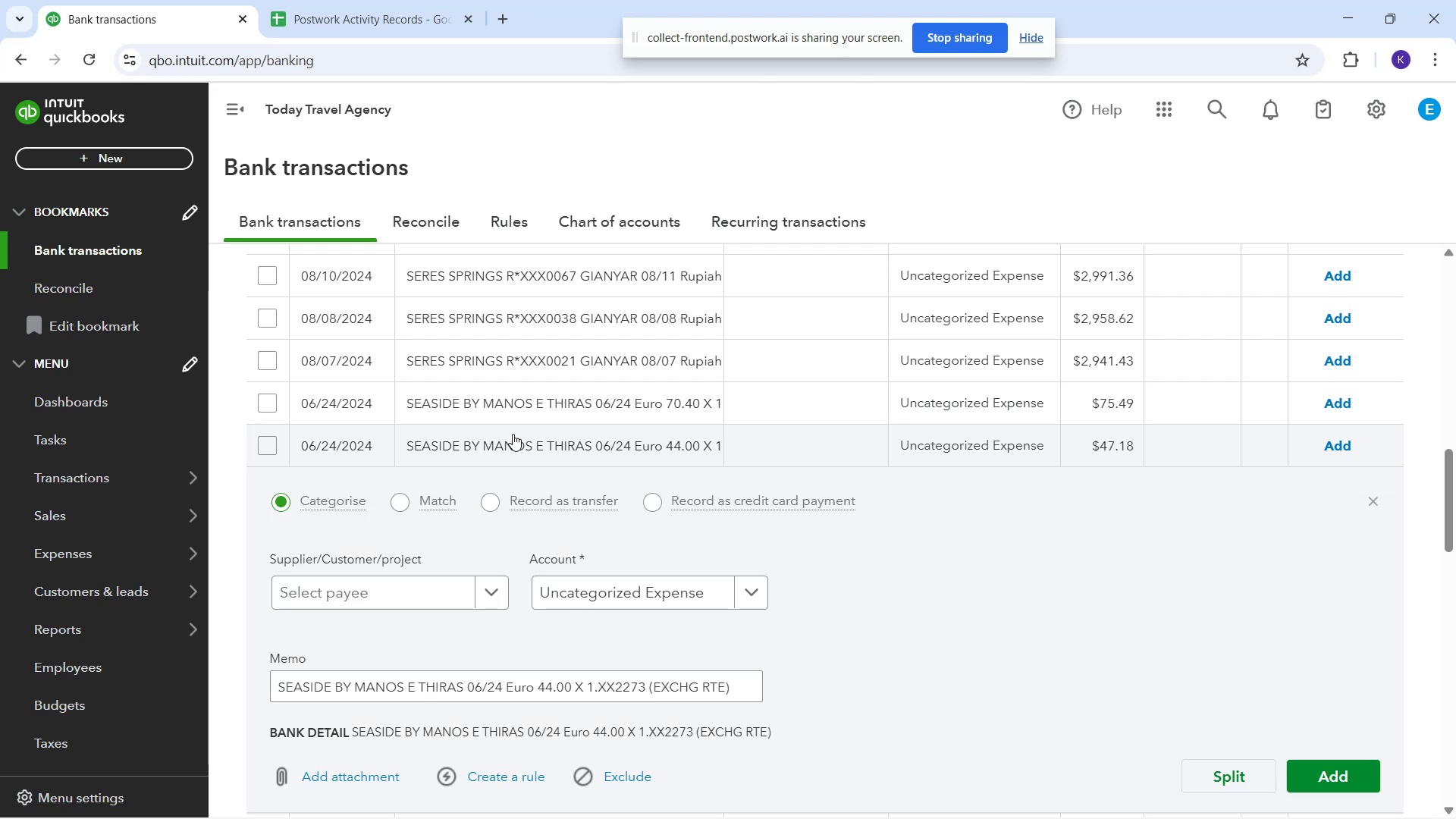 
wait(12.43)
 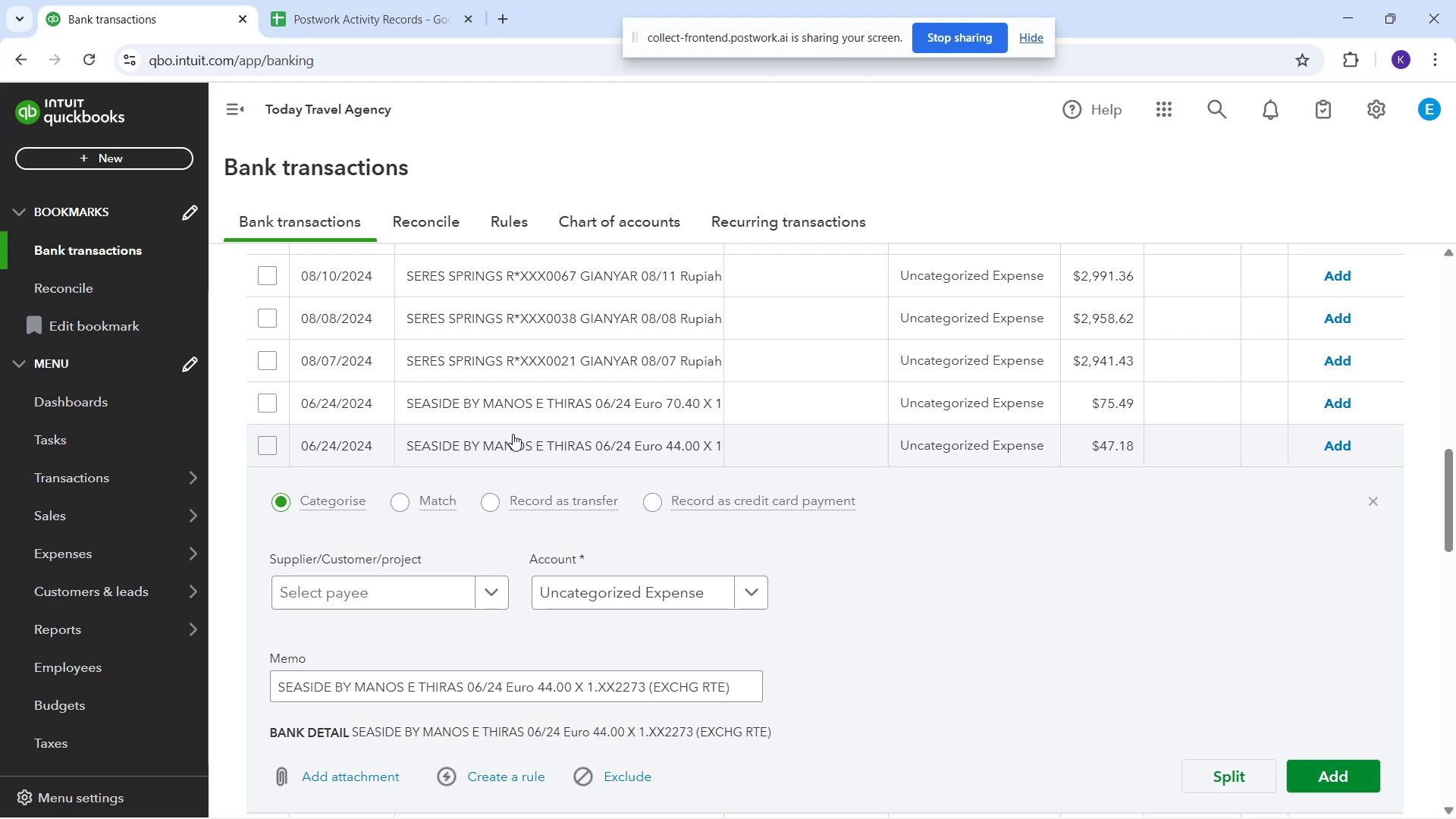 
left_click([507, 415])
 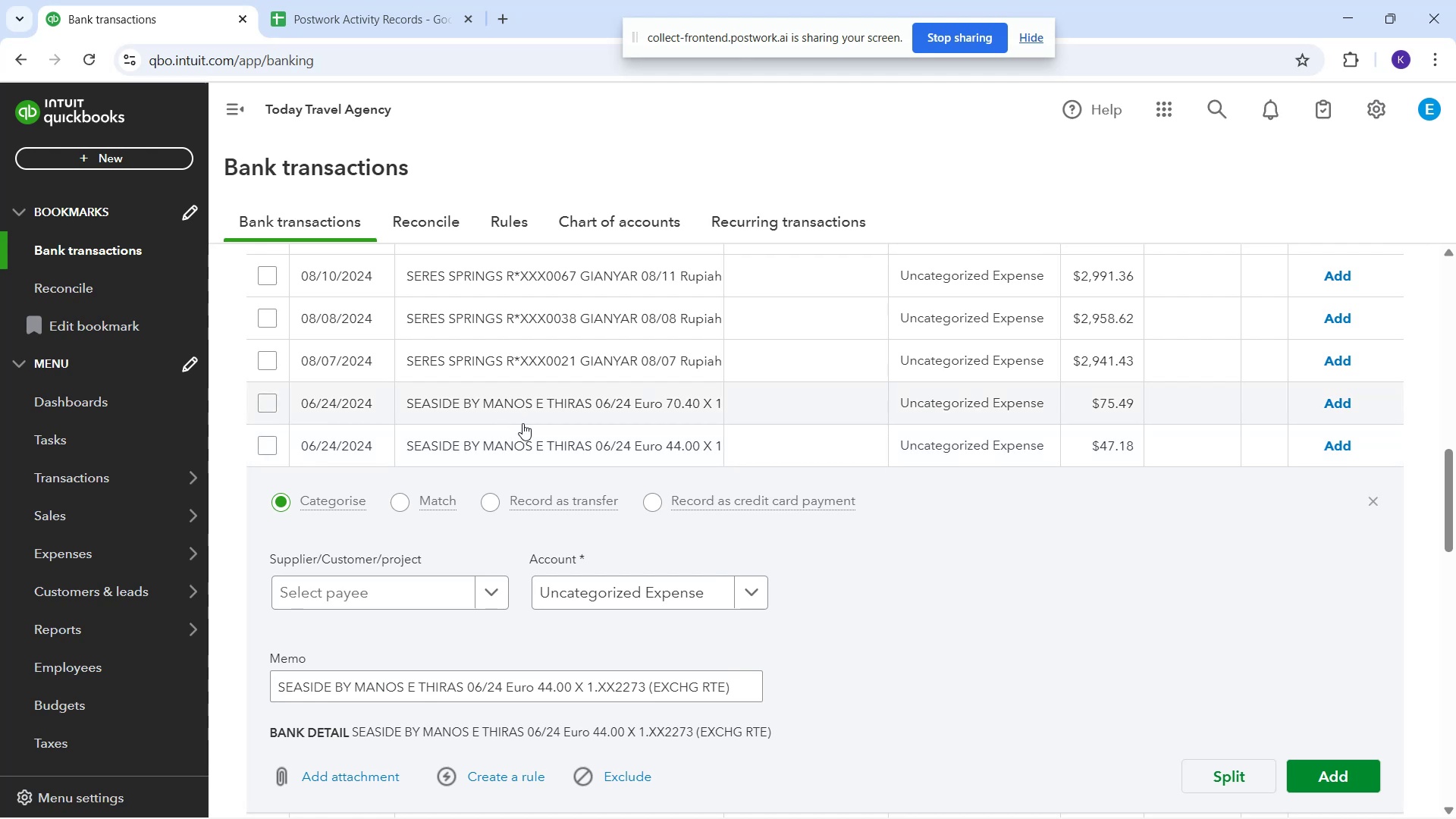 
mouse_move([571, 471])
 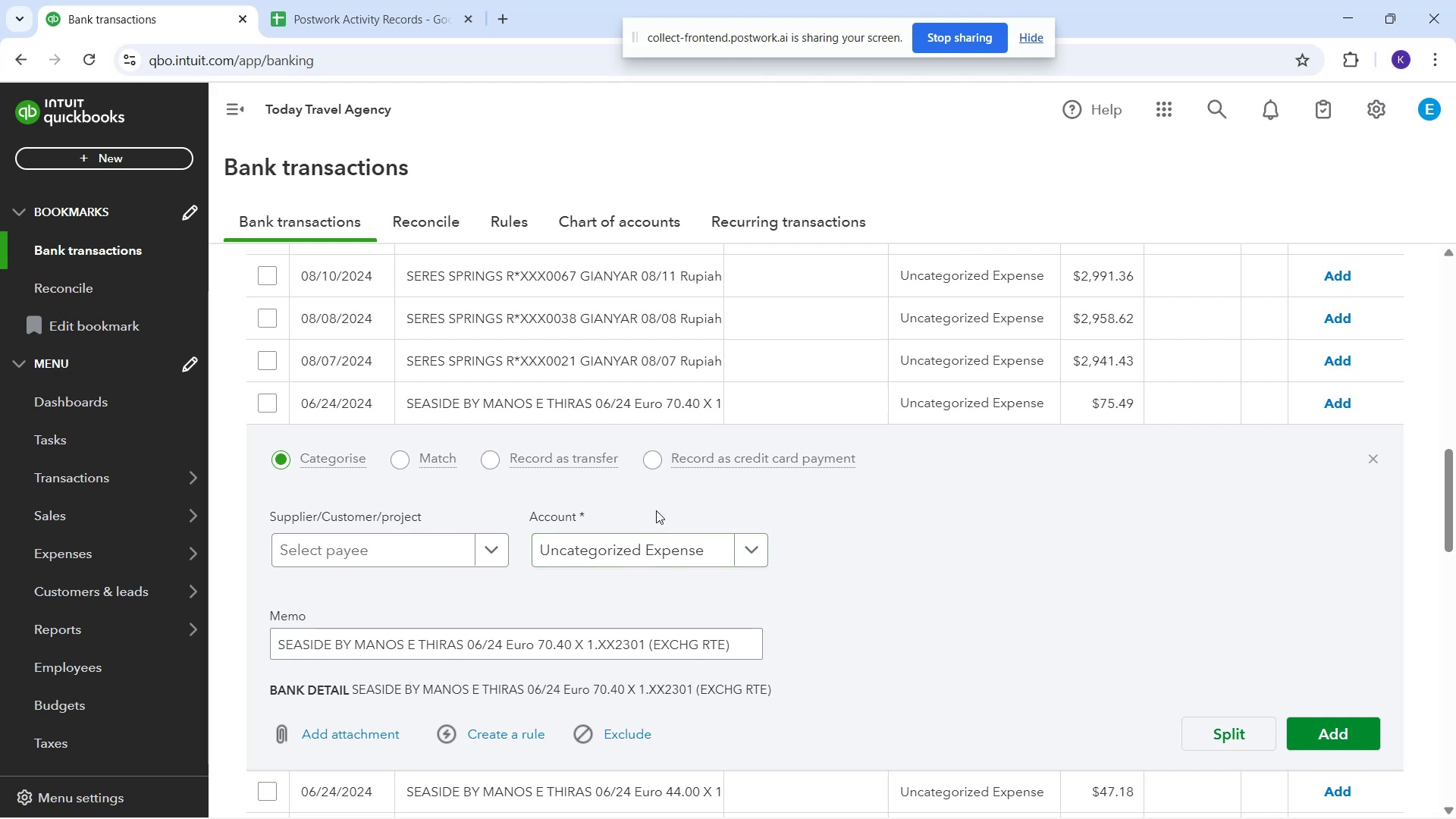 
wait(18.9)
 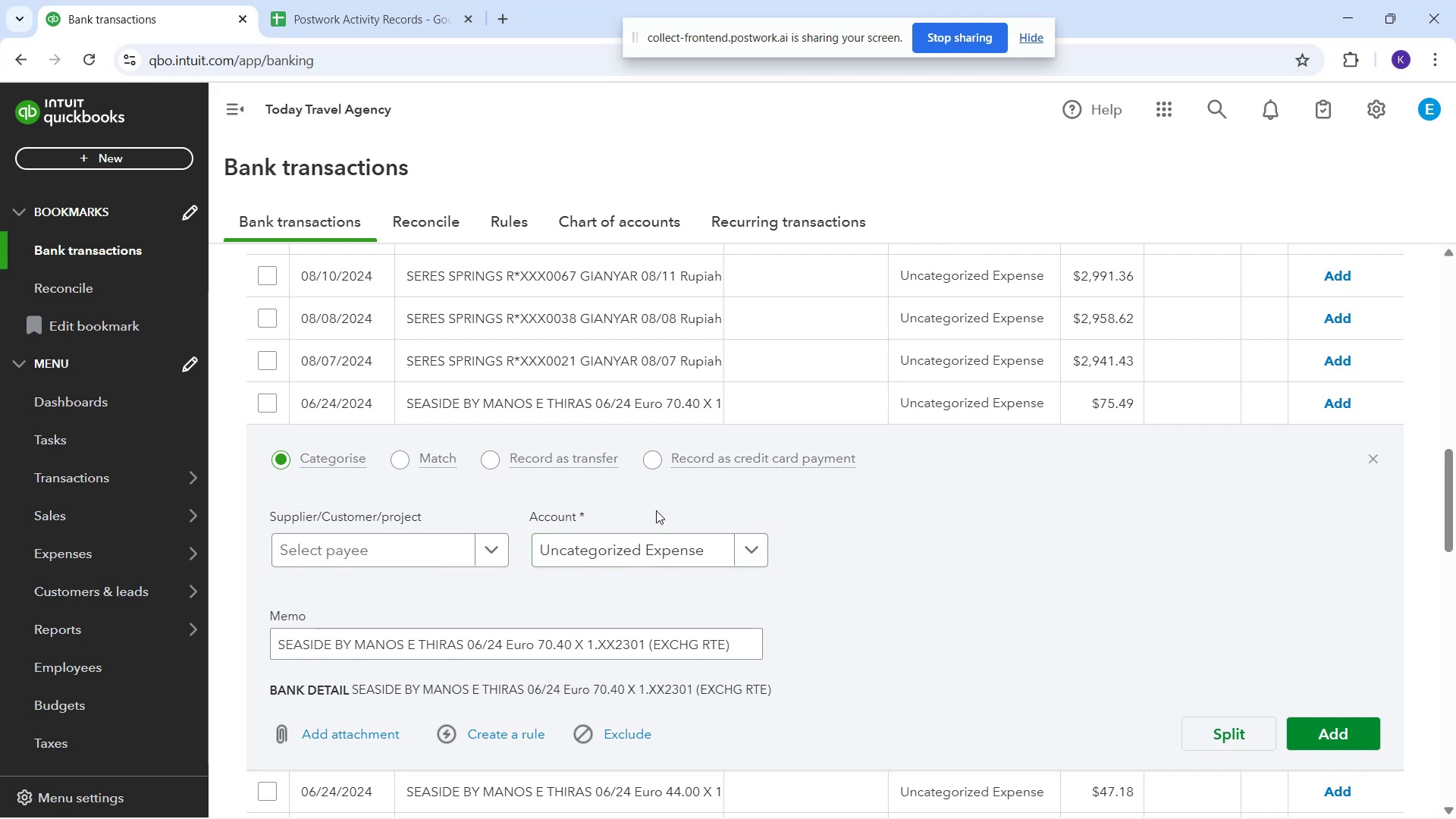 
type(trav)
 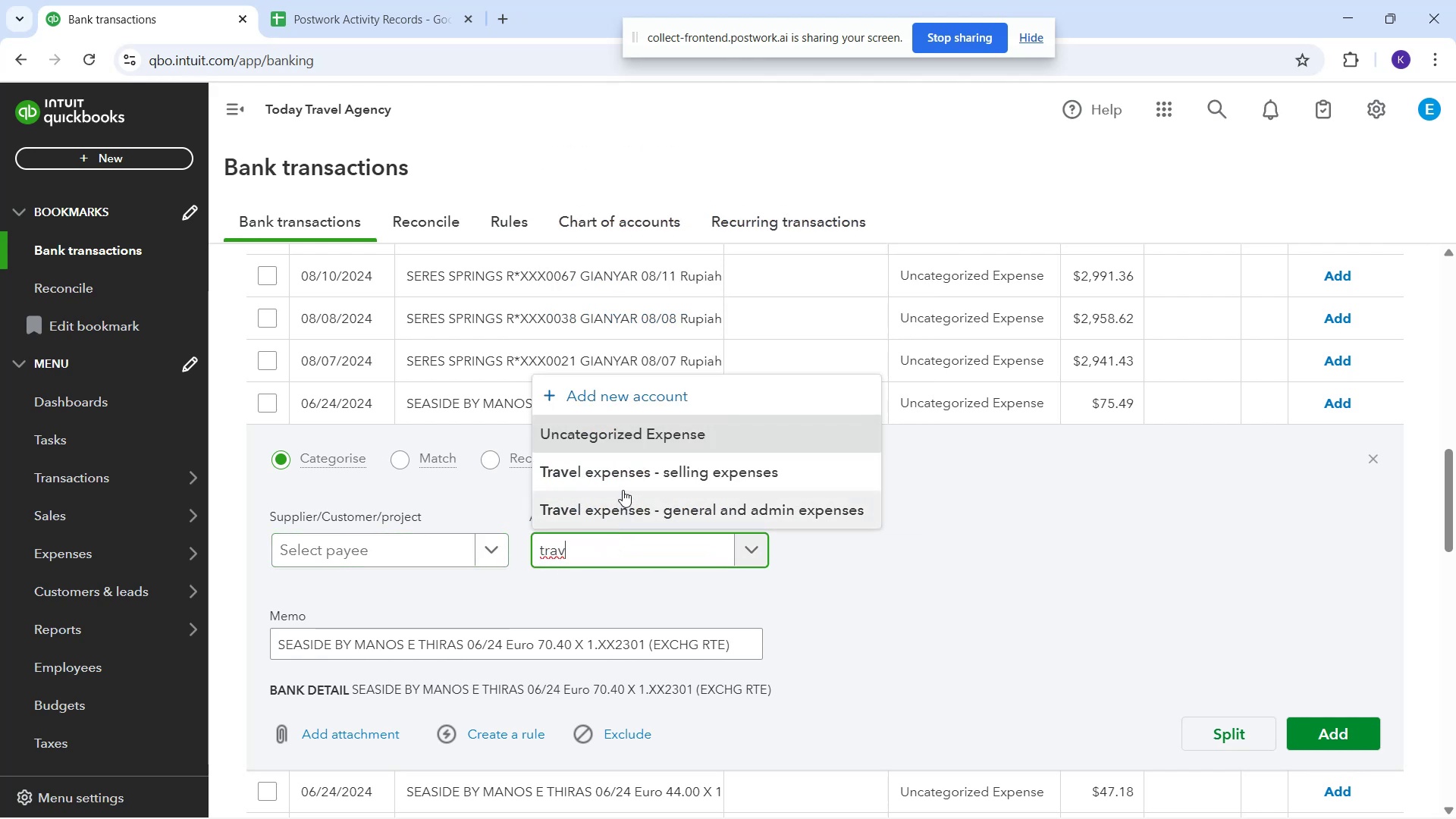 
left_click([639, 513])
 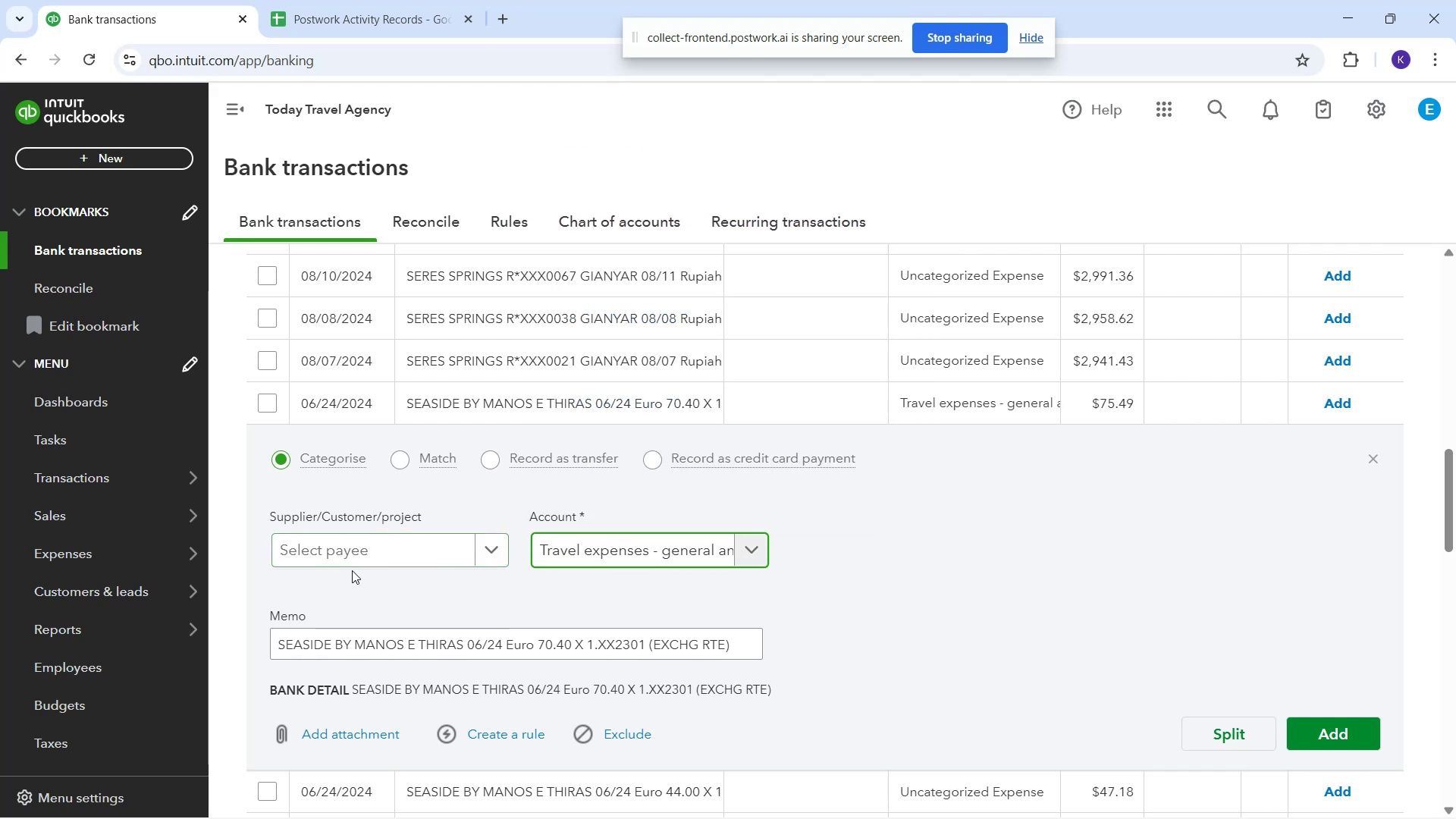 
left_click([353, 556])
 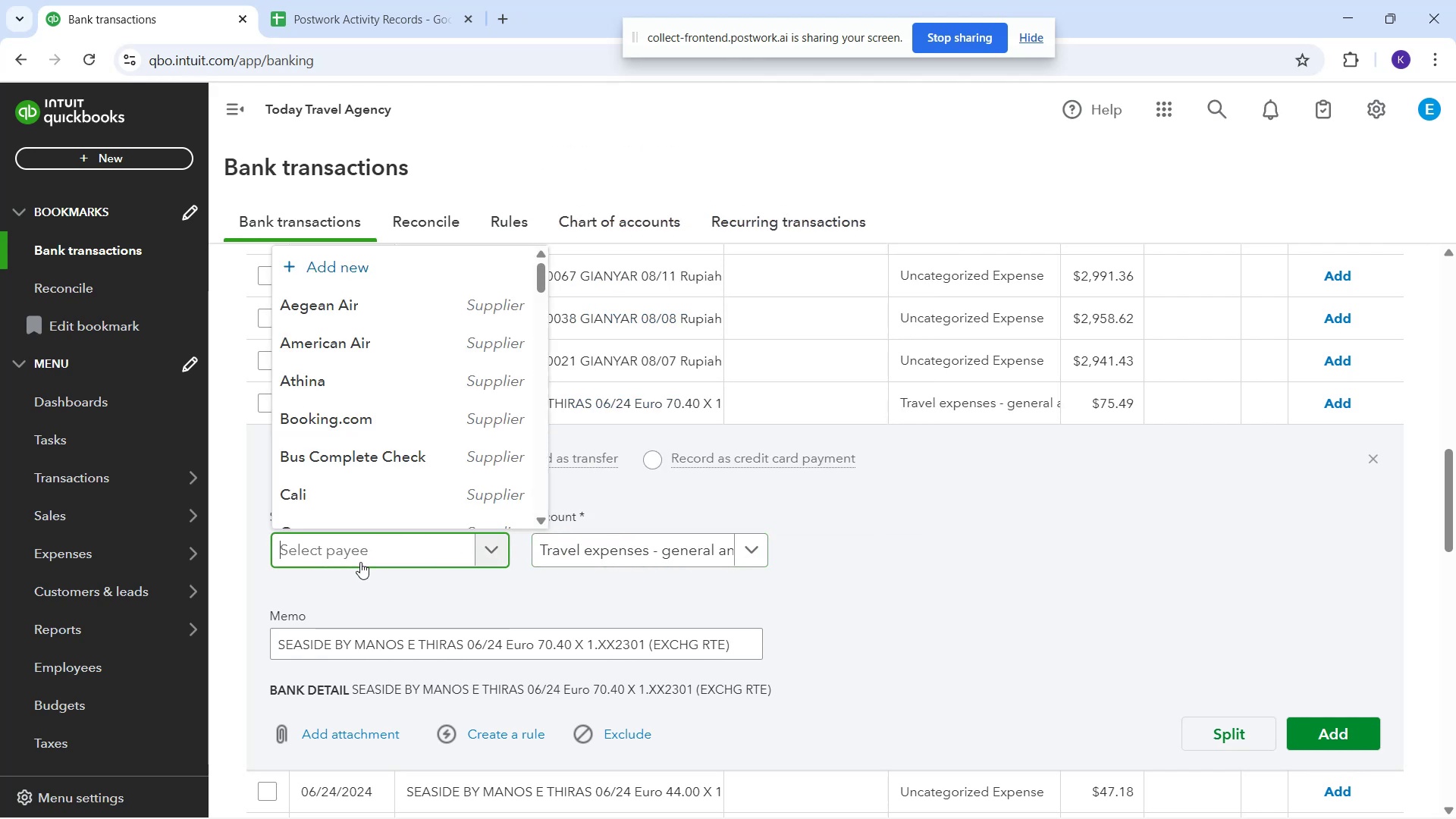 
type(Seaside By )
key(Backspace)
key(Backspace)
key(Backspace)
 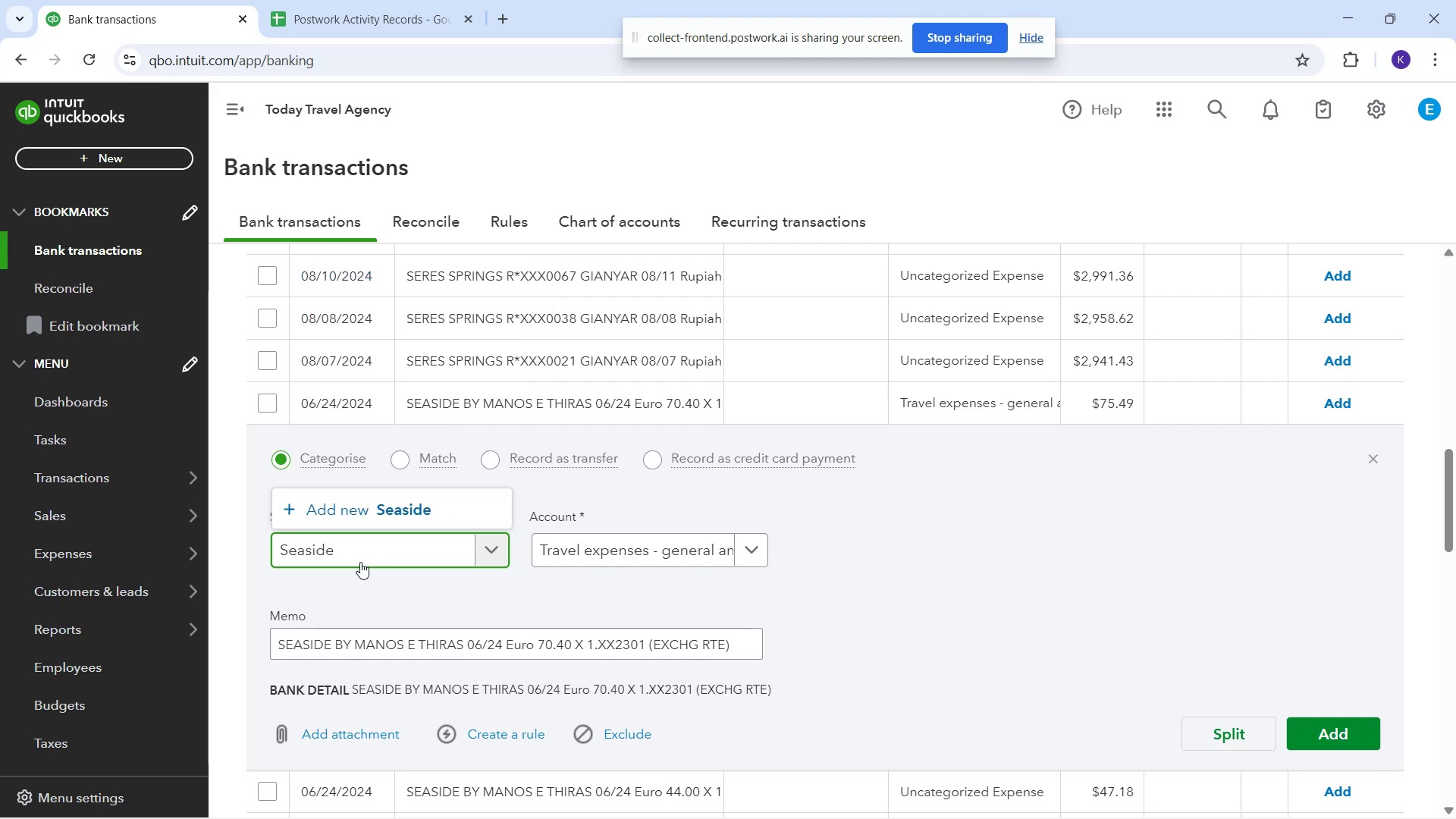 
scroll: coordinate [529, 548], scroll_direction: down, amount: 4.0
 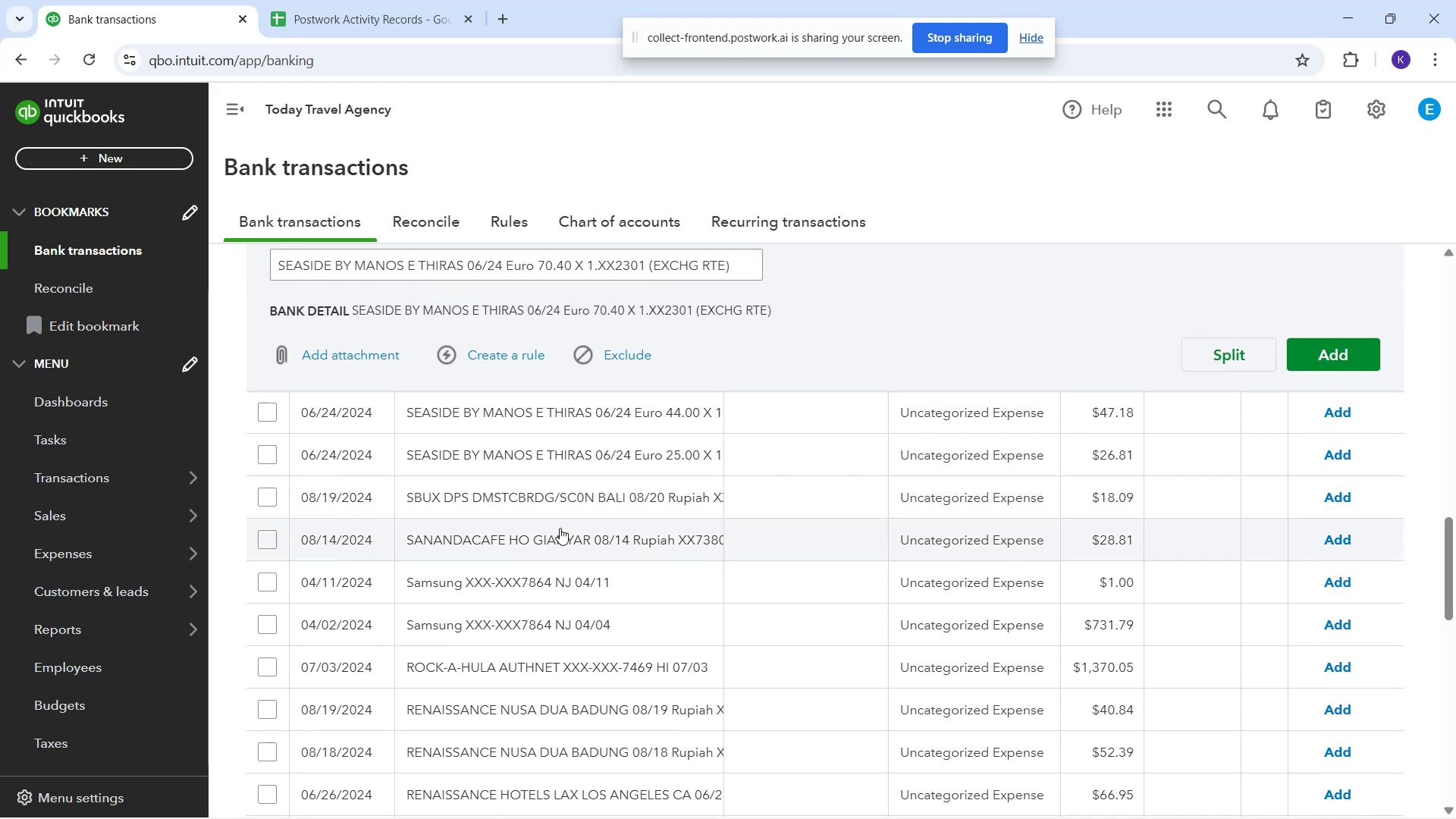 
scroll: coordinate [563, 522], scroll_direction: up, amount: 2.0
 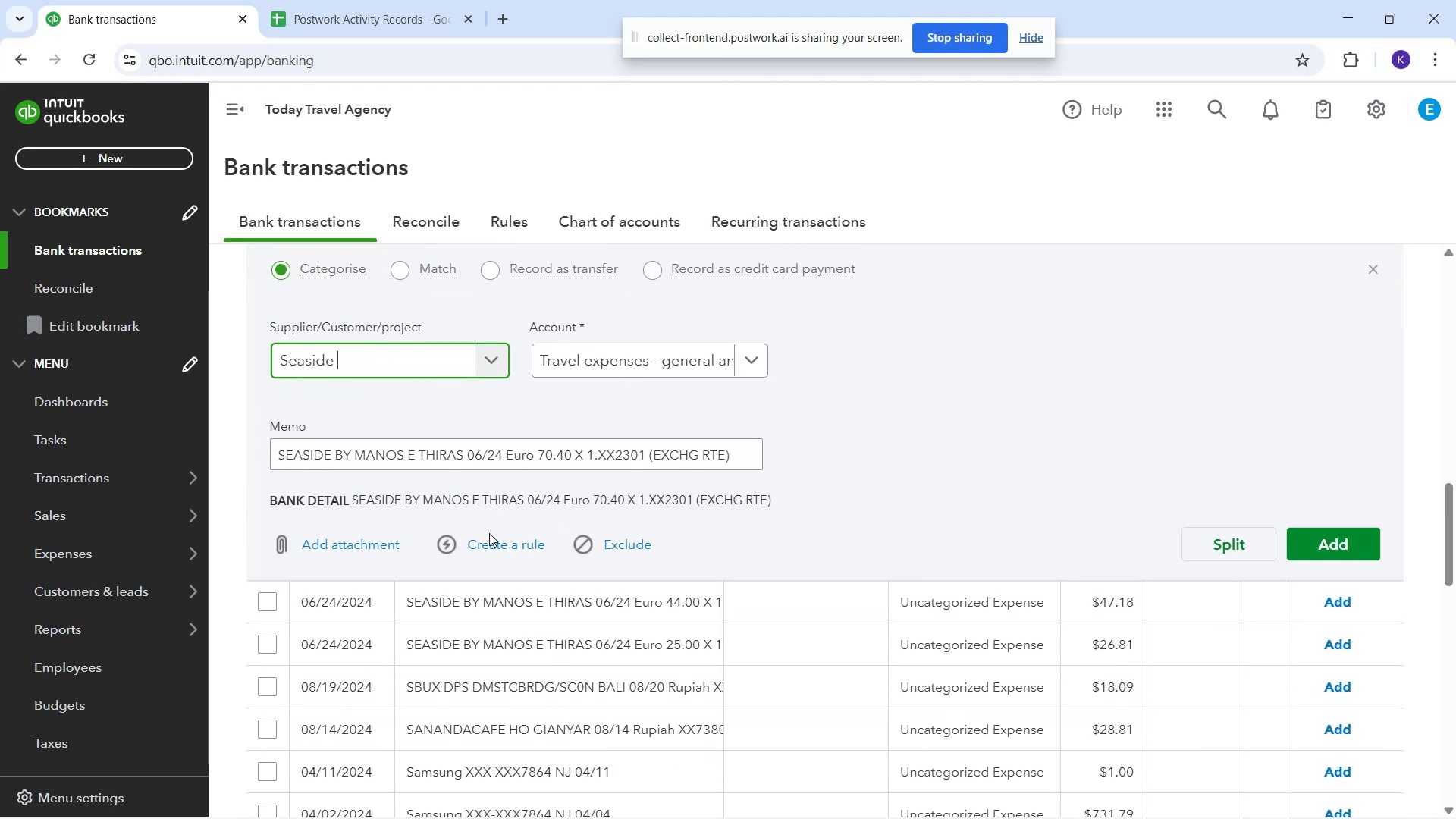 
left_click([488, 545])
 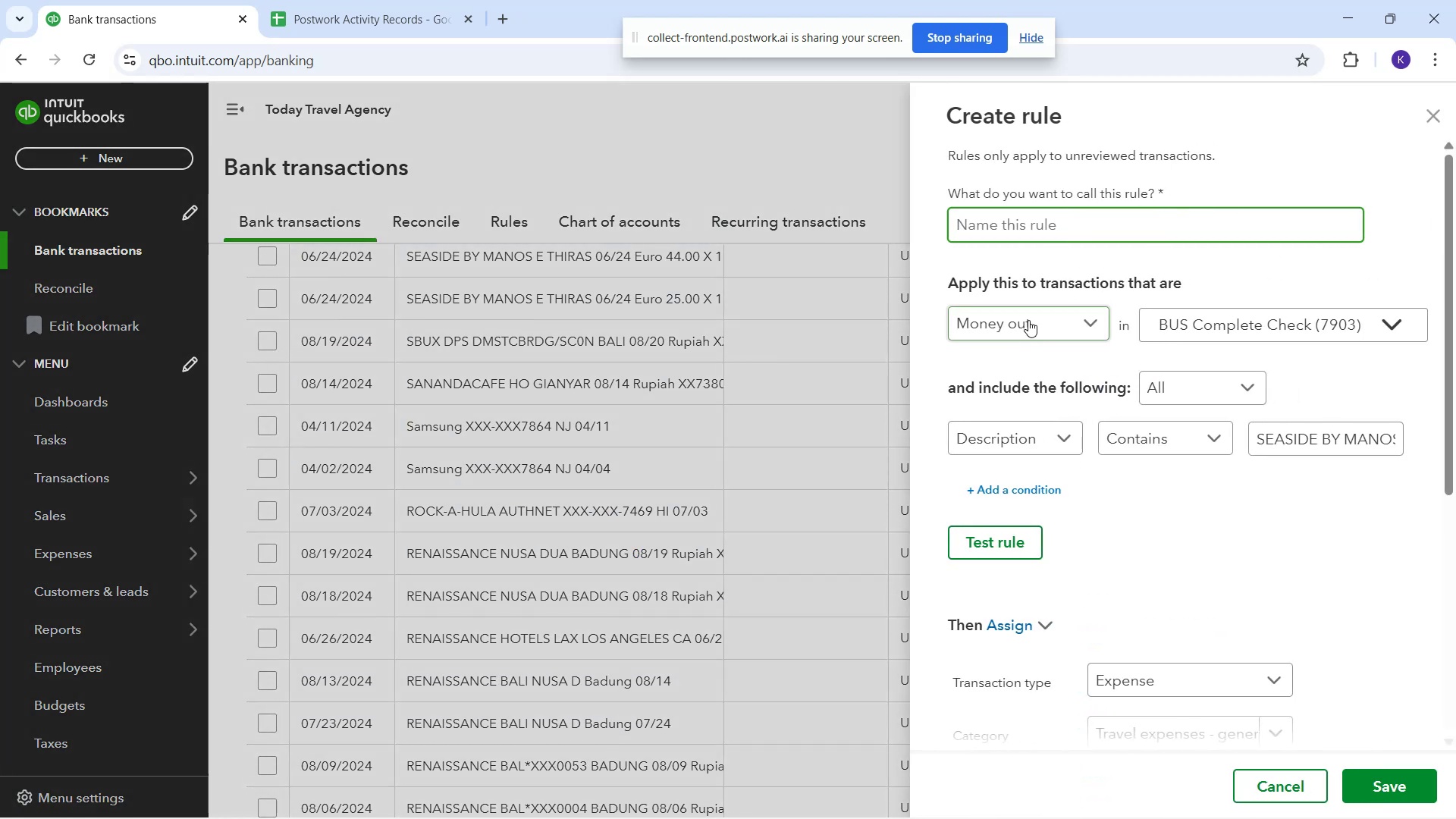 
type(Seaside)
 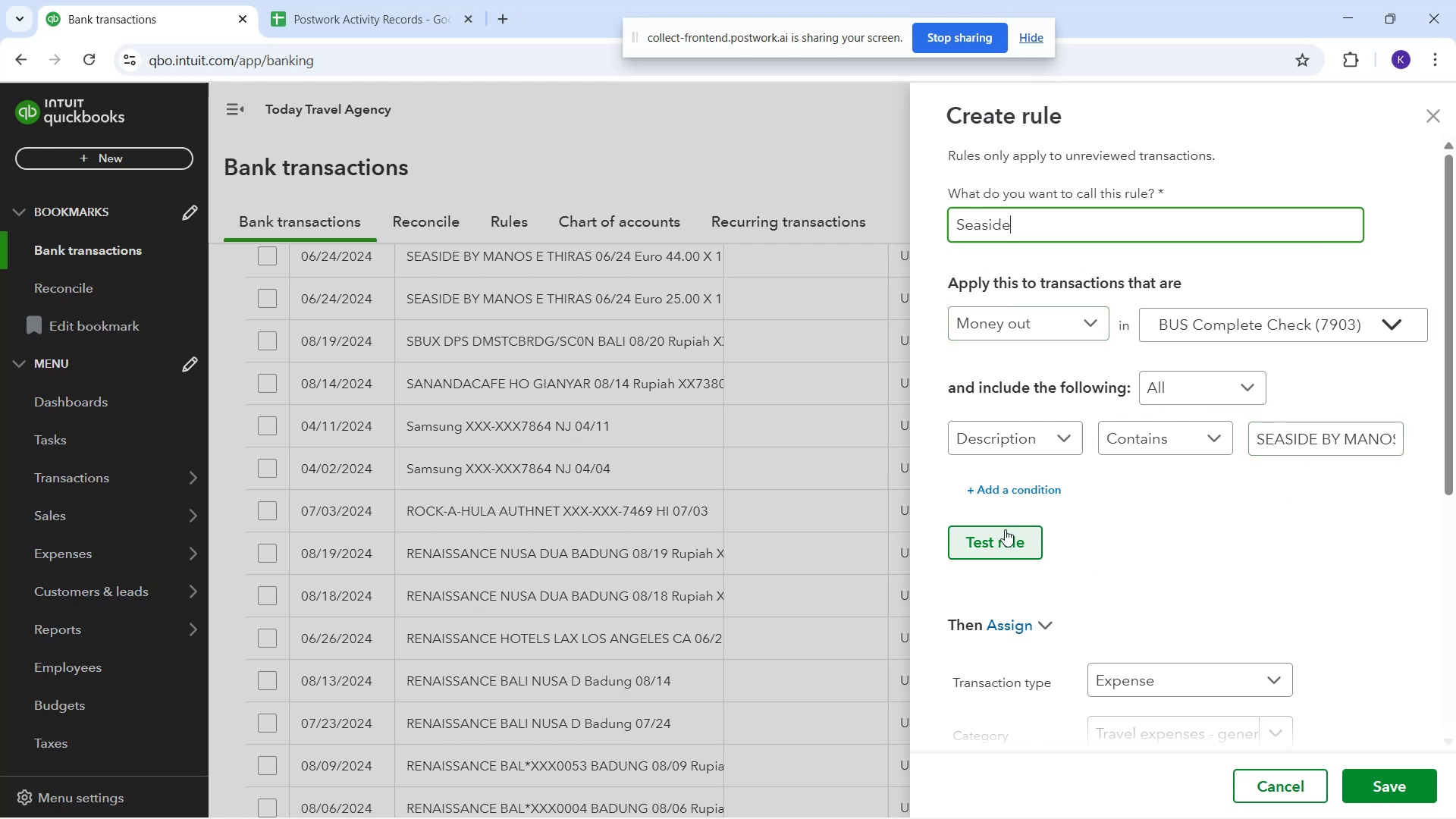 
left_click([1360, 434])
 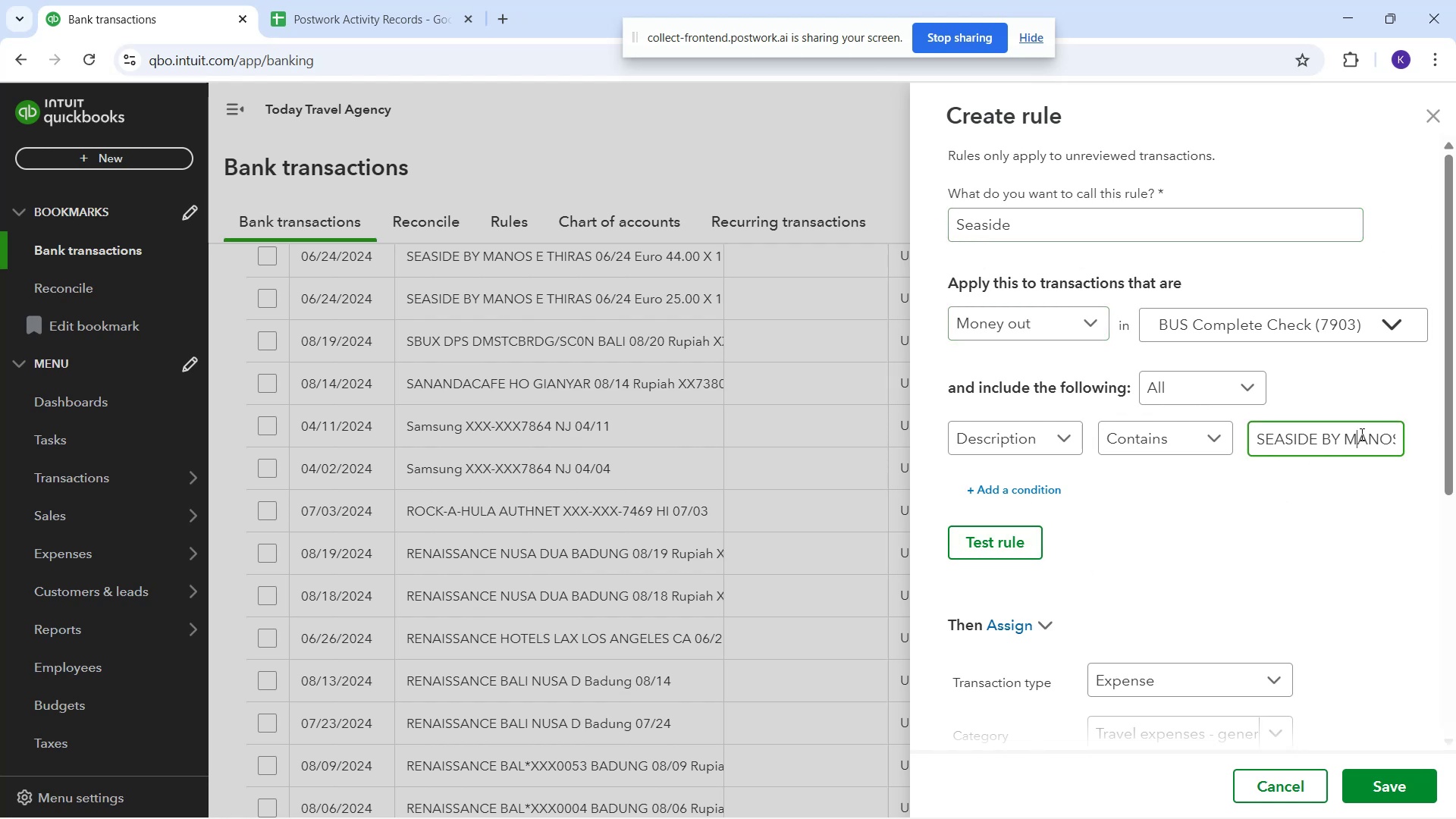 
key(ArrowRight)
 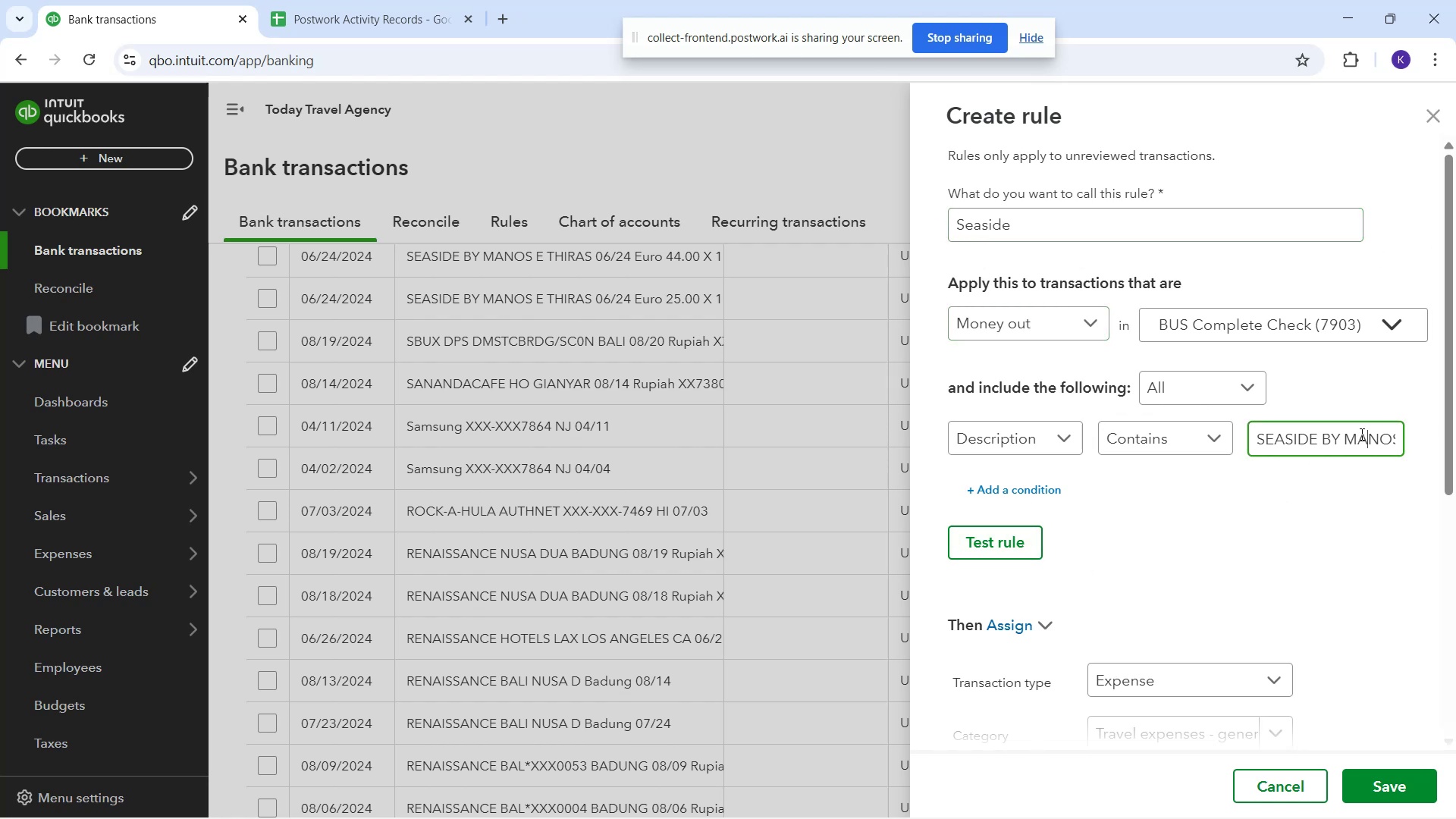 
key(ArrowRight)
 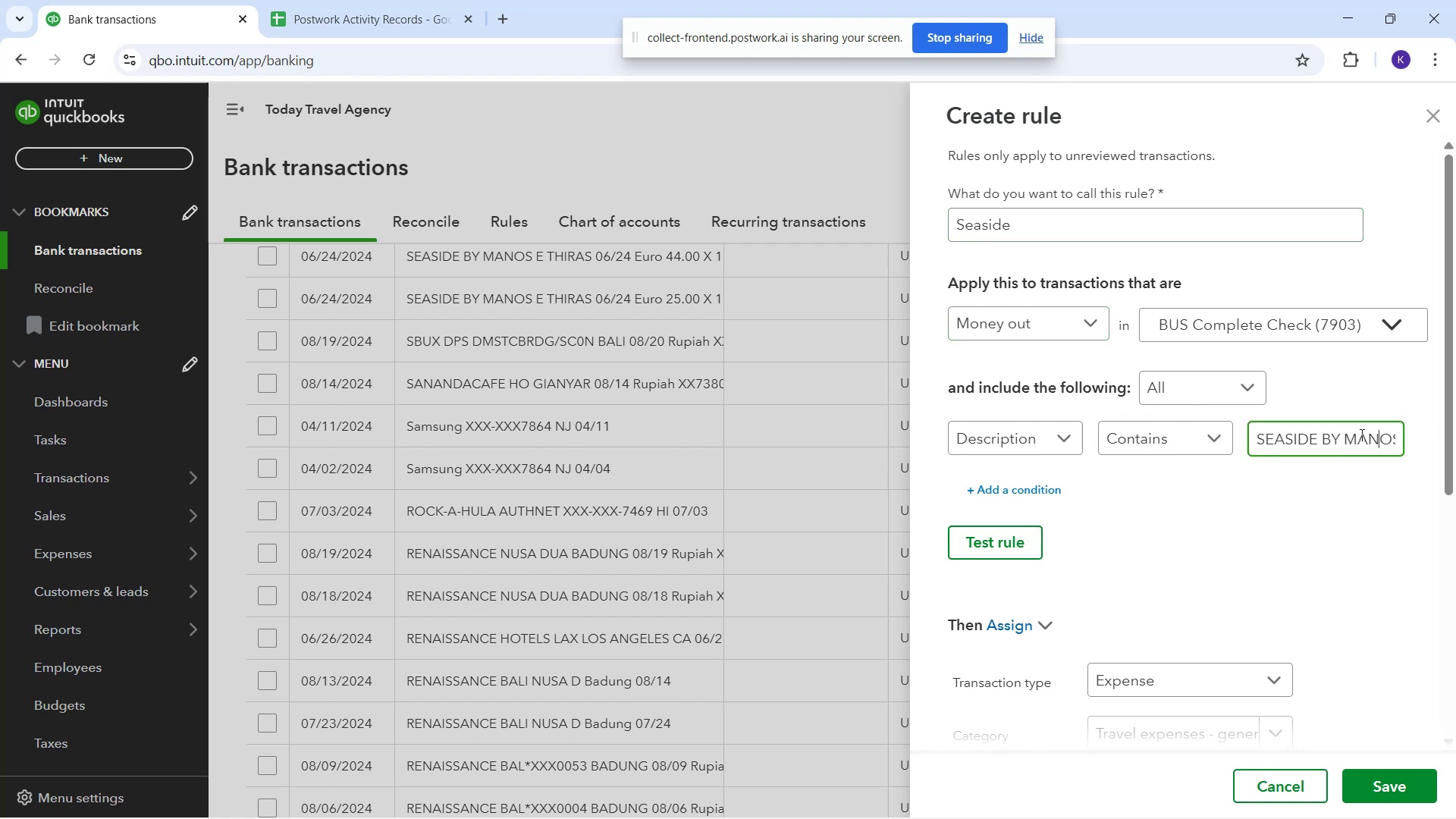 
key(ArrowRight)
 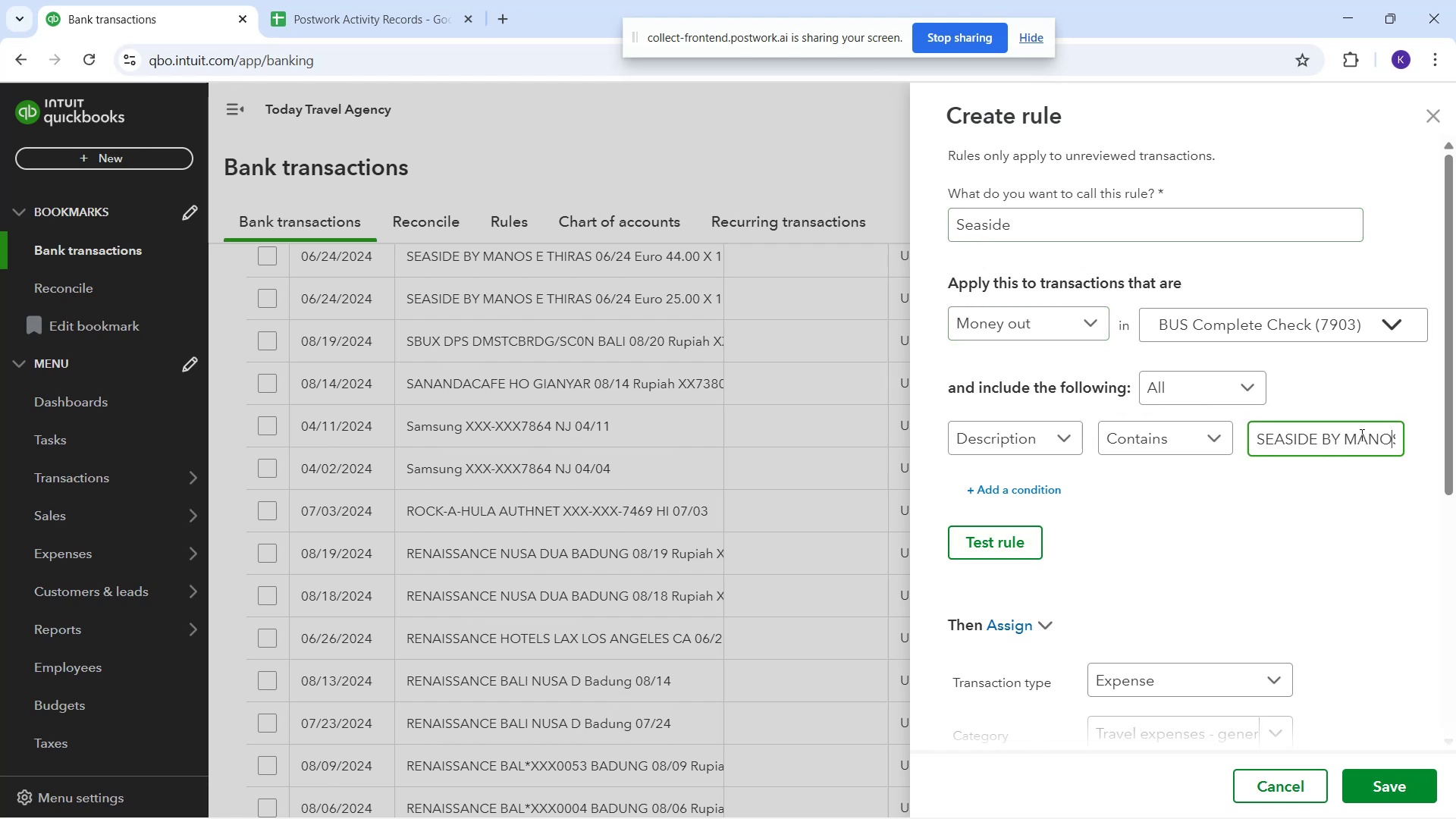 
key(ArrowRight)
 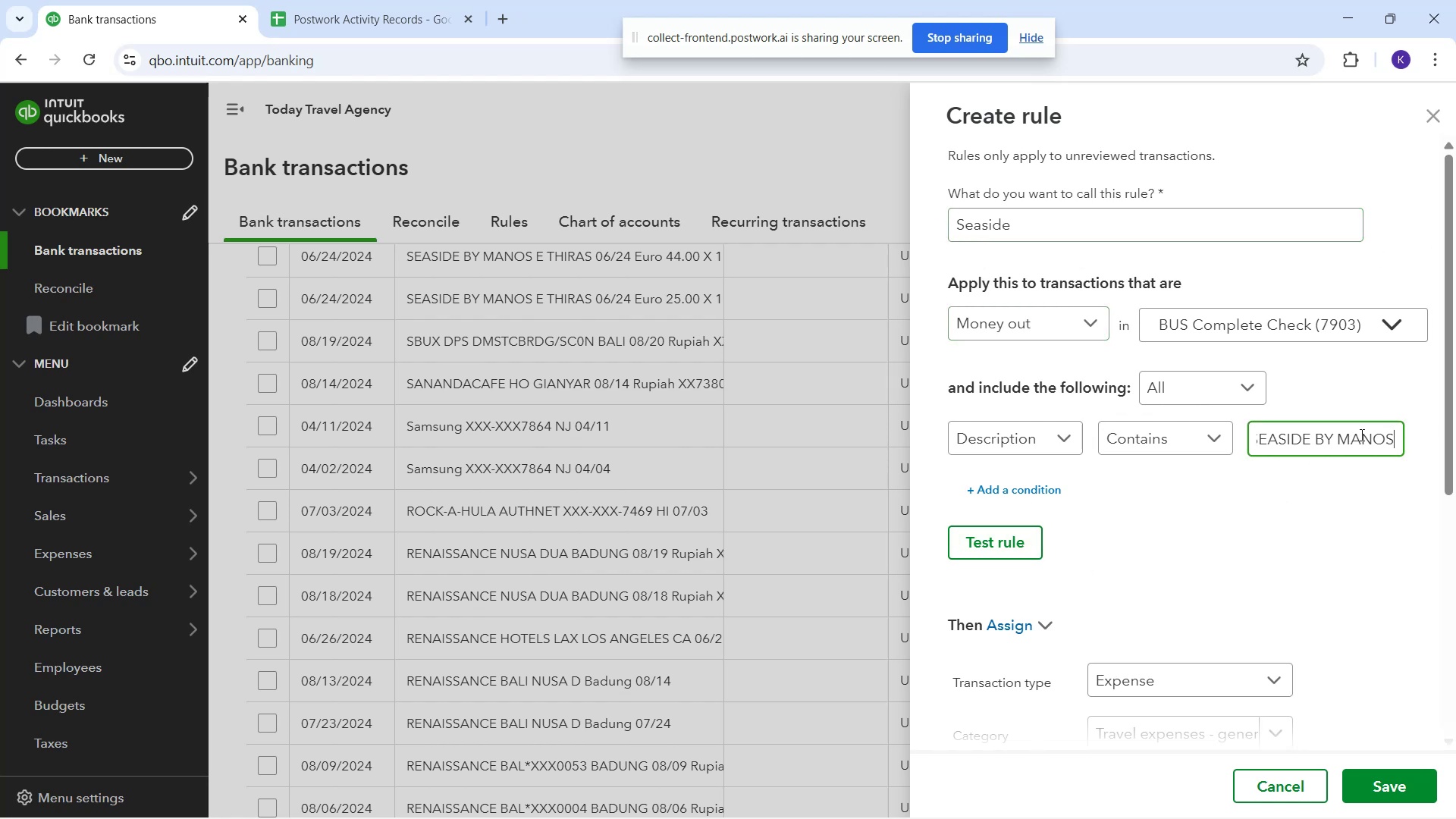 
key(ArrowRight)
 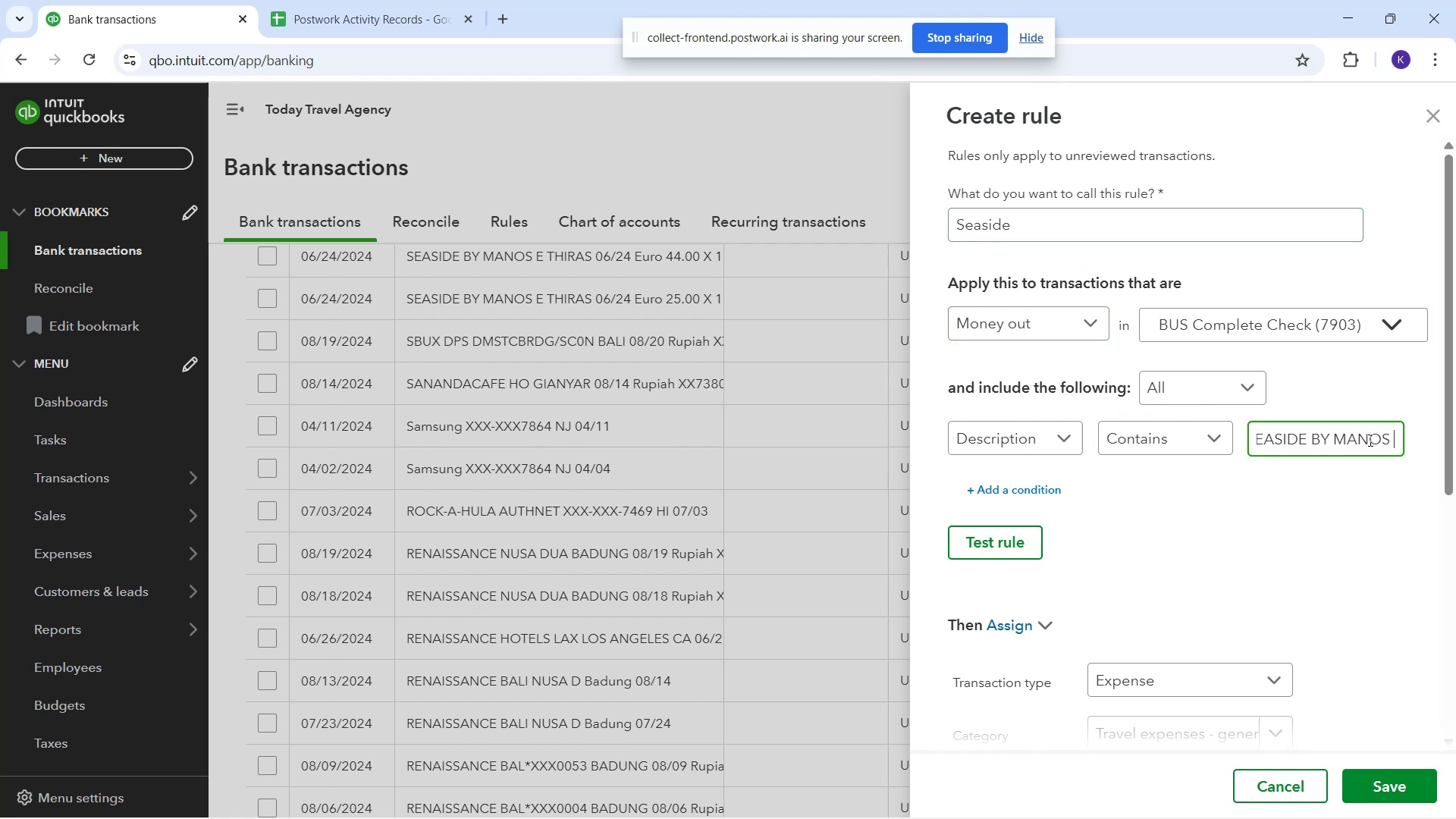 
key(ArrowRight)
 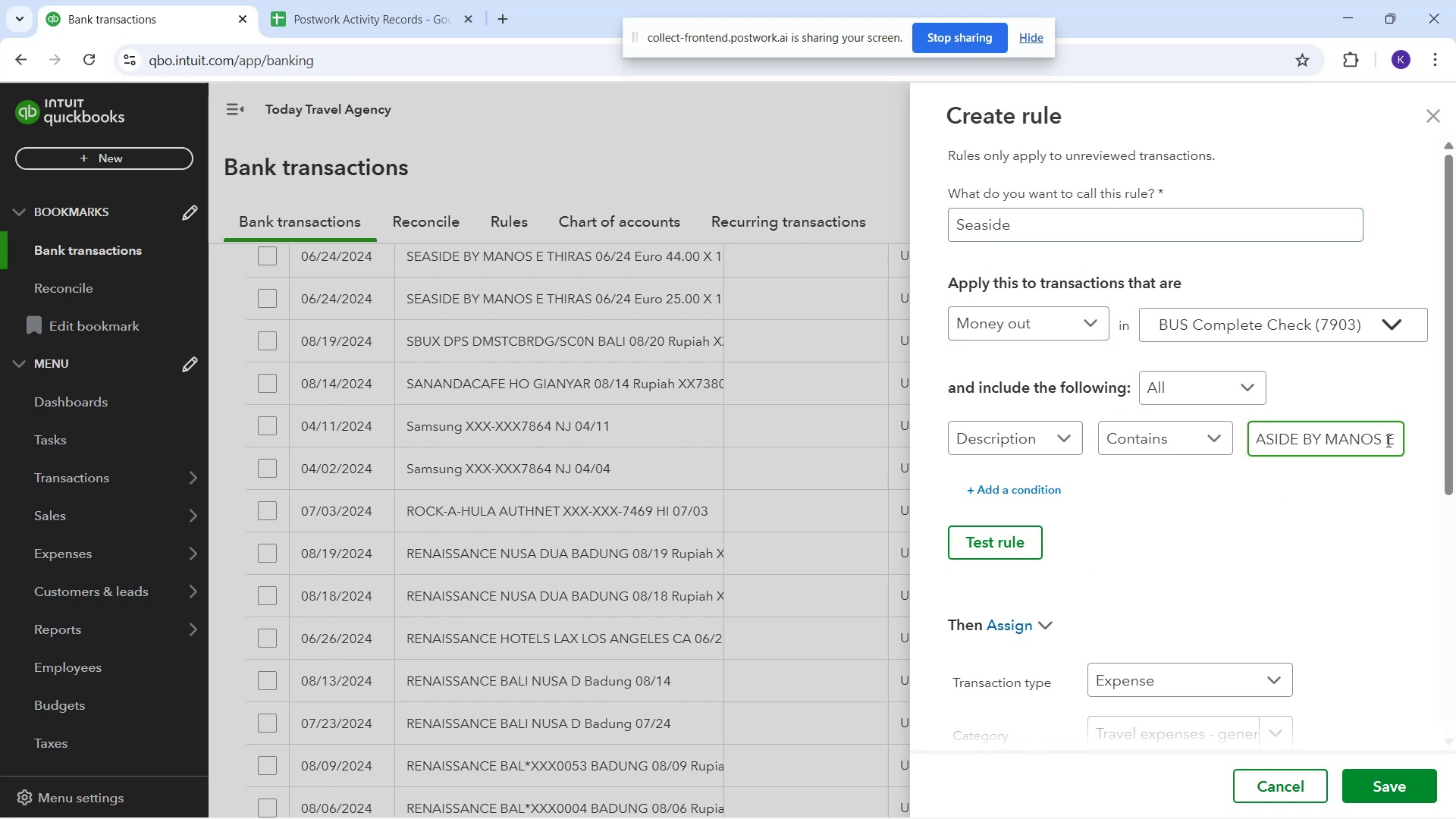 
left_click_drag(start_coordinate=[1386, 441], to_coordinate=[1455, 382])
 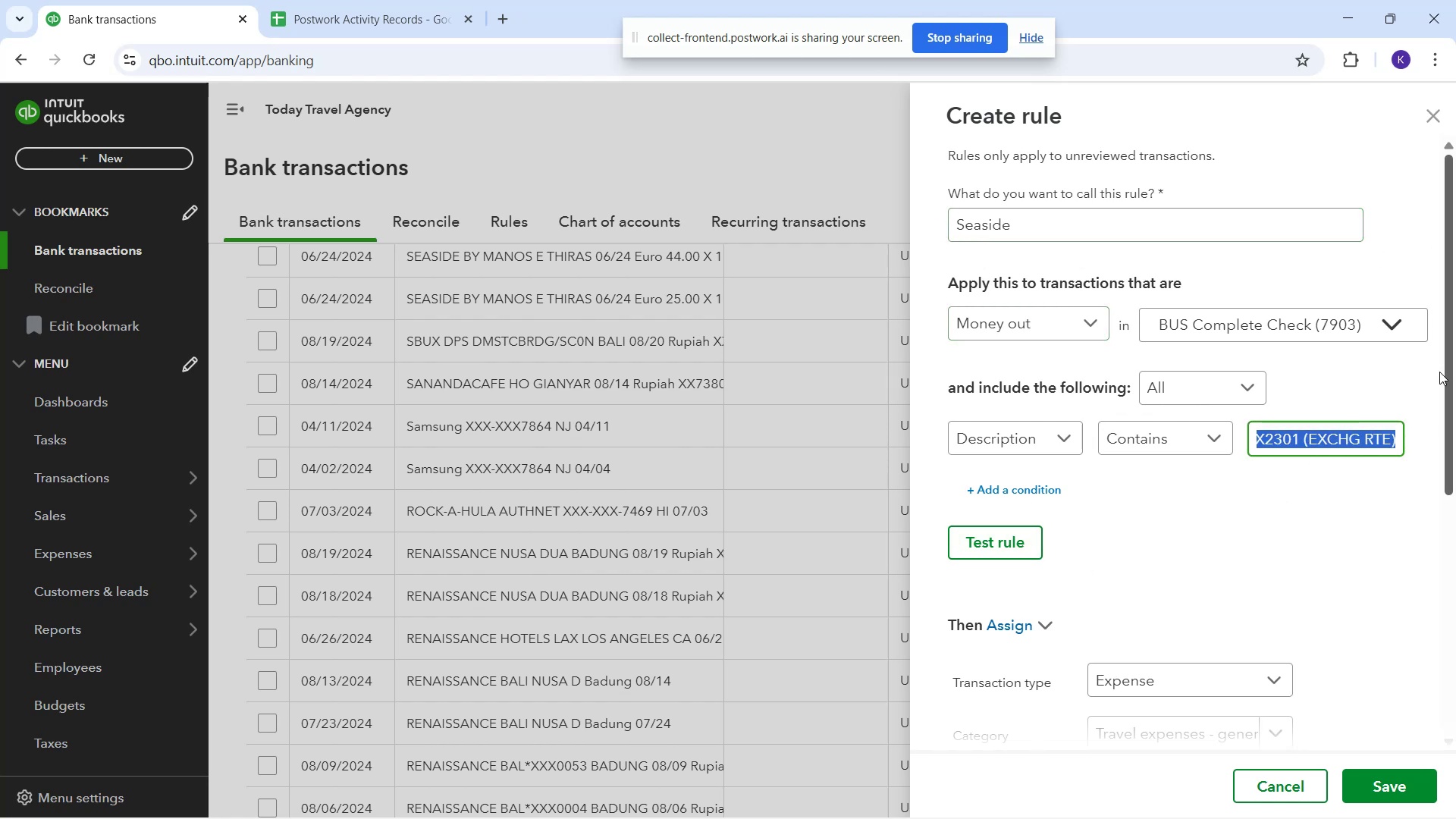 
key(Backspace)
 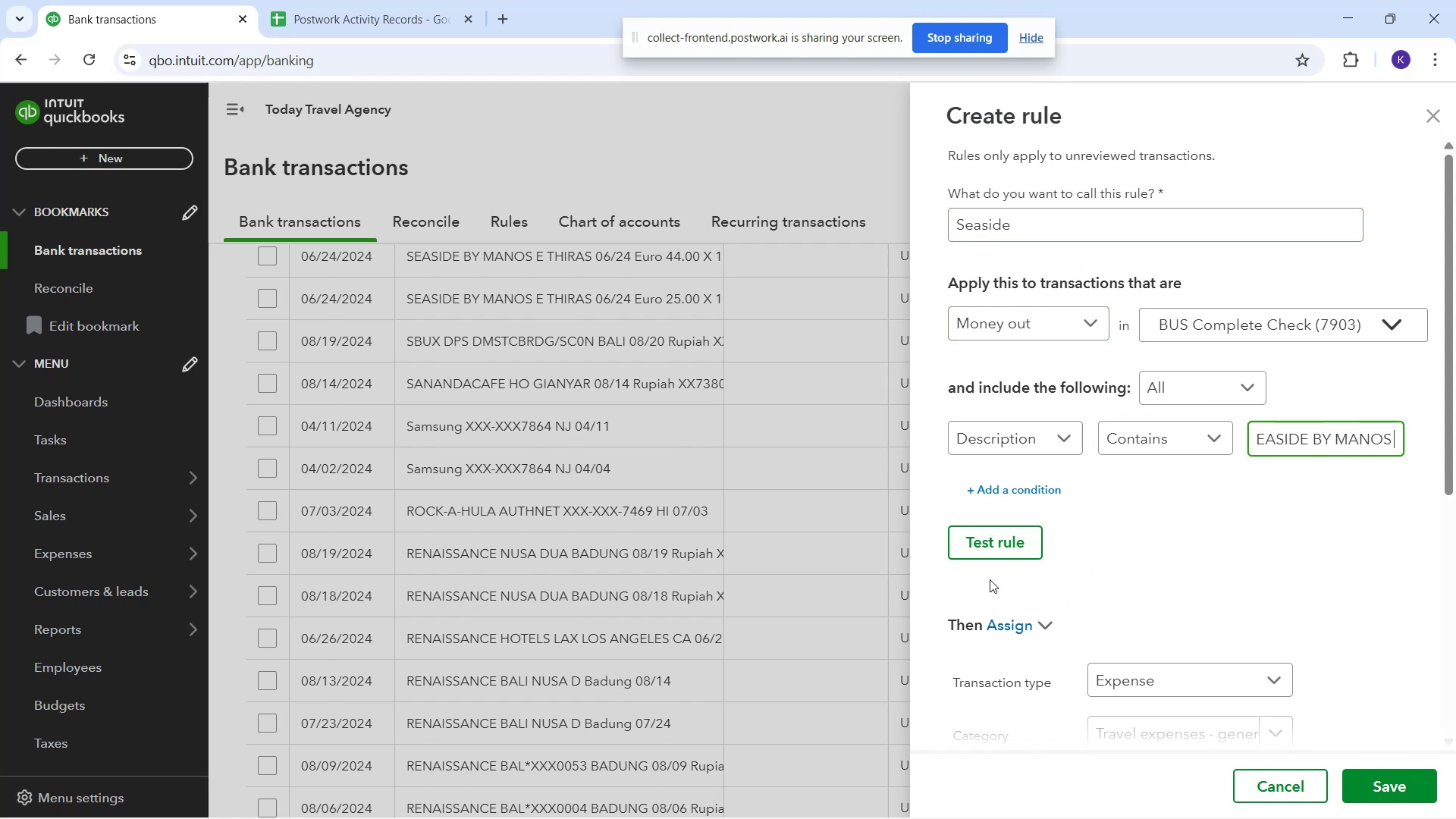 
left_click([974, 551])
 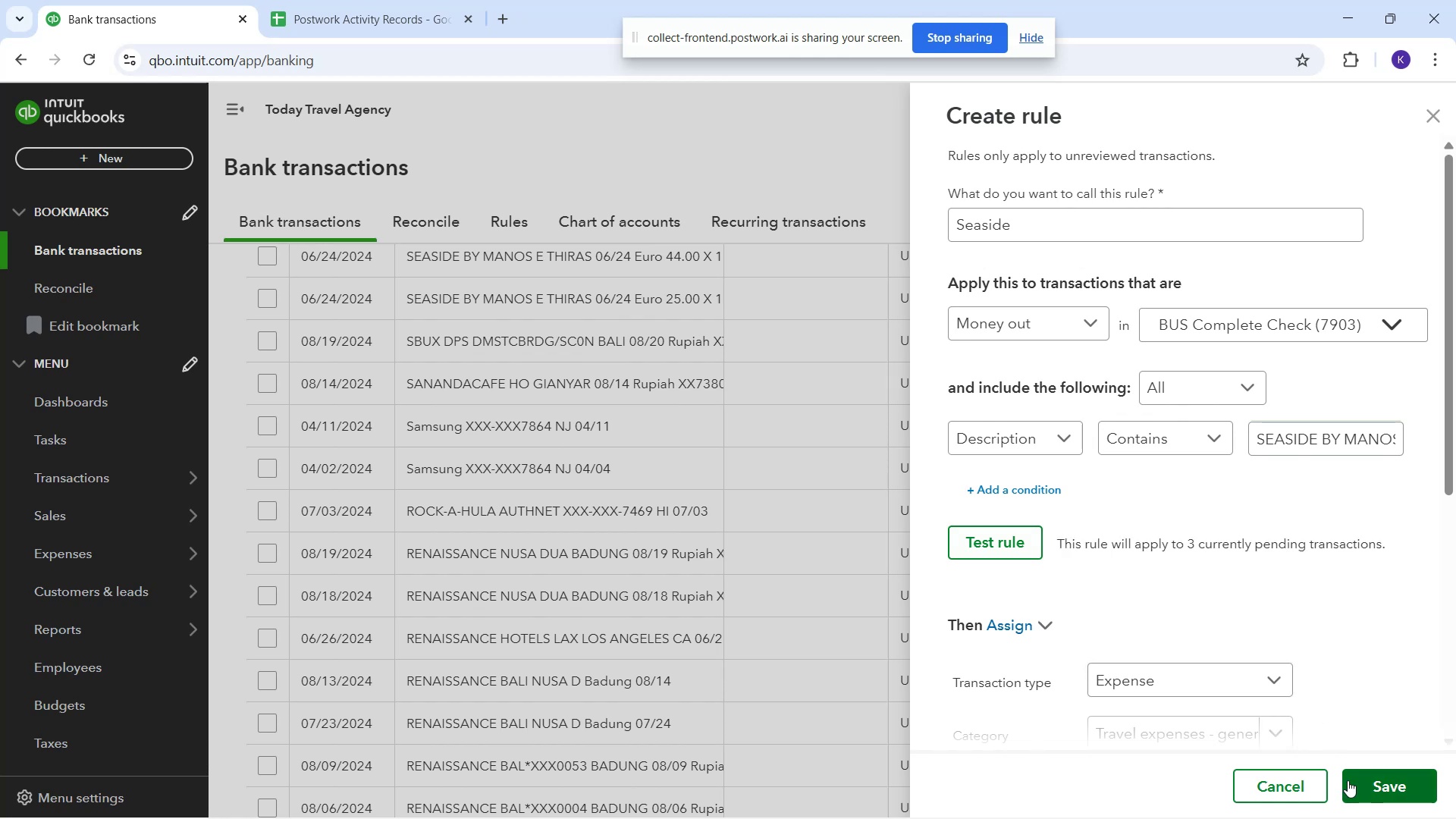 
left_click([1348, 780])
 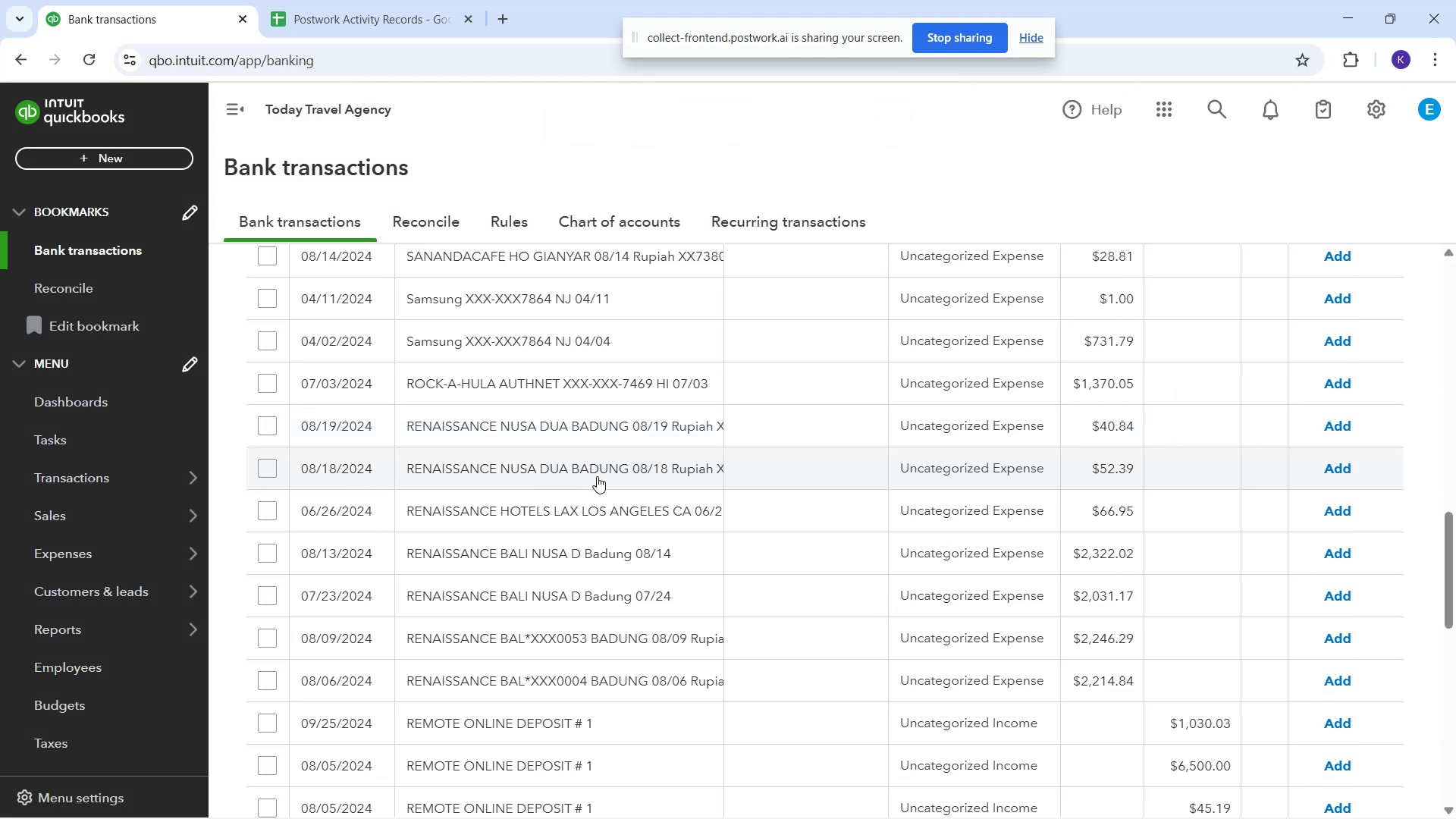 
wait(7.45)
 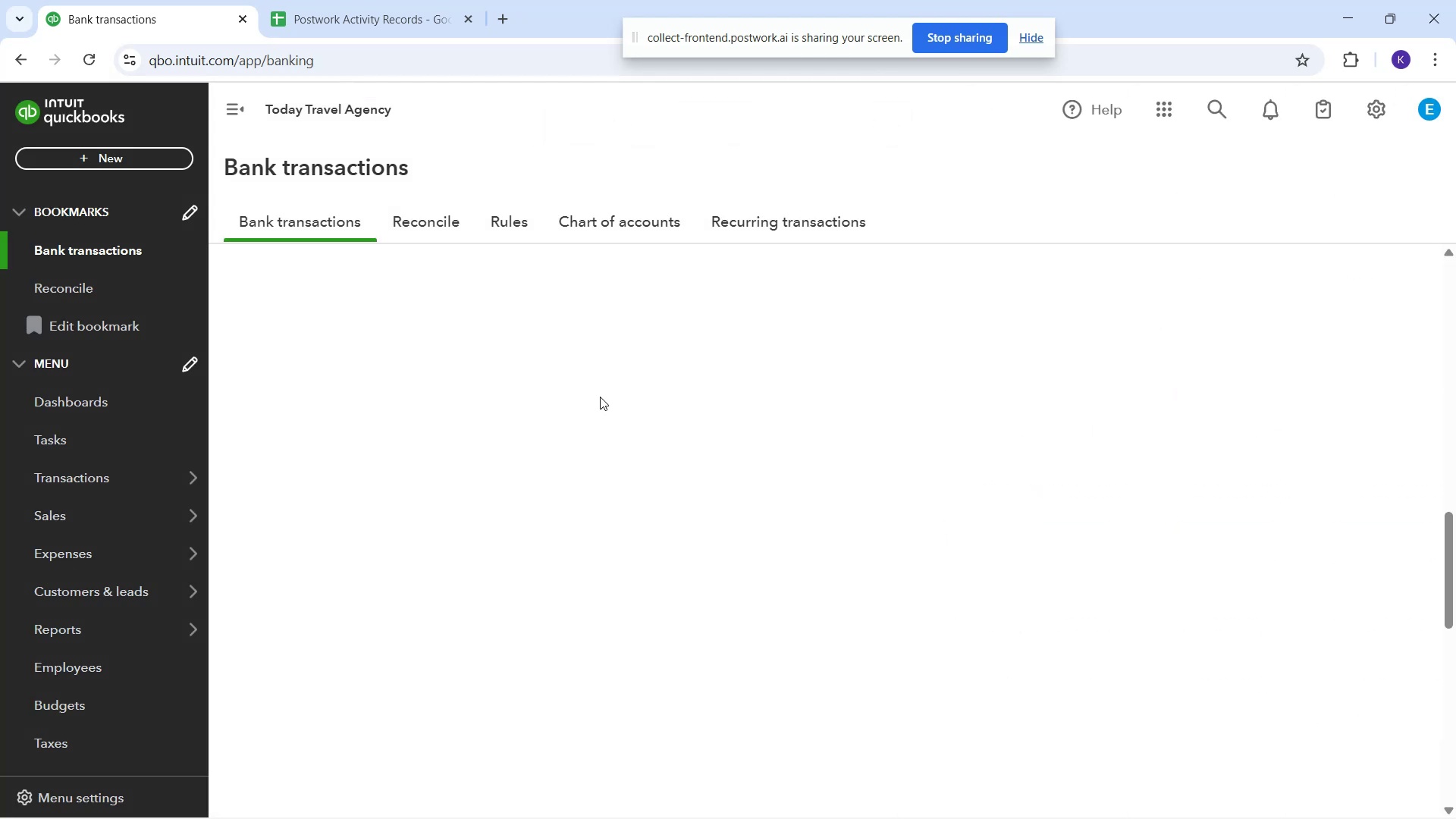 
scroll: coordinate [612, 429], scroll_direction: up, amount: 9.0
 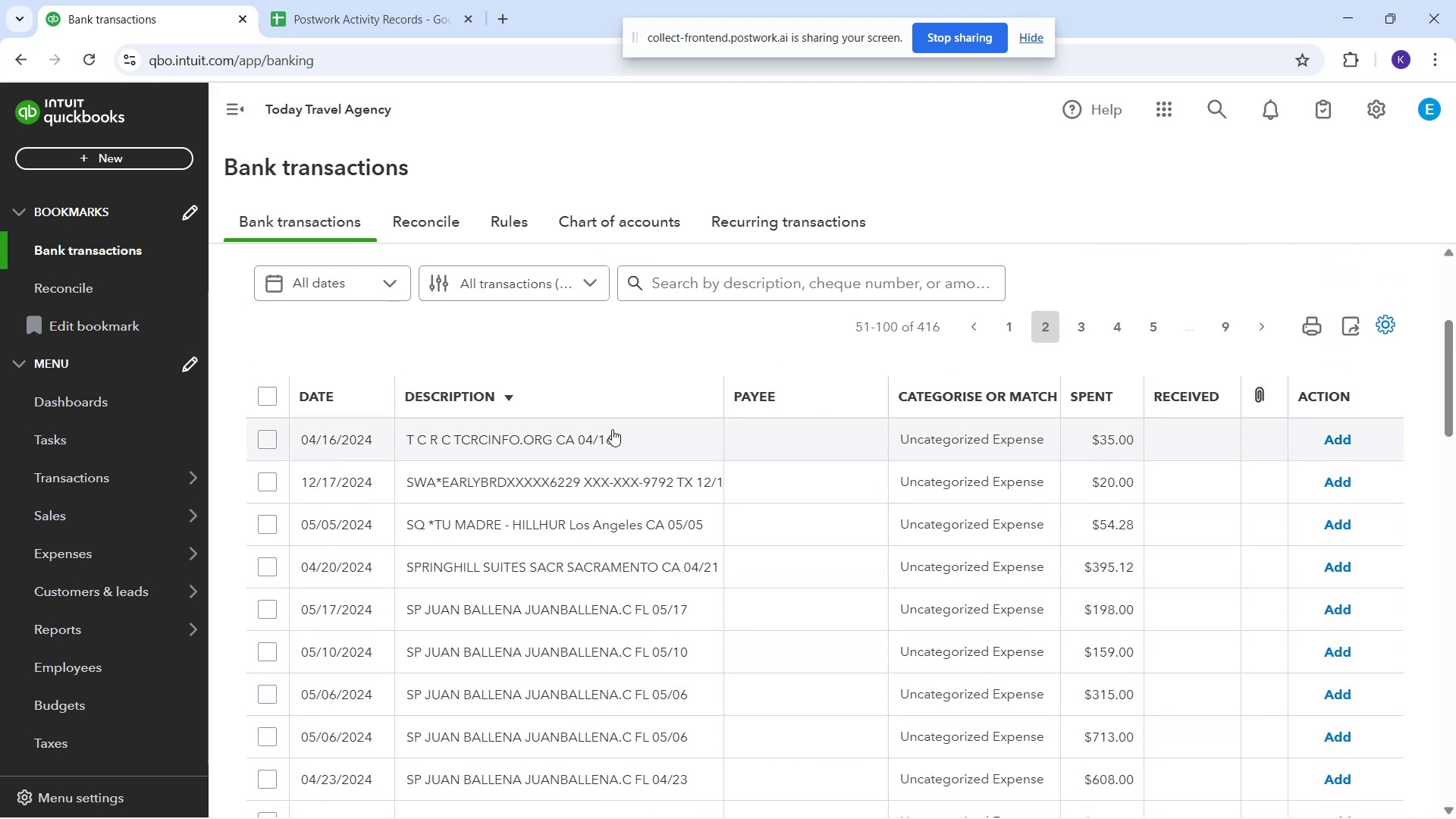 
scroll: coordinate [622, 457], scroll_direction: down, amount: 9.0
 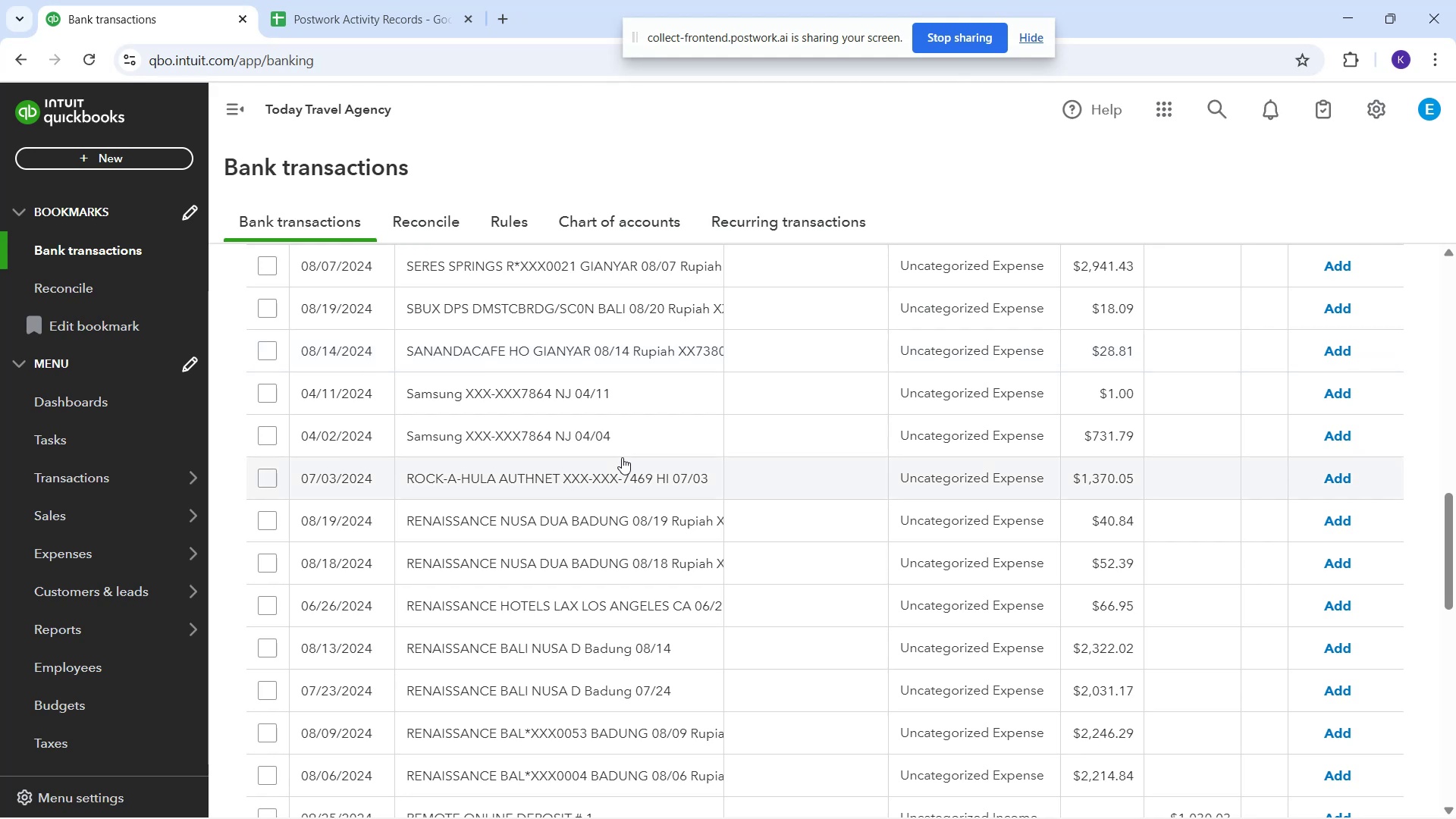 
left_click([580, 364])
 